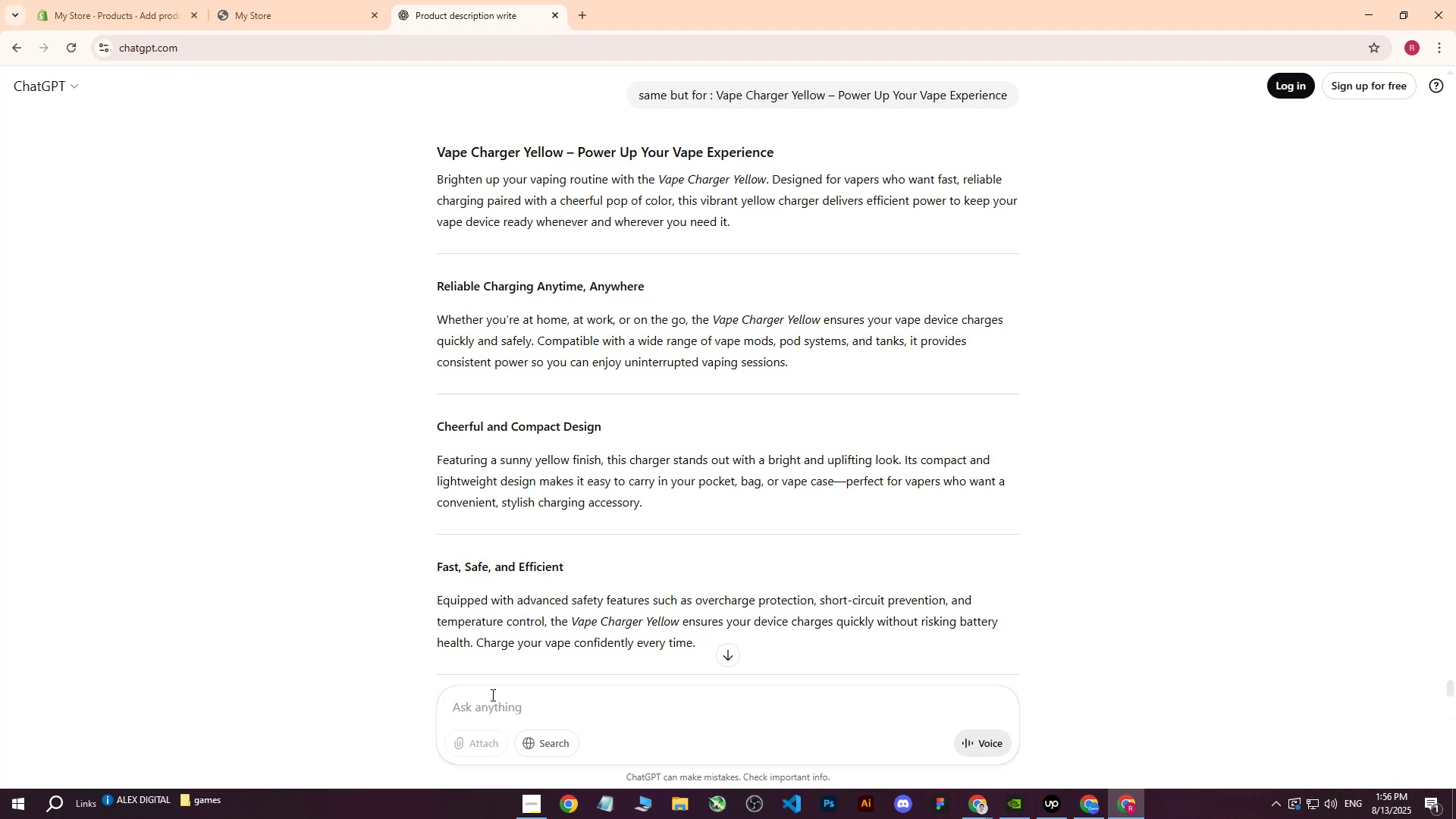 
left_click_drag(start_coordinate=[436, 176], to_coordinate=[764, 227])
 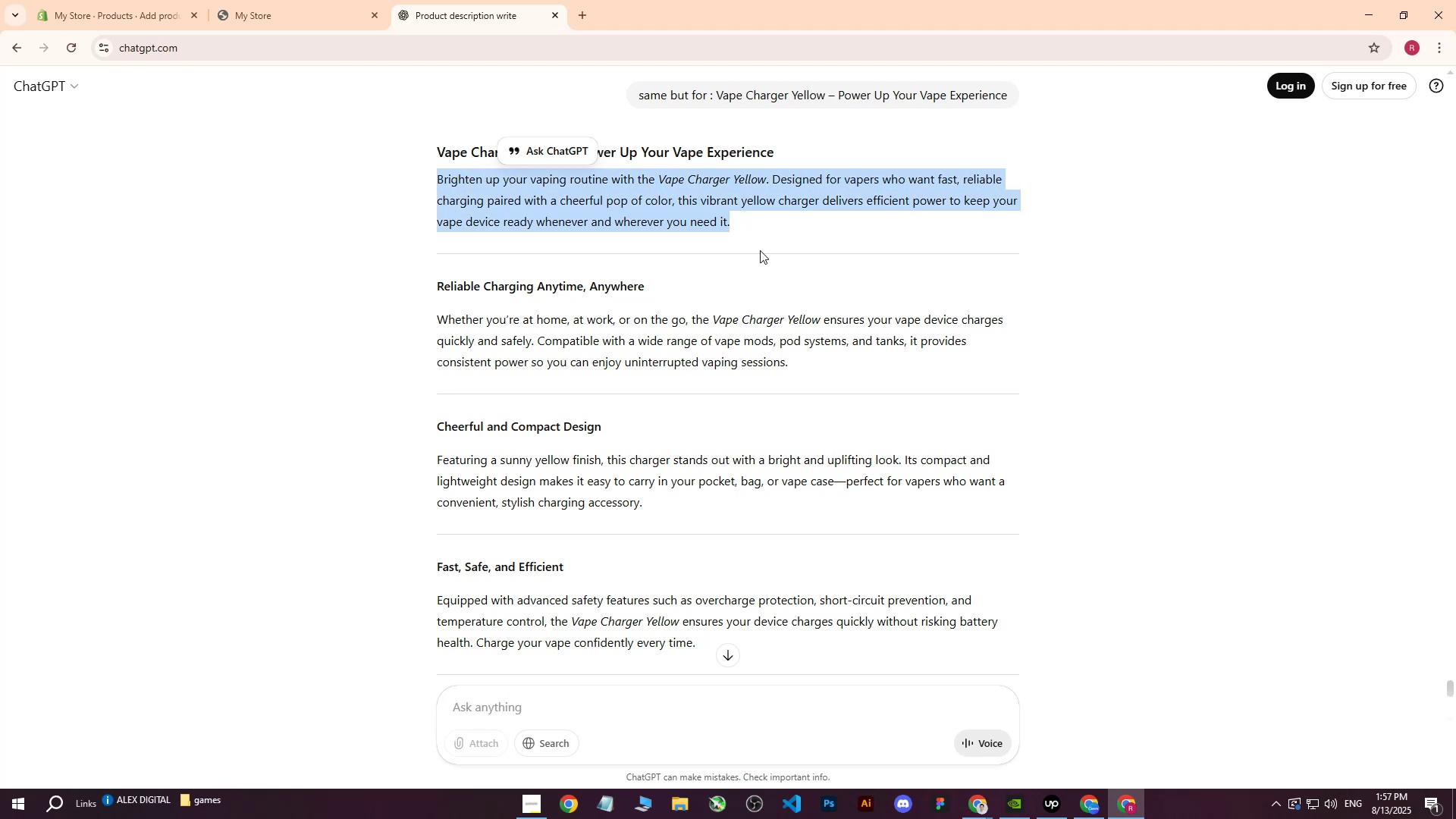 
key(Control+C)
 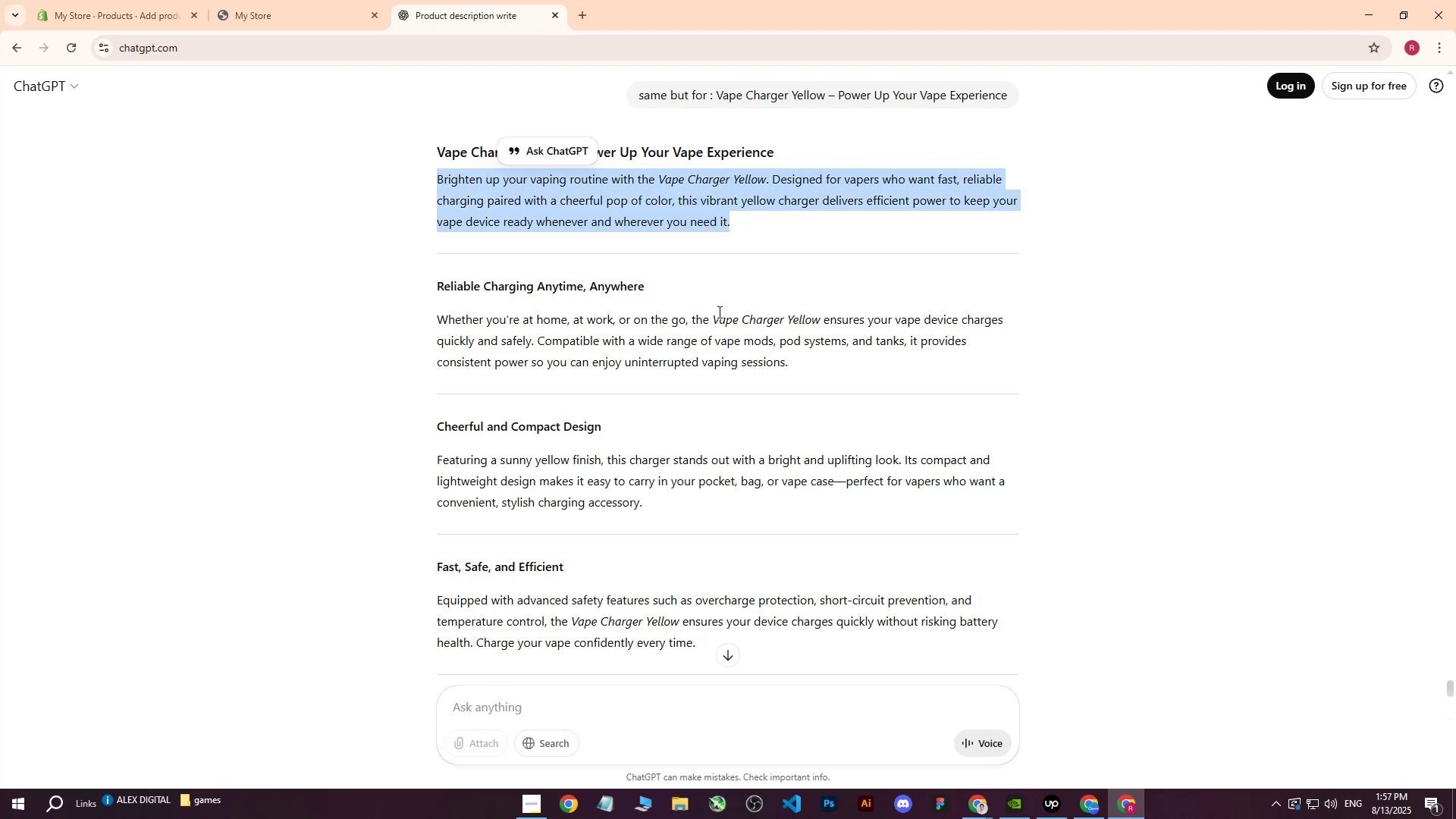 
left_click([488, 243])
 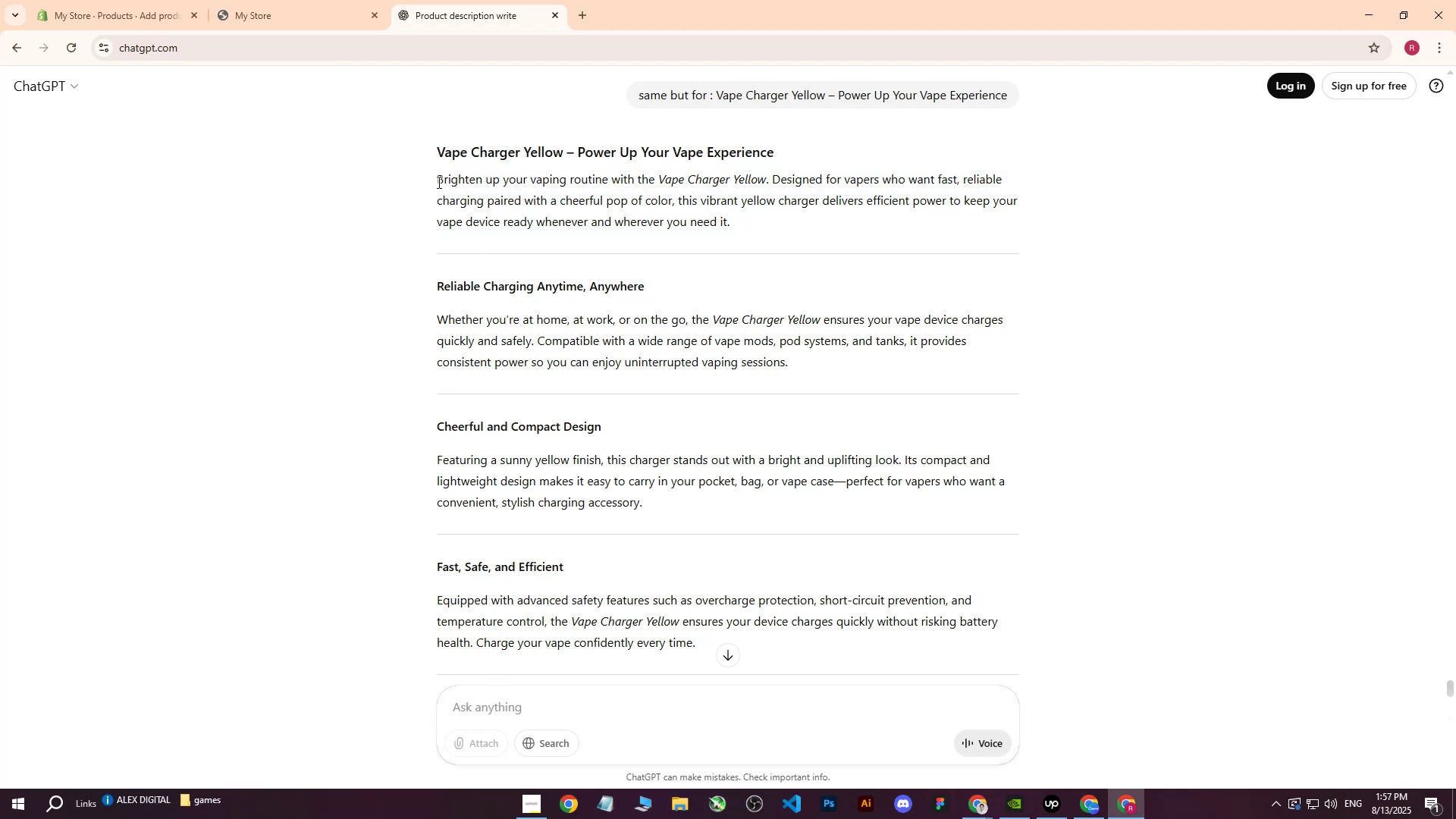 
left_click_drag(start_coordinate=[438, 181], to_coordinate=[754, 225])
 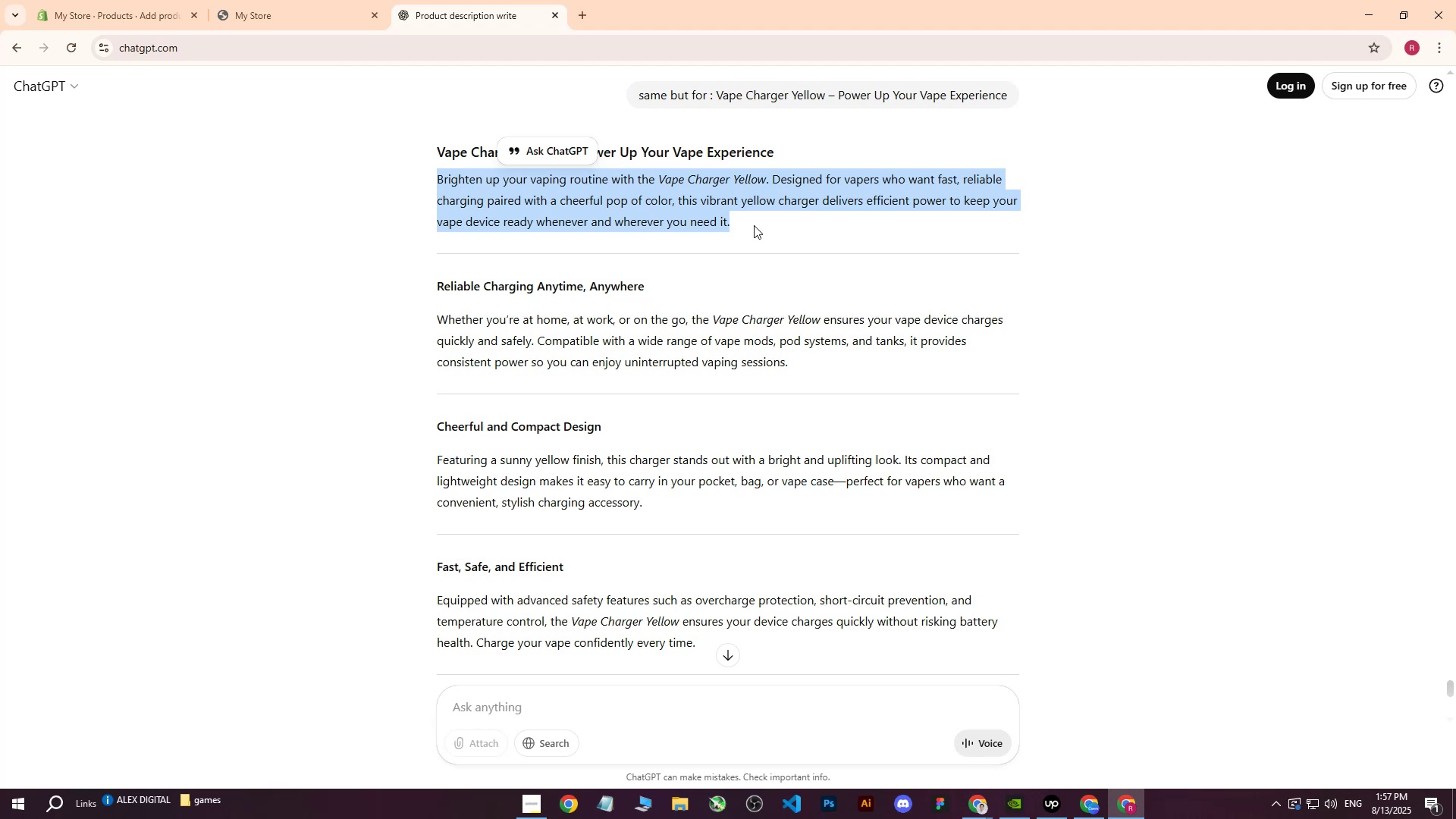 
key(Control+C)
 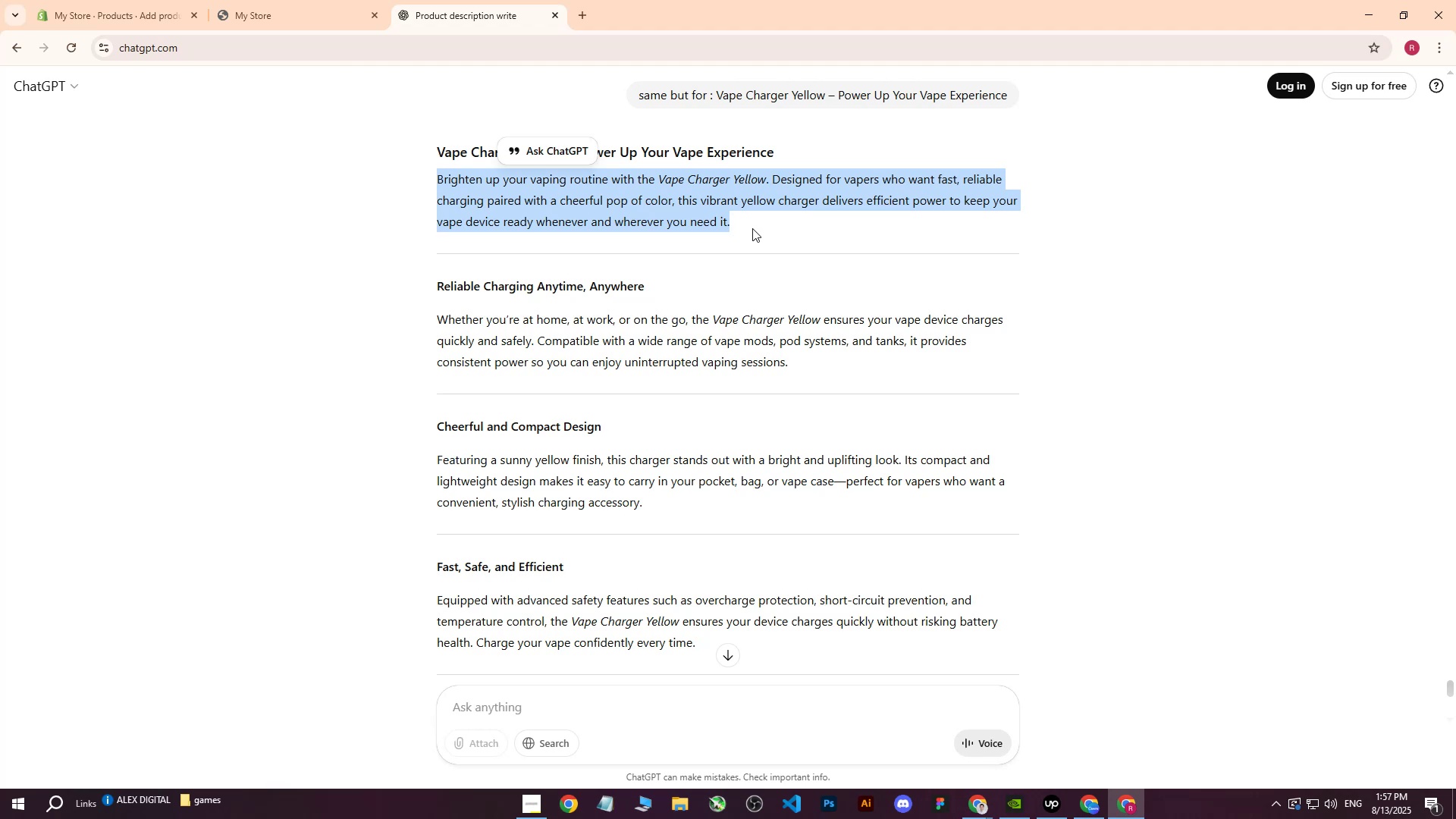 
scroll: coordinate [750, 234], scroll_direction: up, amount: 2.0
 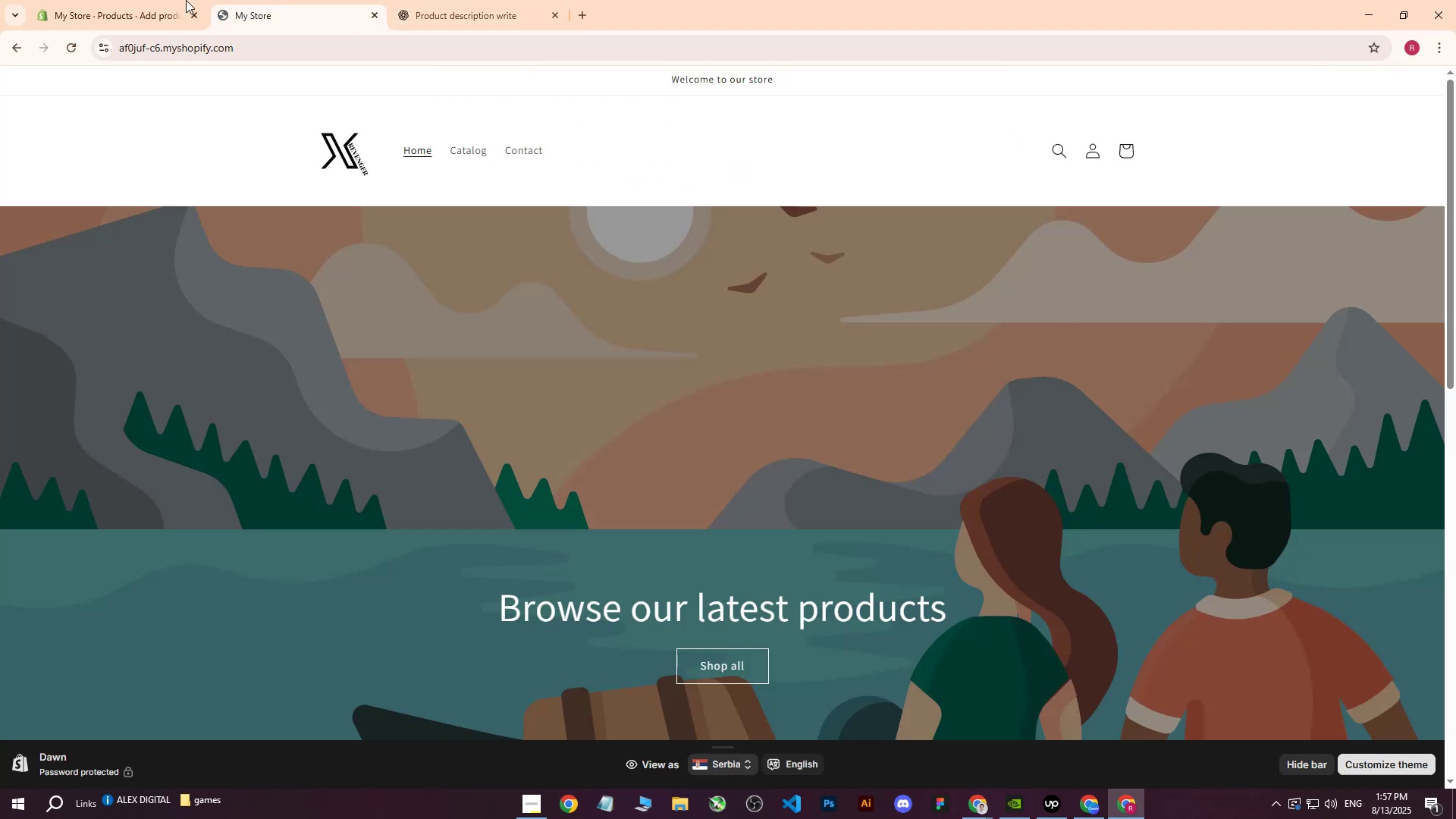 
double_click([149, 0])
 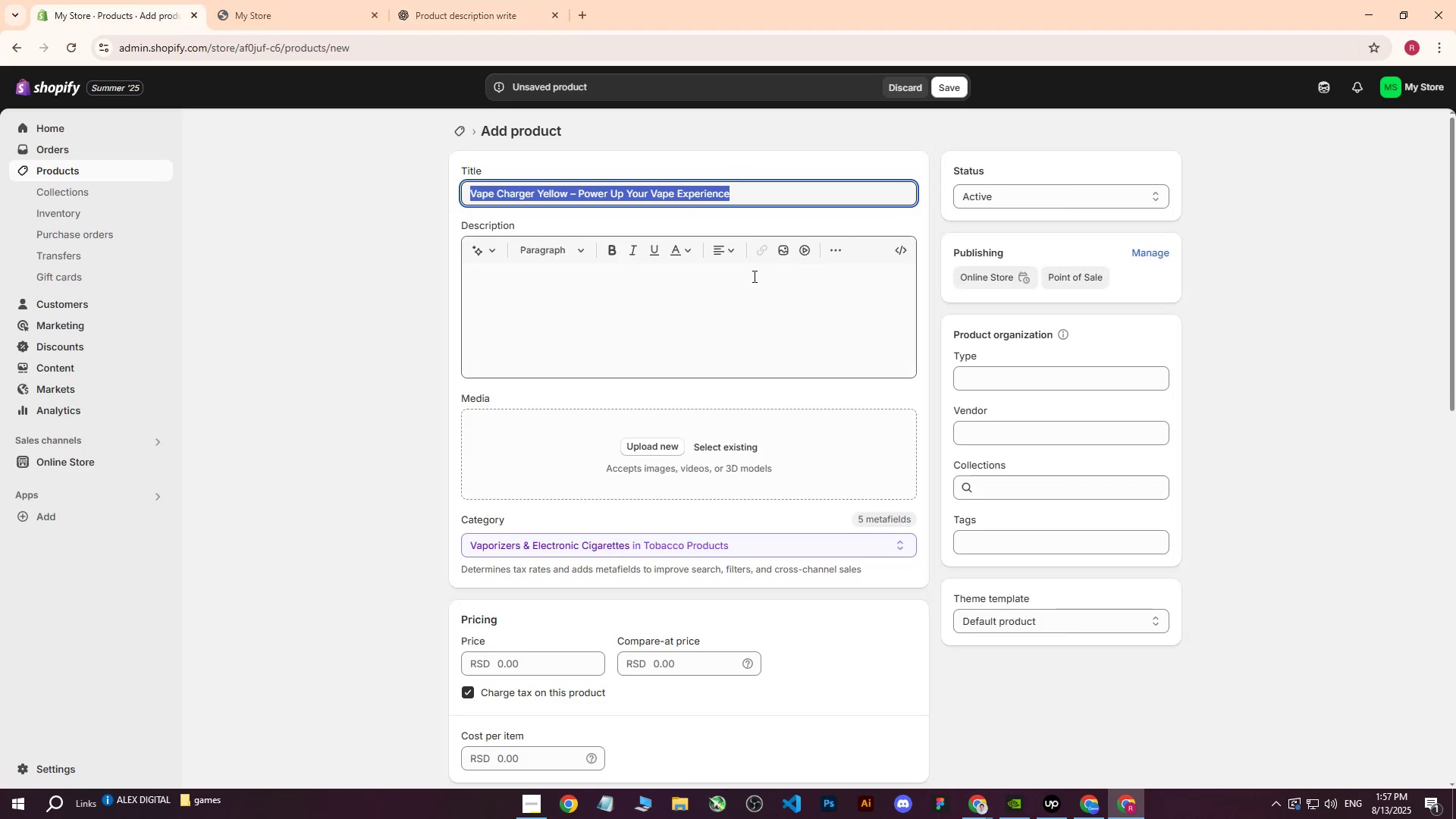 
wait(5.32)
 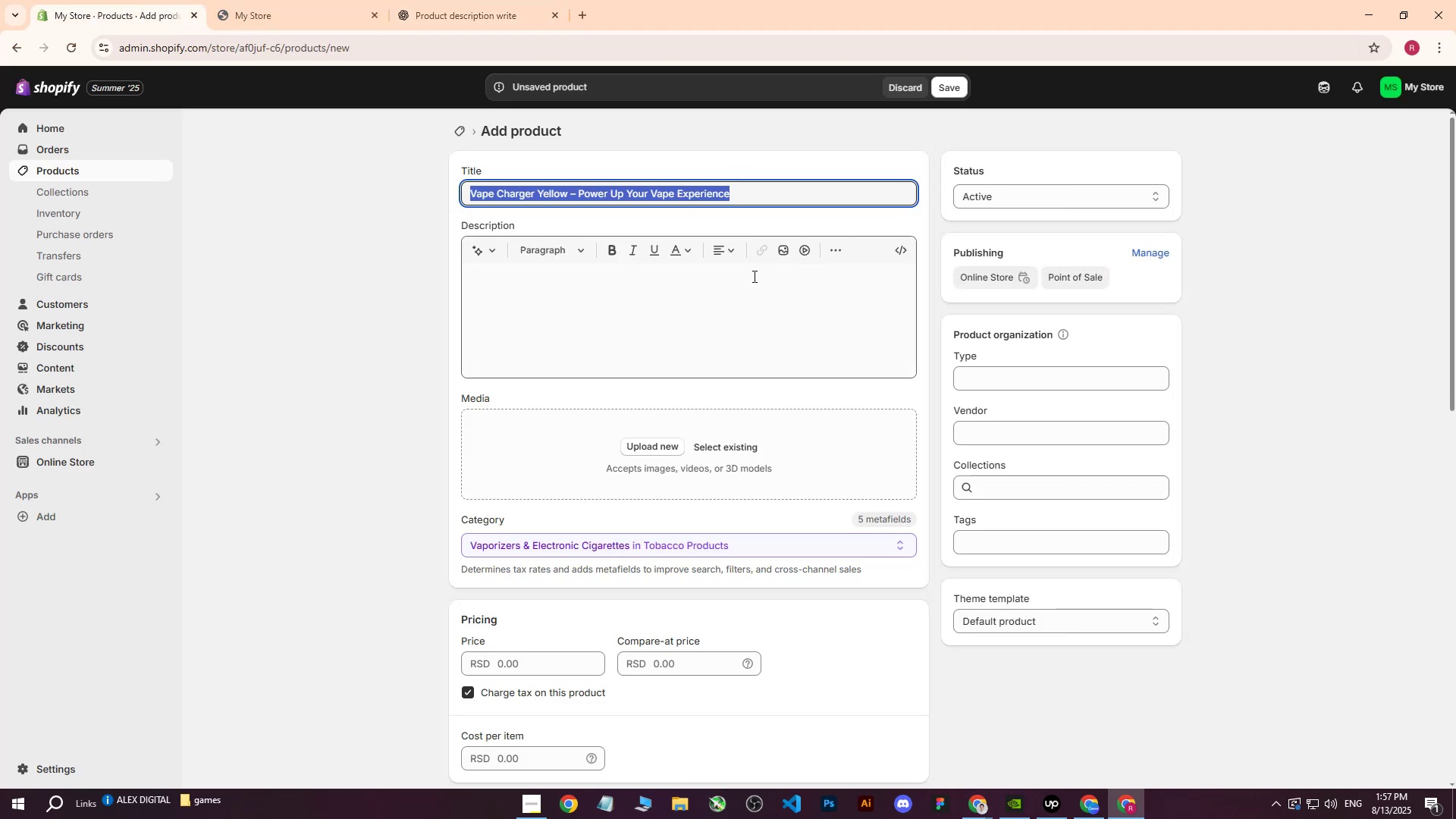 
left_click([691, 275])
 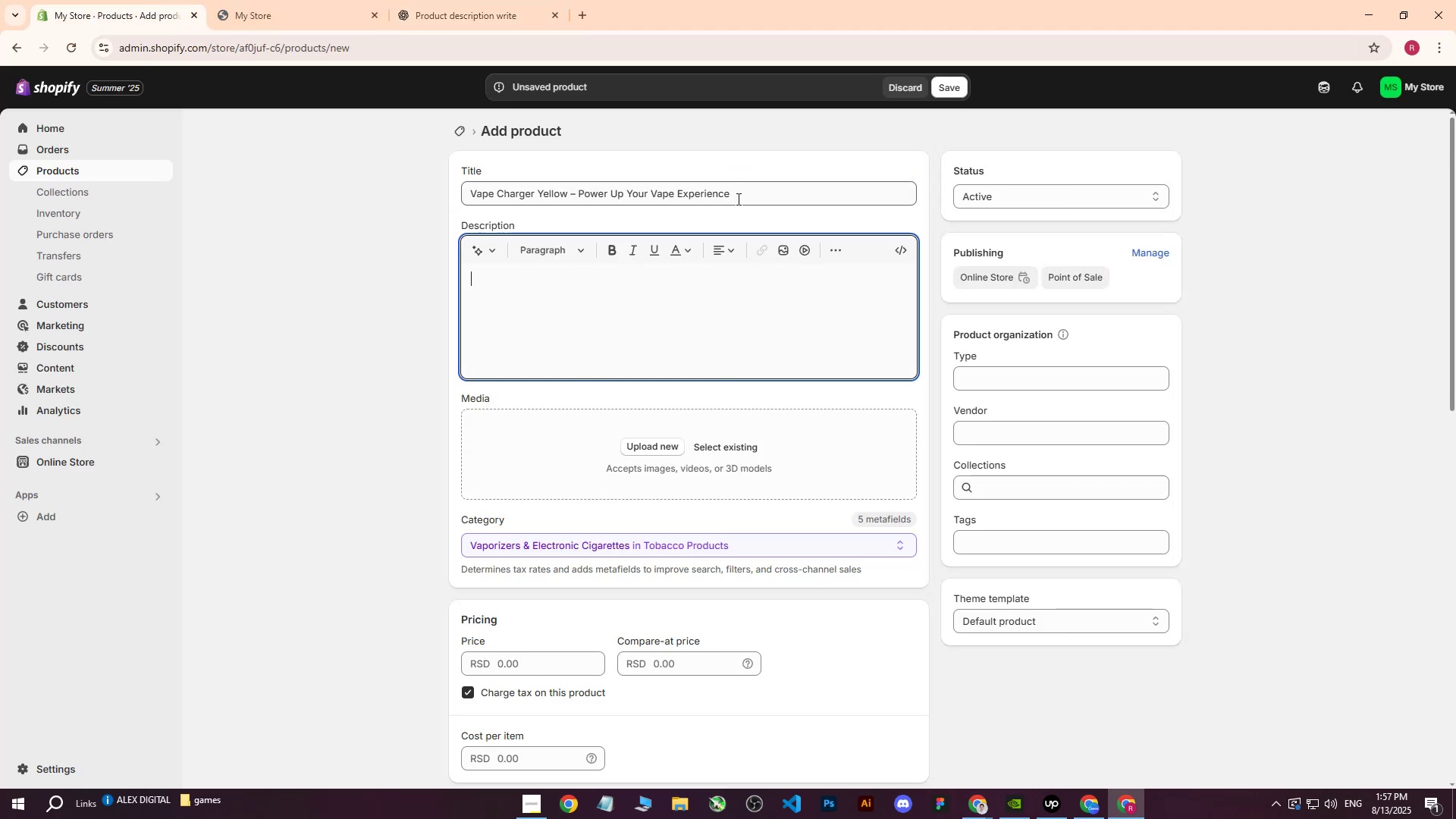 
left_click_drag(start_coordinate=[750, 188], to_coordinate=[431, 199])
 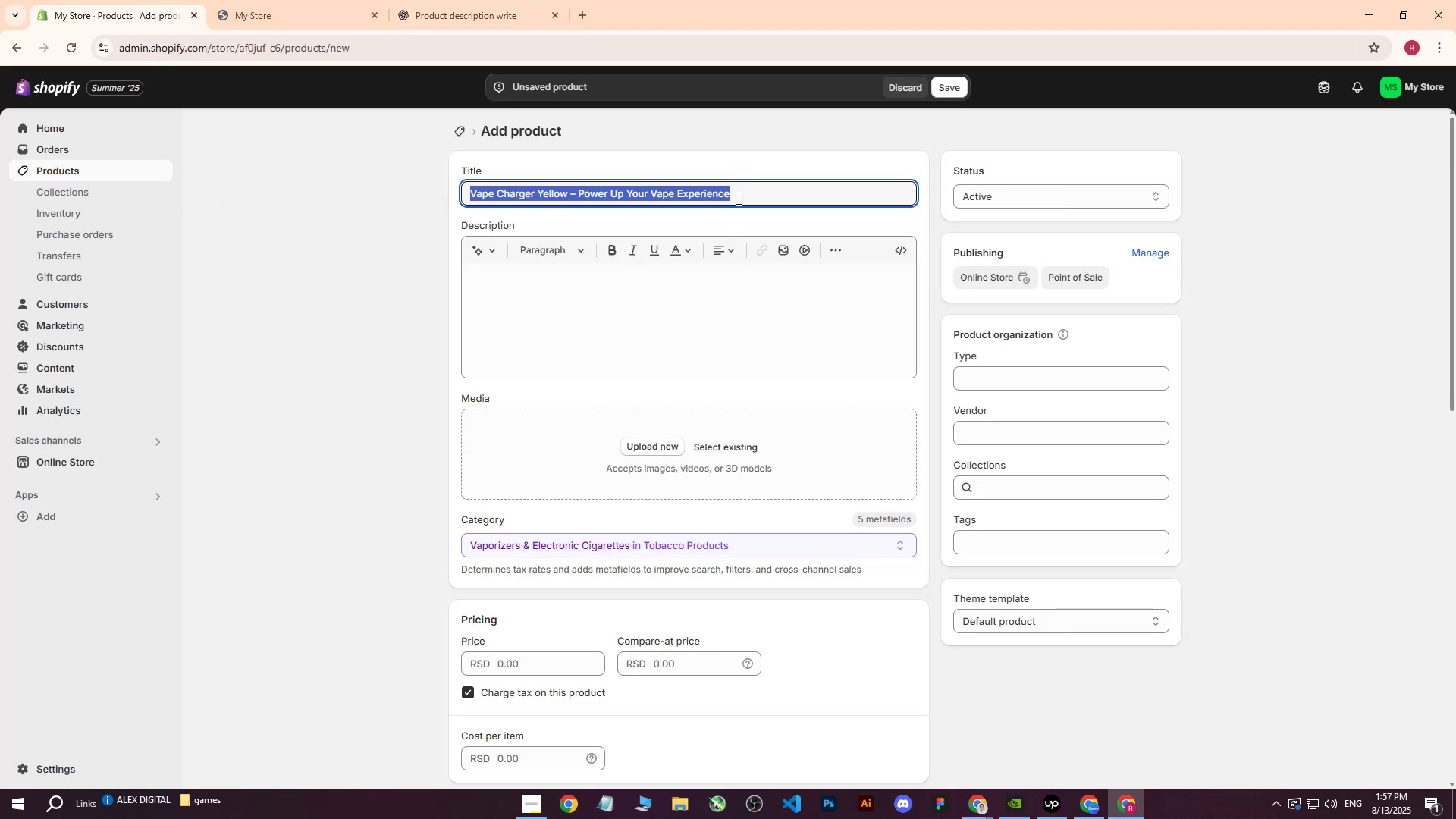 
left_click([740, 197])
 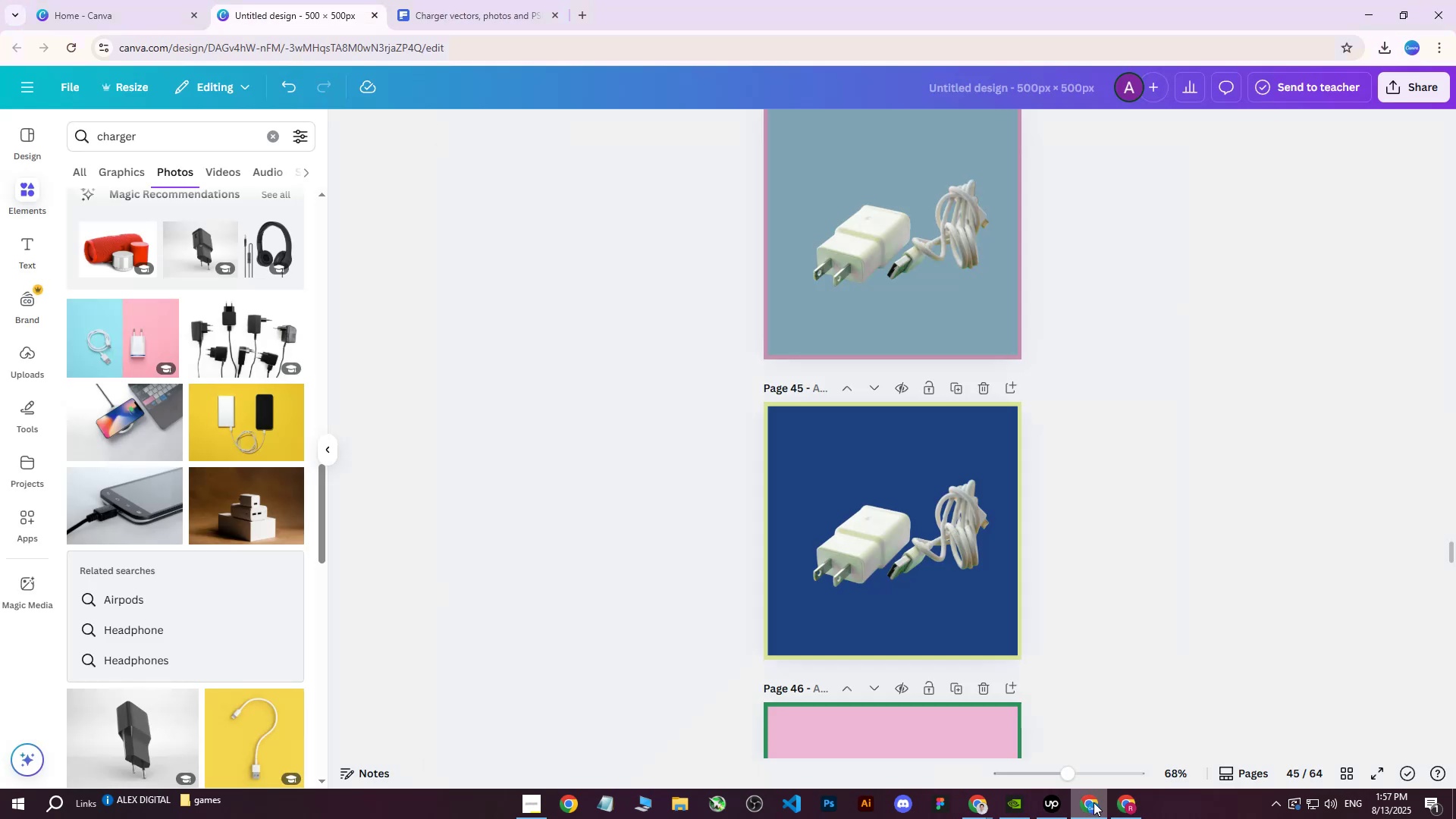 
left_click([1081, 813])
 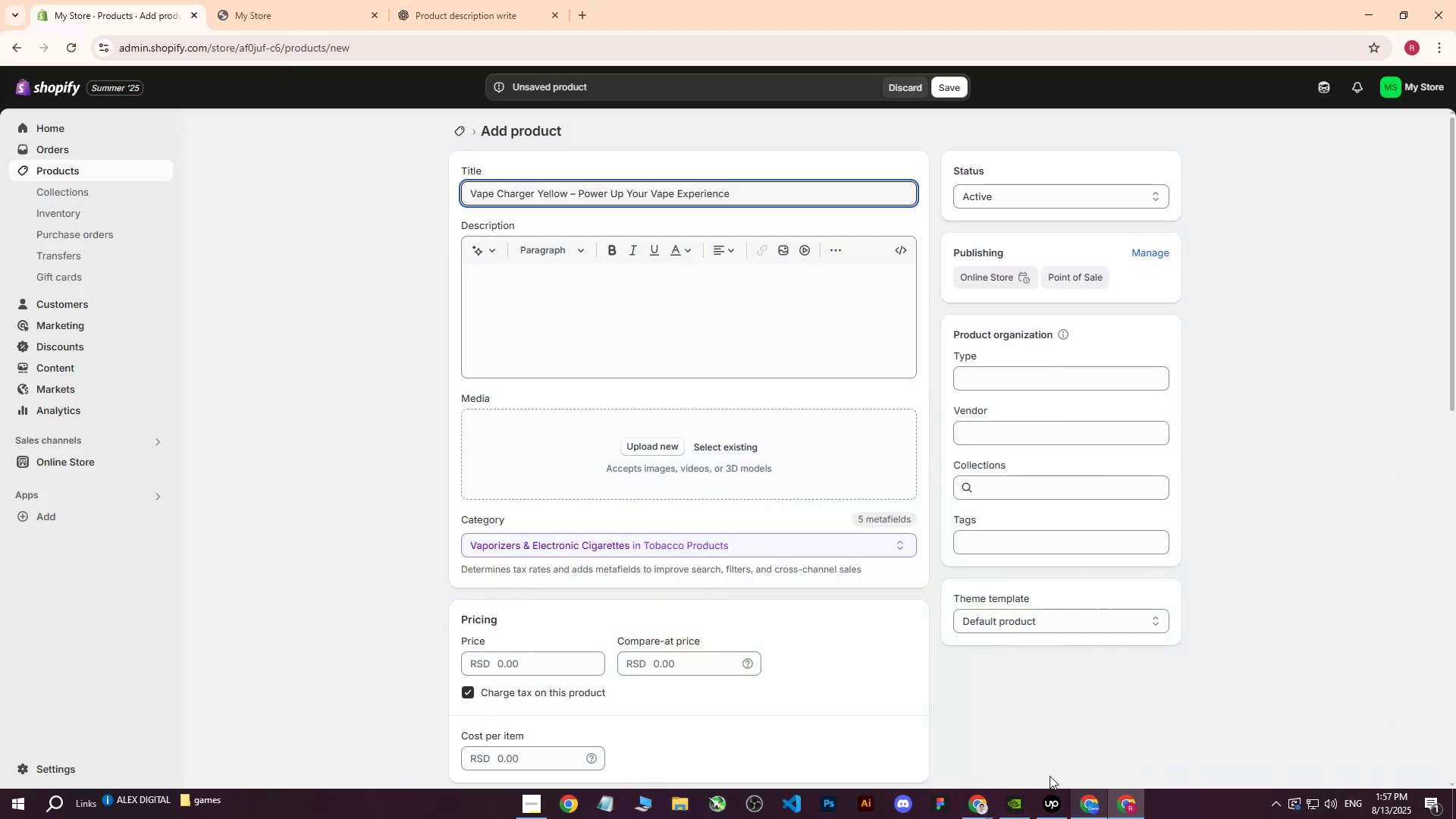 
left_click_drag(start_coordinate=[776, 197], to_coordinate=[447, 175])
 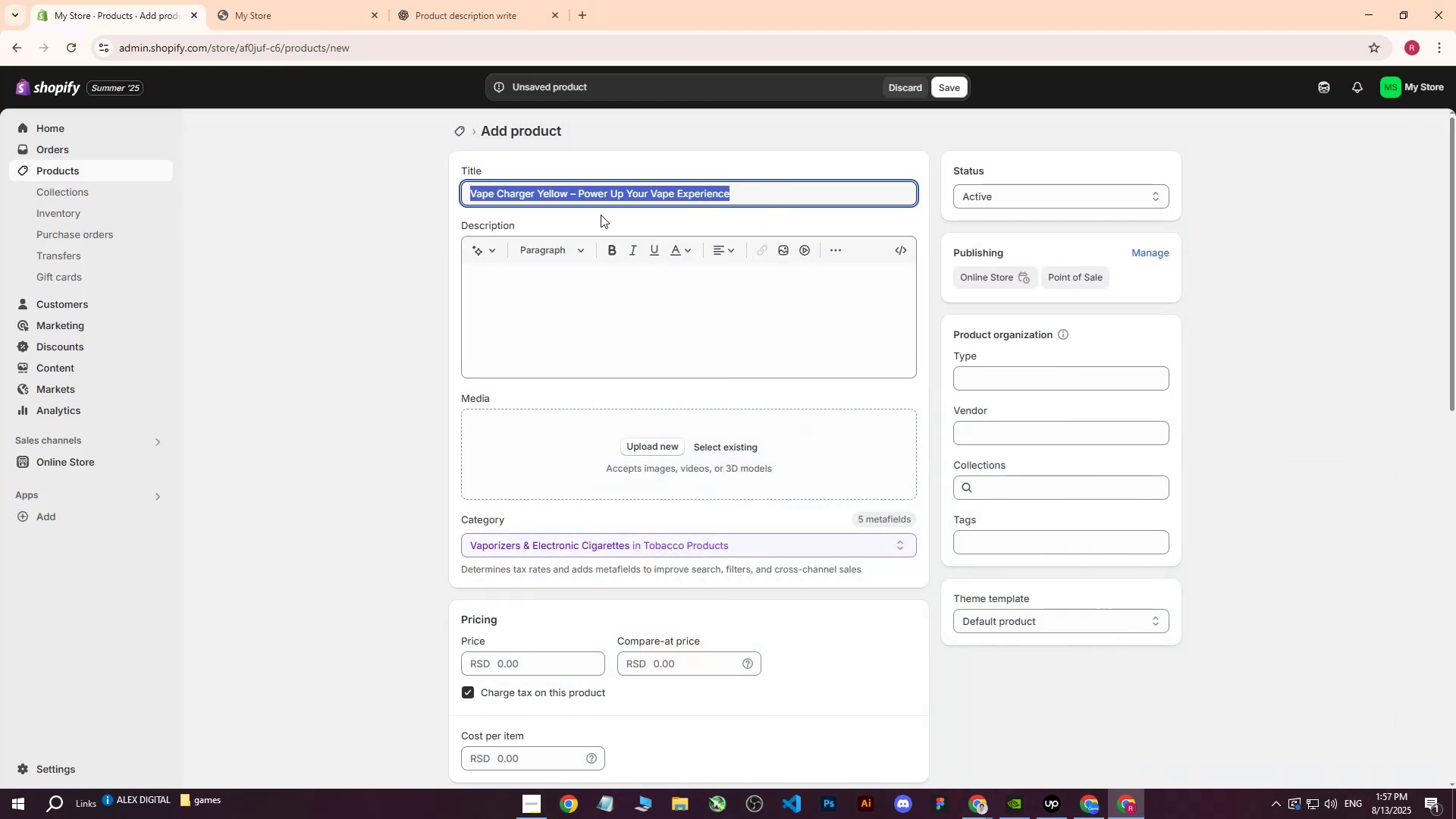 
double_click([95, 0])
 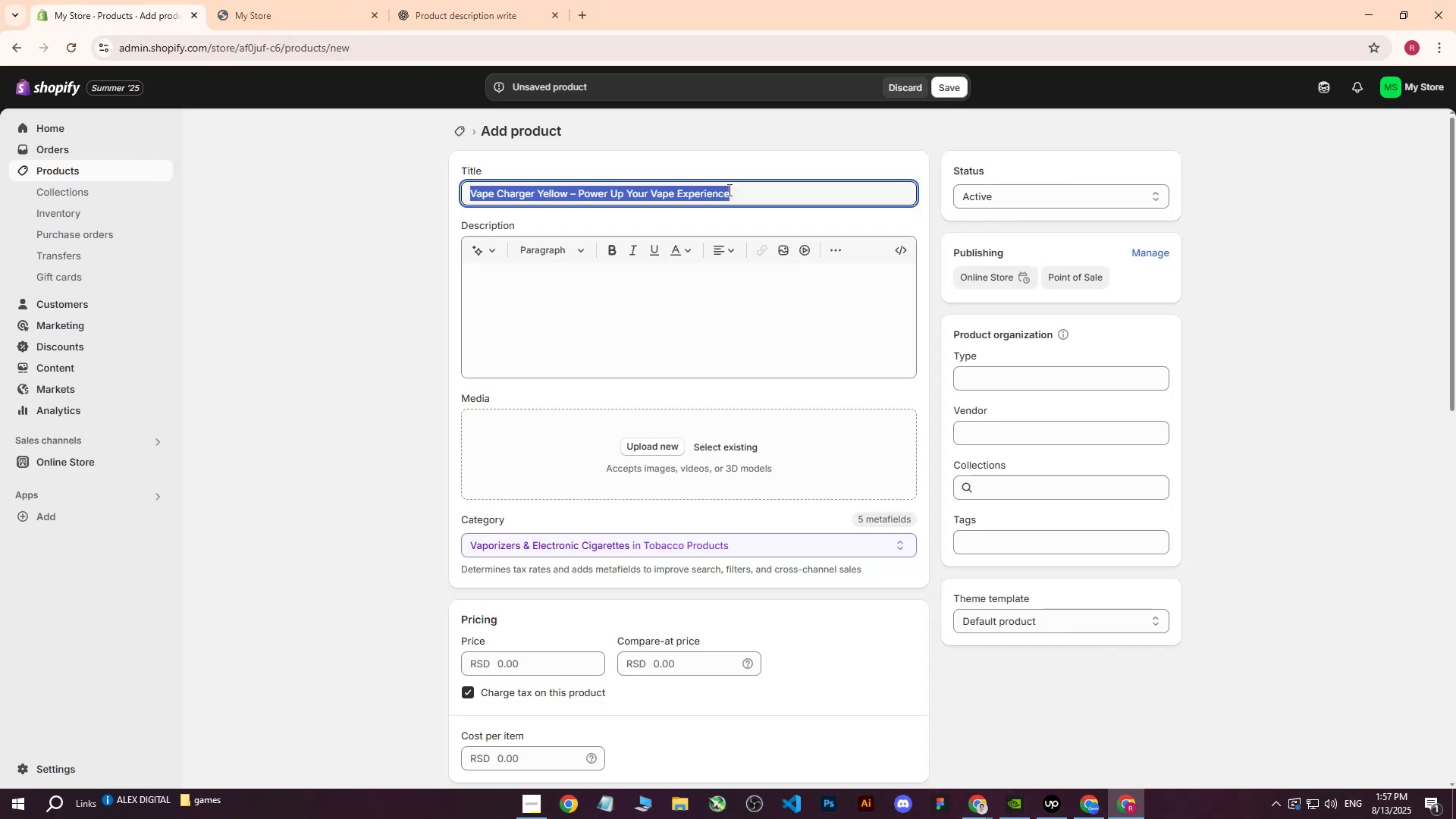 
left_click([728, 190])
 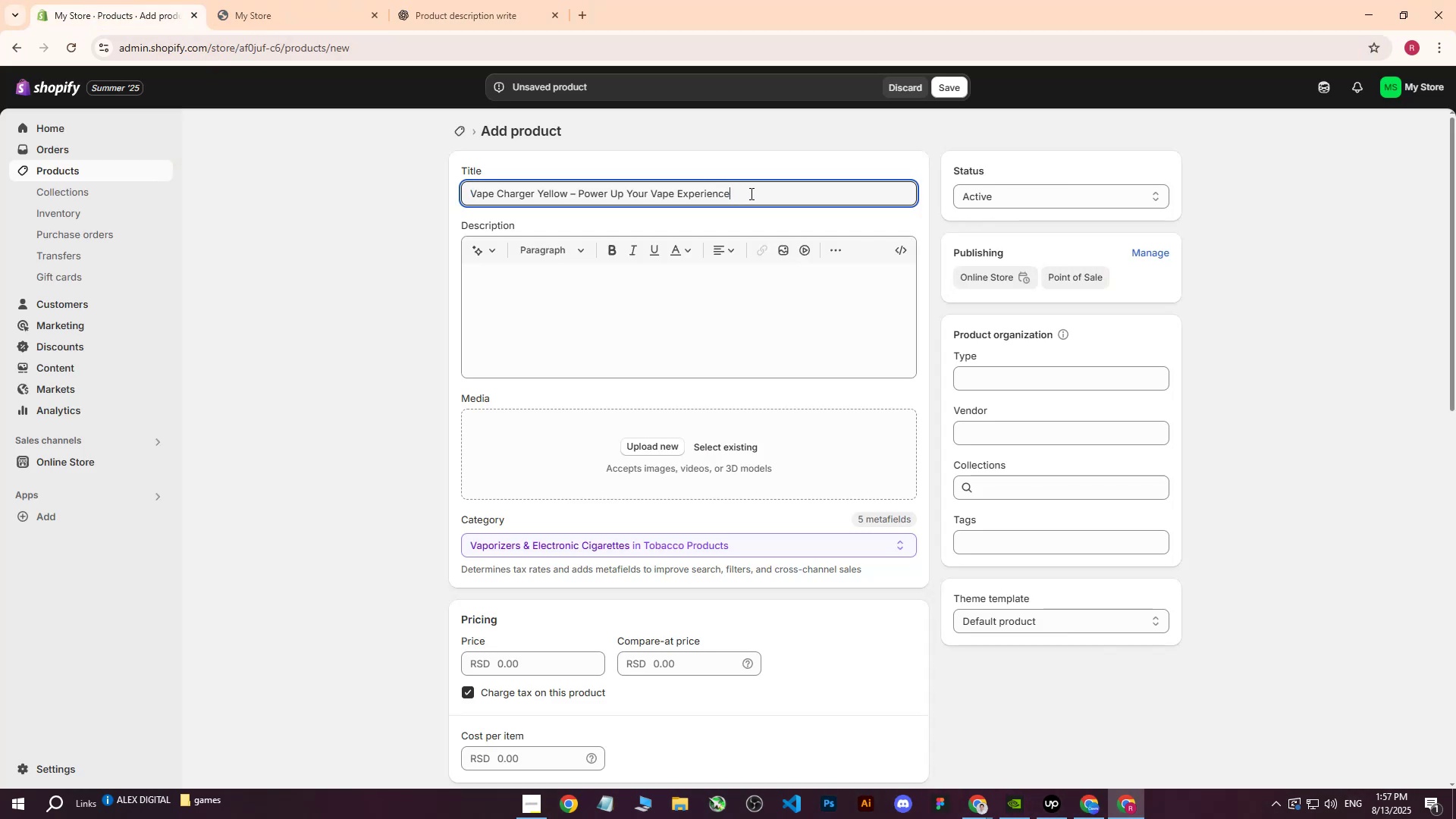 
left_click_drag(start_coordinate=[750, 193], to_coordinate=[451, 193])
 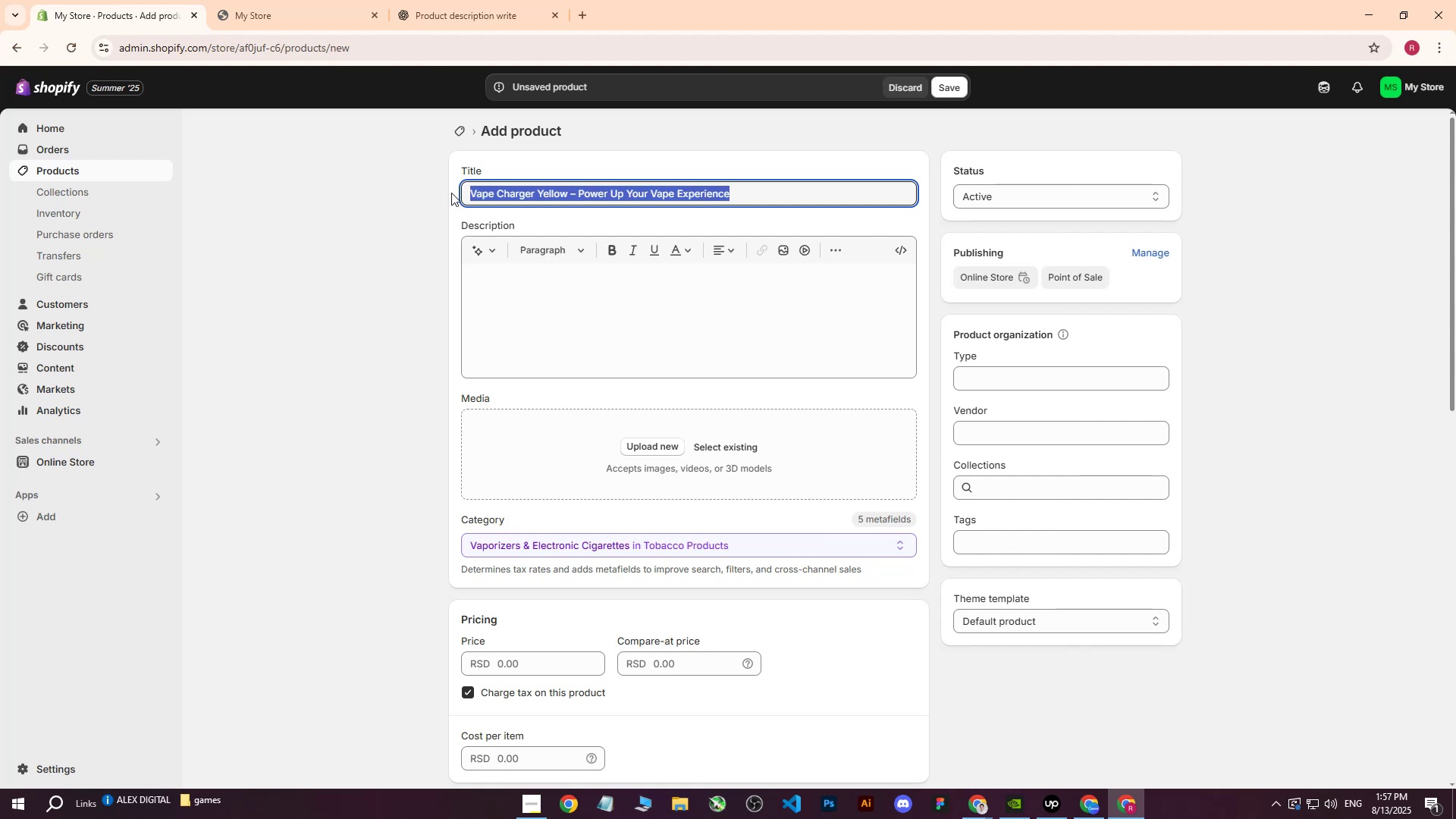 
key(Control+ControlLeft)
 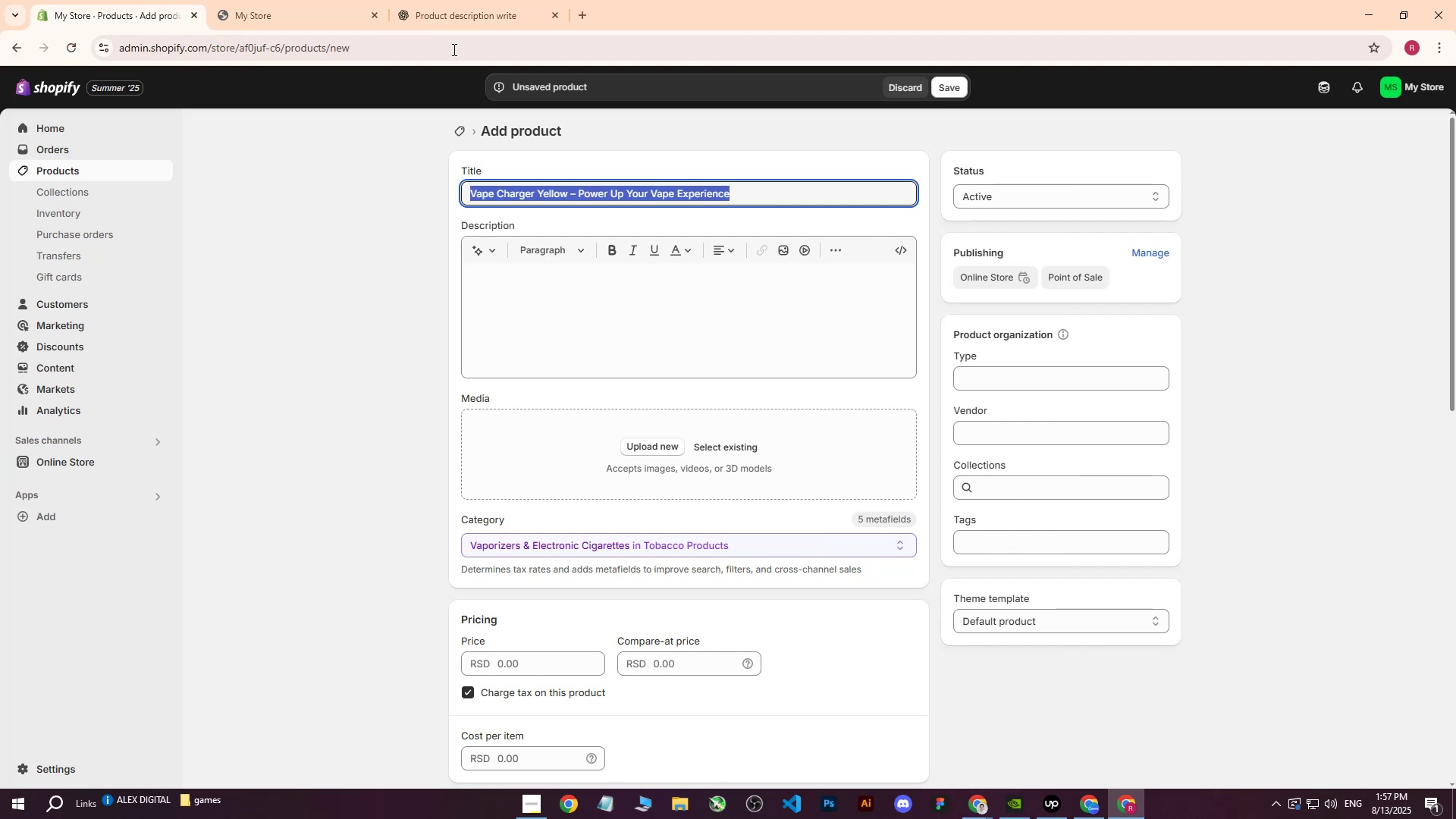 
key(Control+C)
 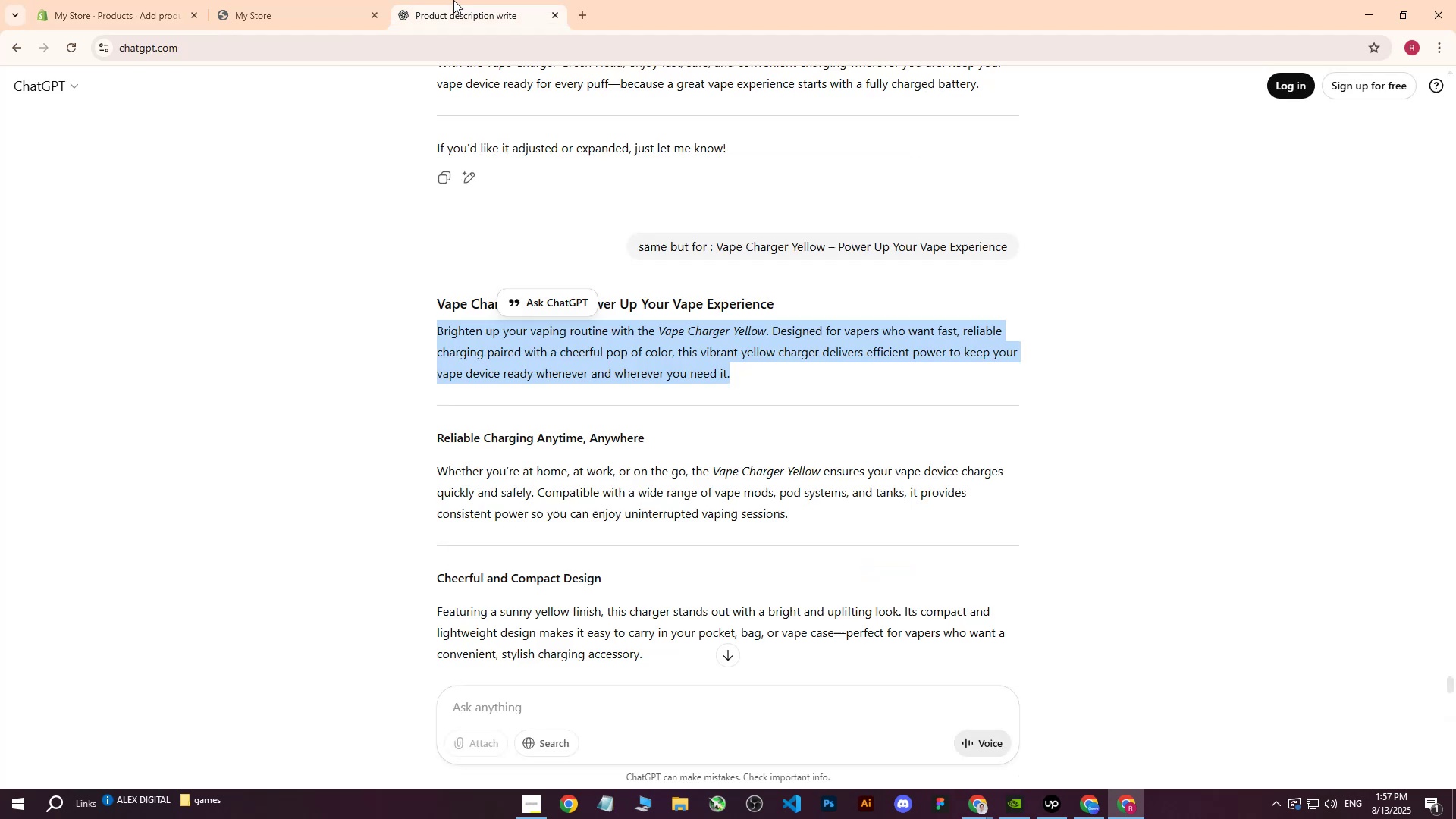 
left_click([453, 0])
 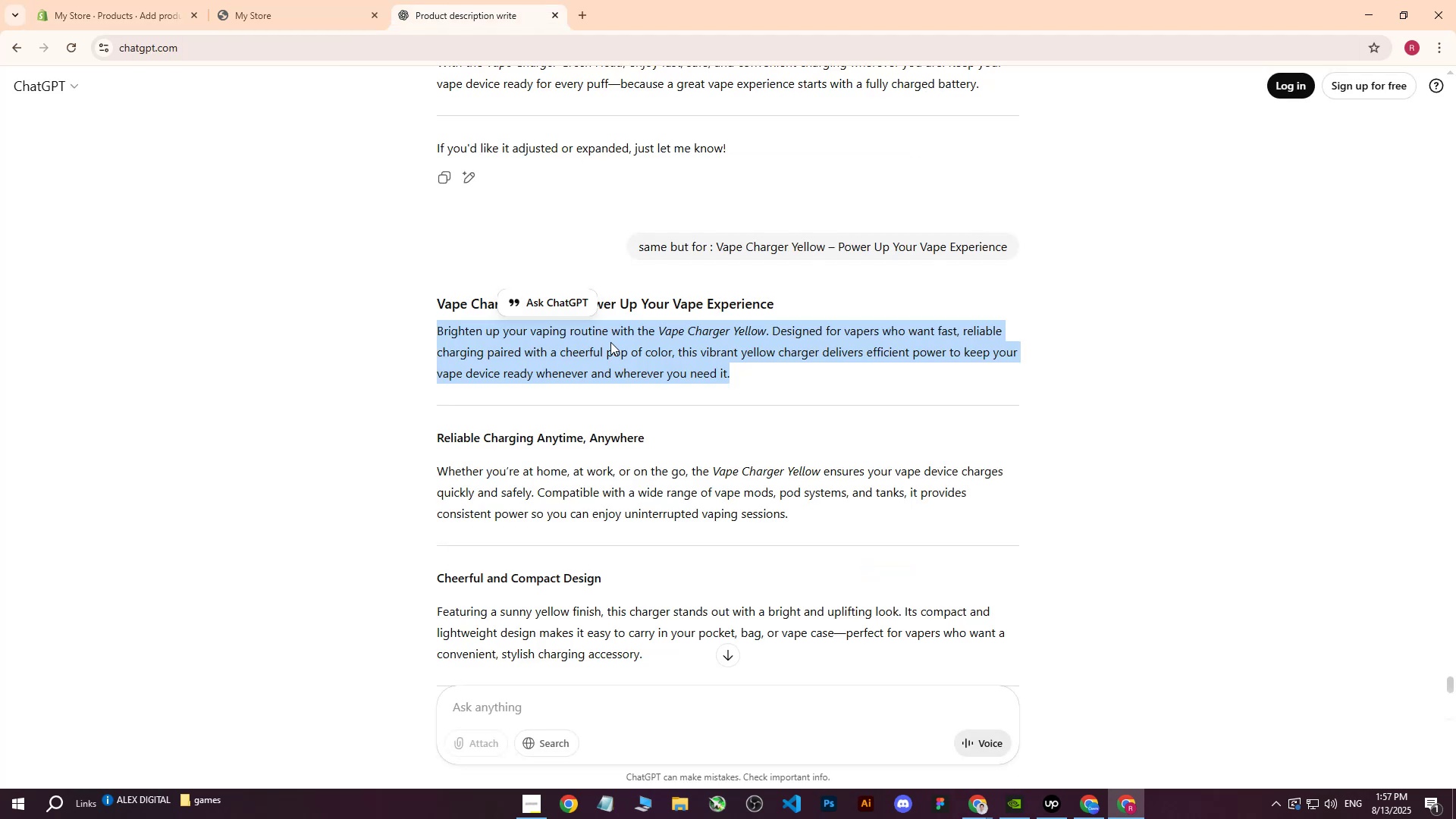 
left_click([611, 353])
 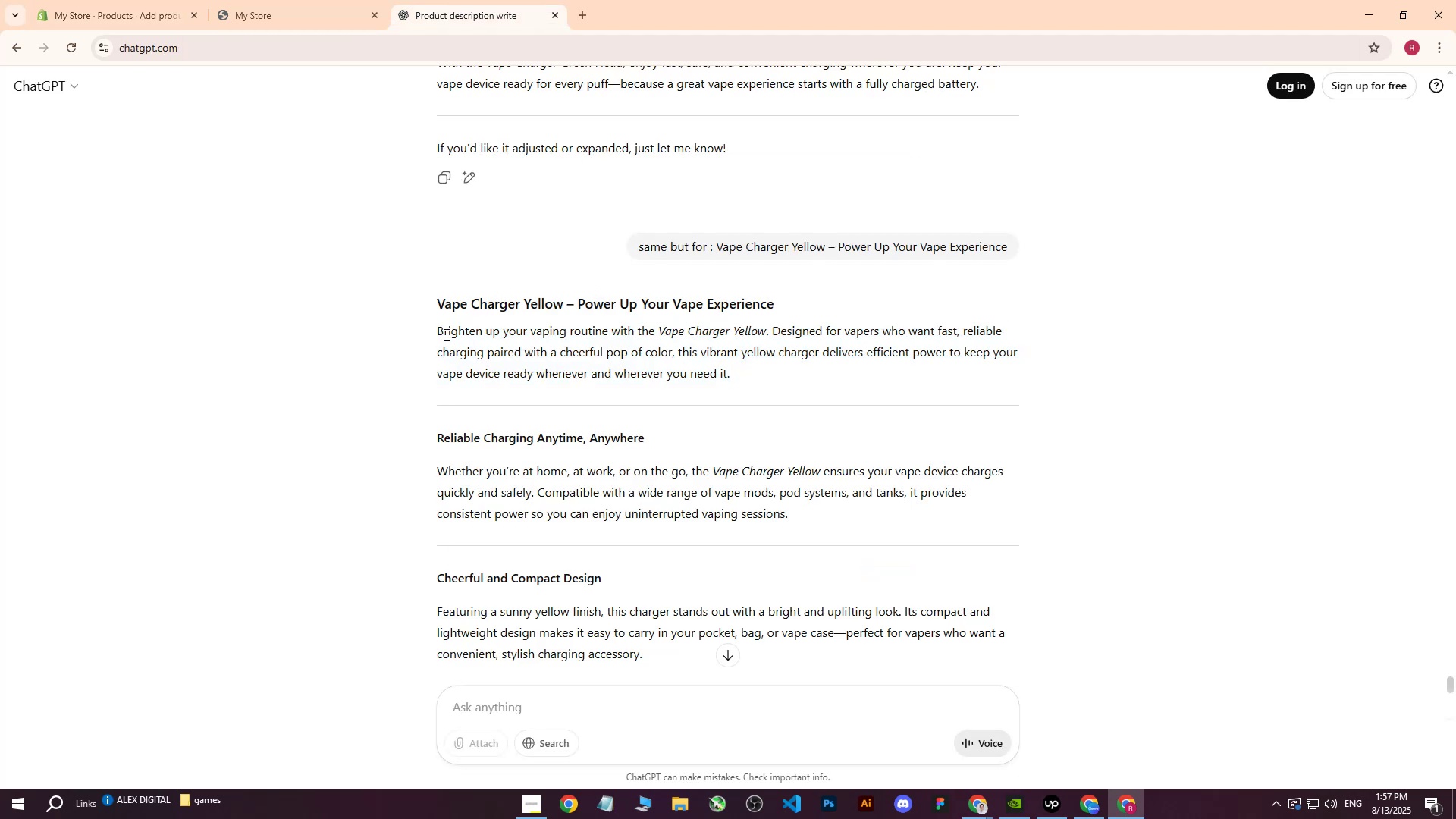 
left_click_drag(start_coordinate=[439, 333], to_coordinate=[734, 384])
 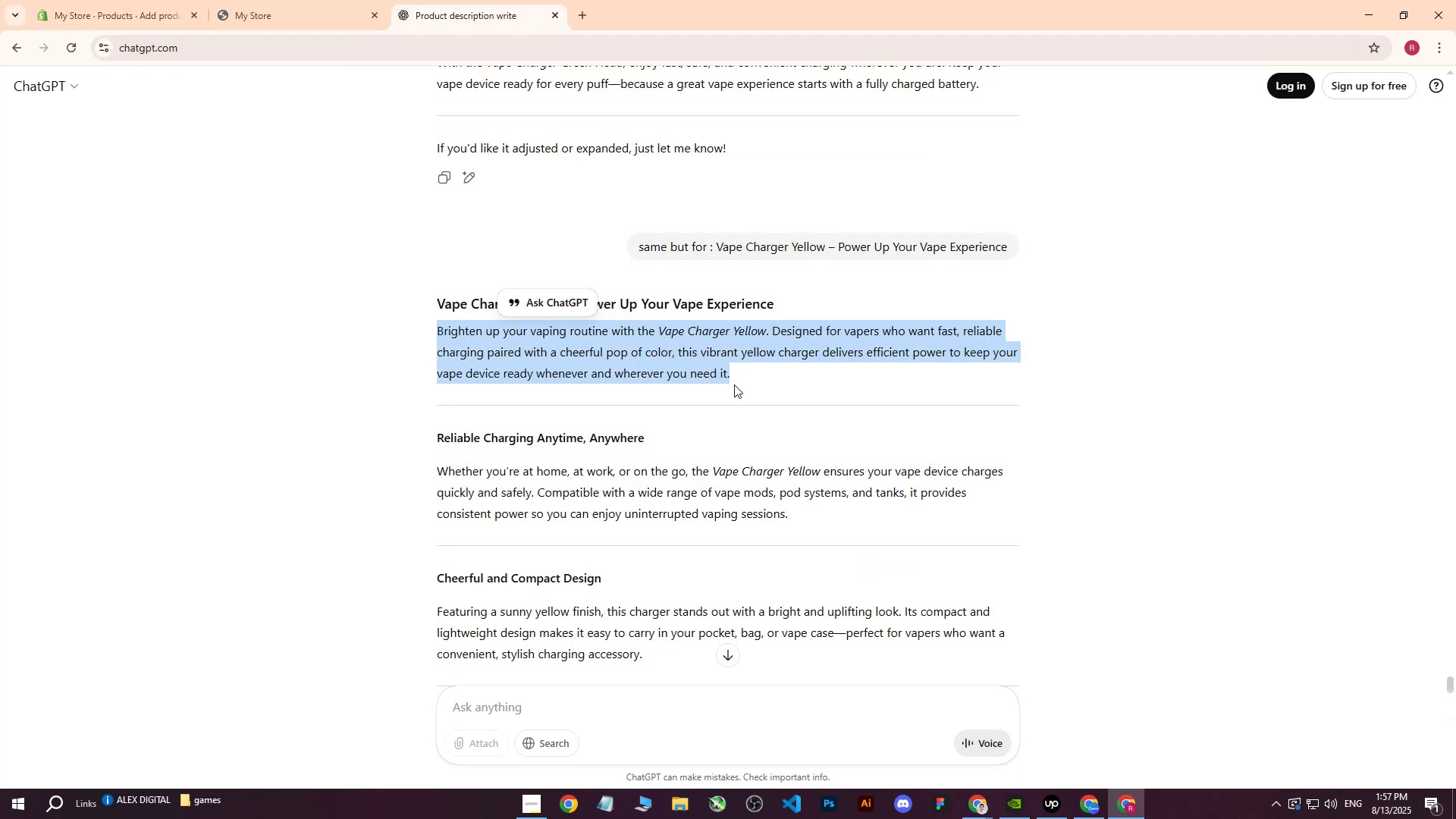 
key(Control+ControlLeft)
 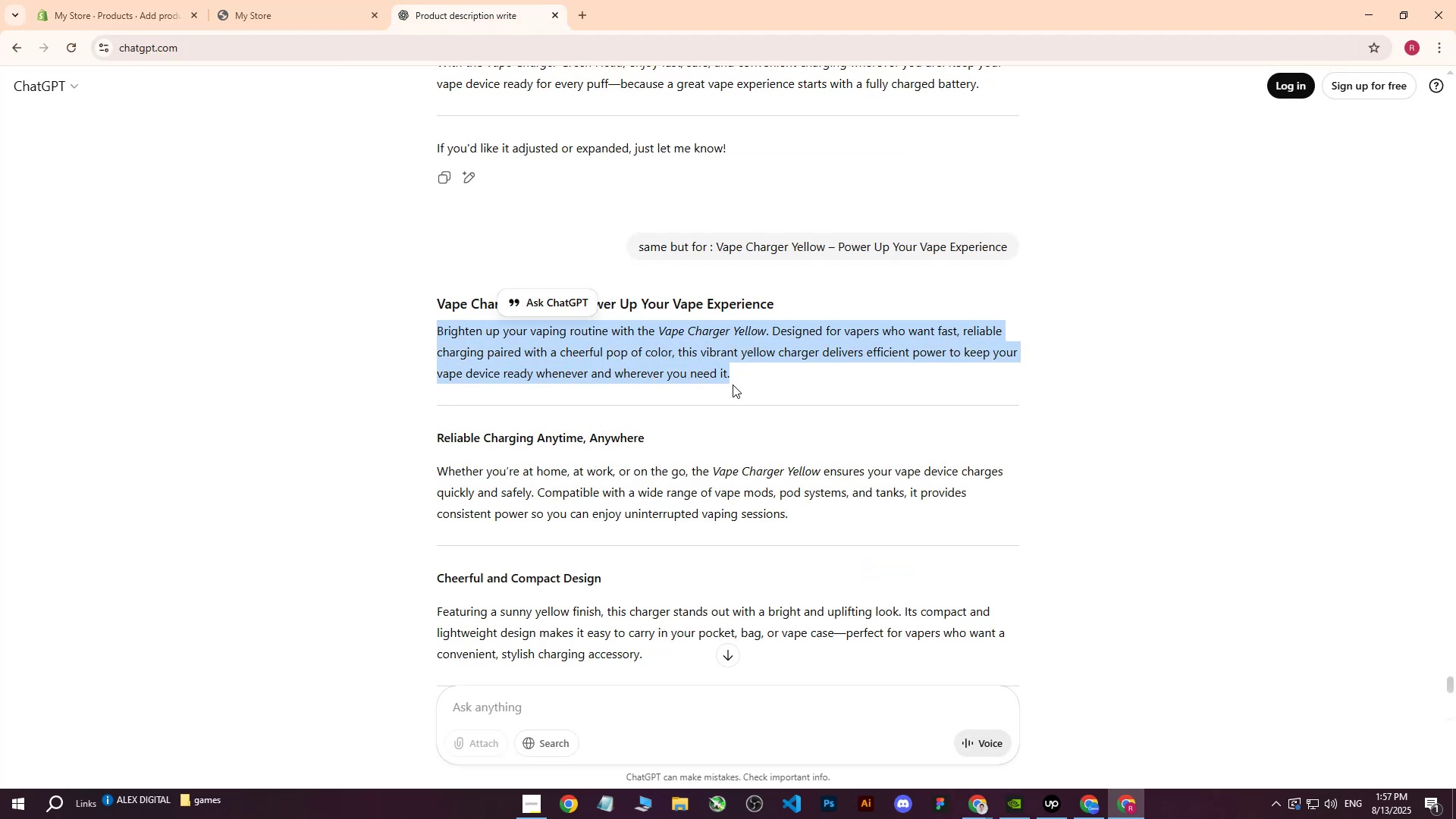 
key(Control+C)
 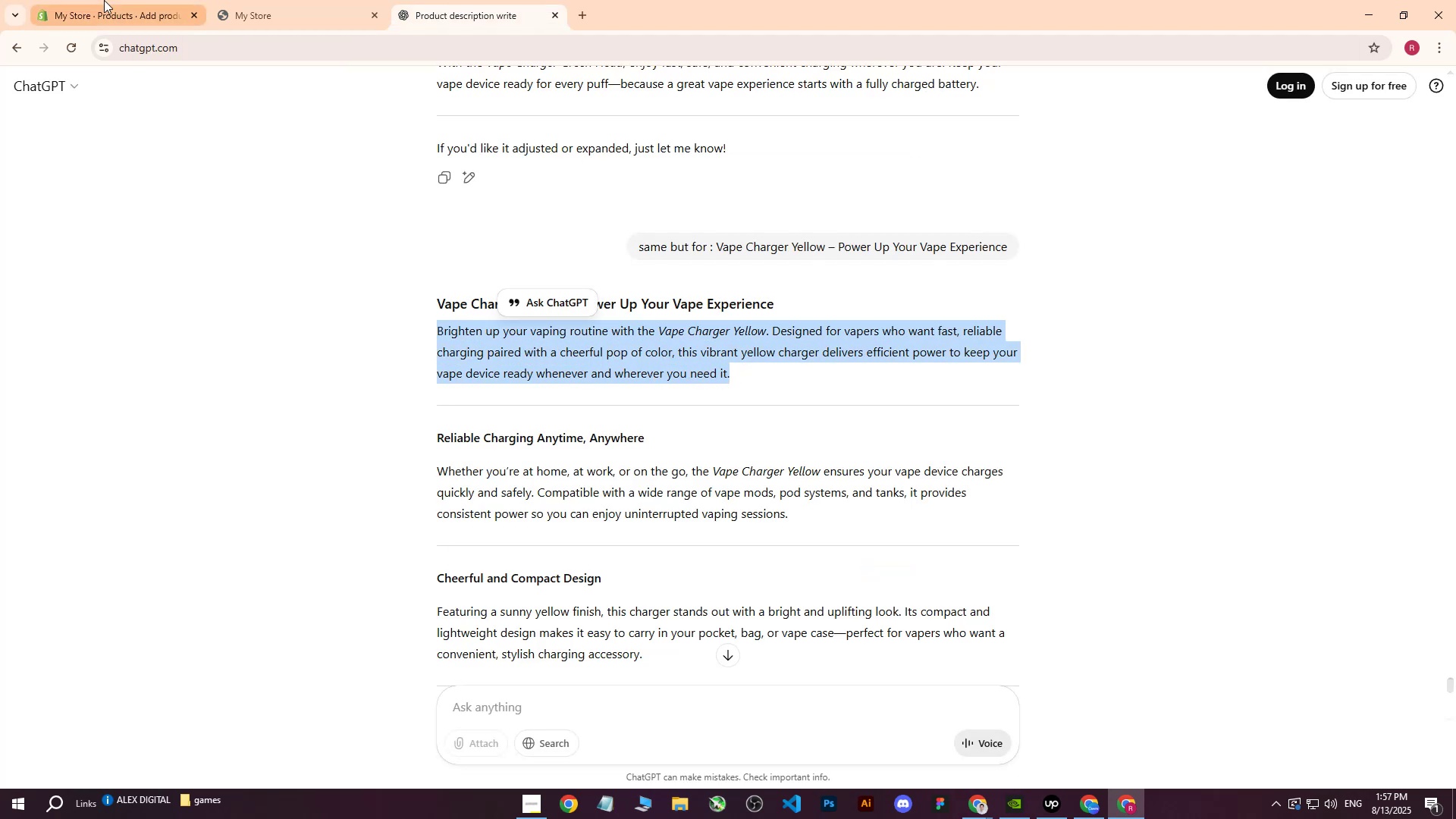 
left_click([103, 0])
 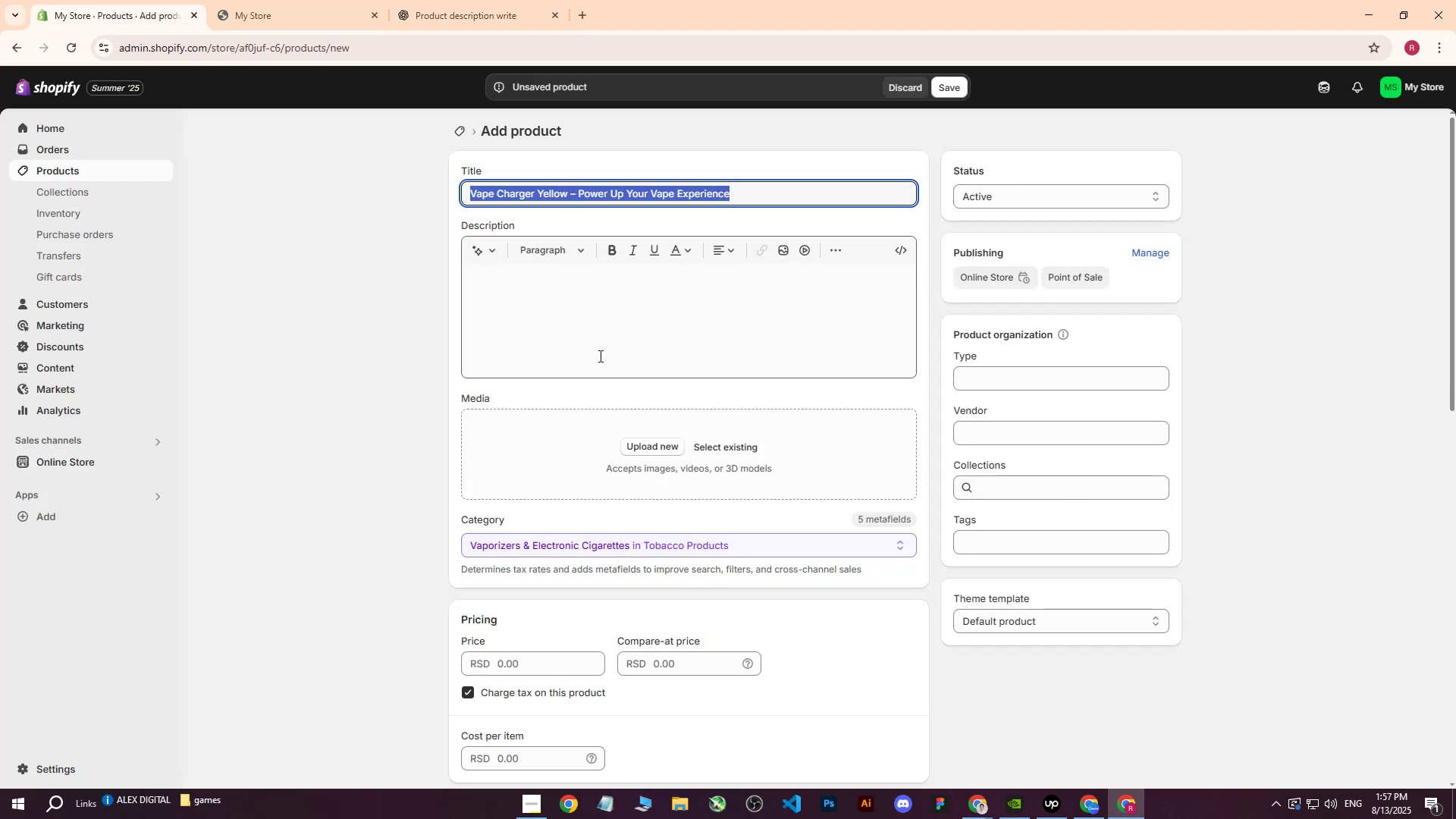 
left_click([591, 307])
 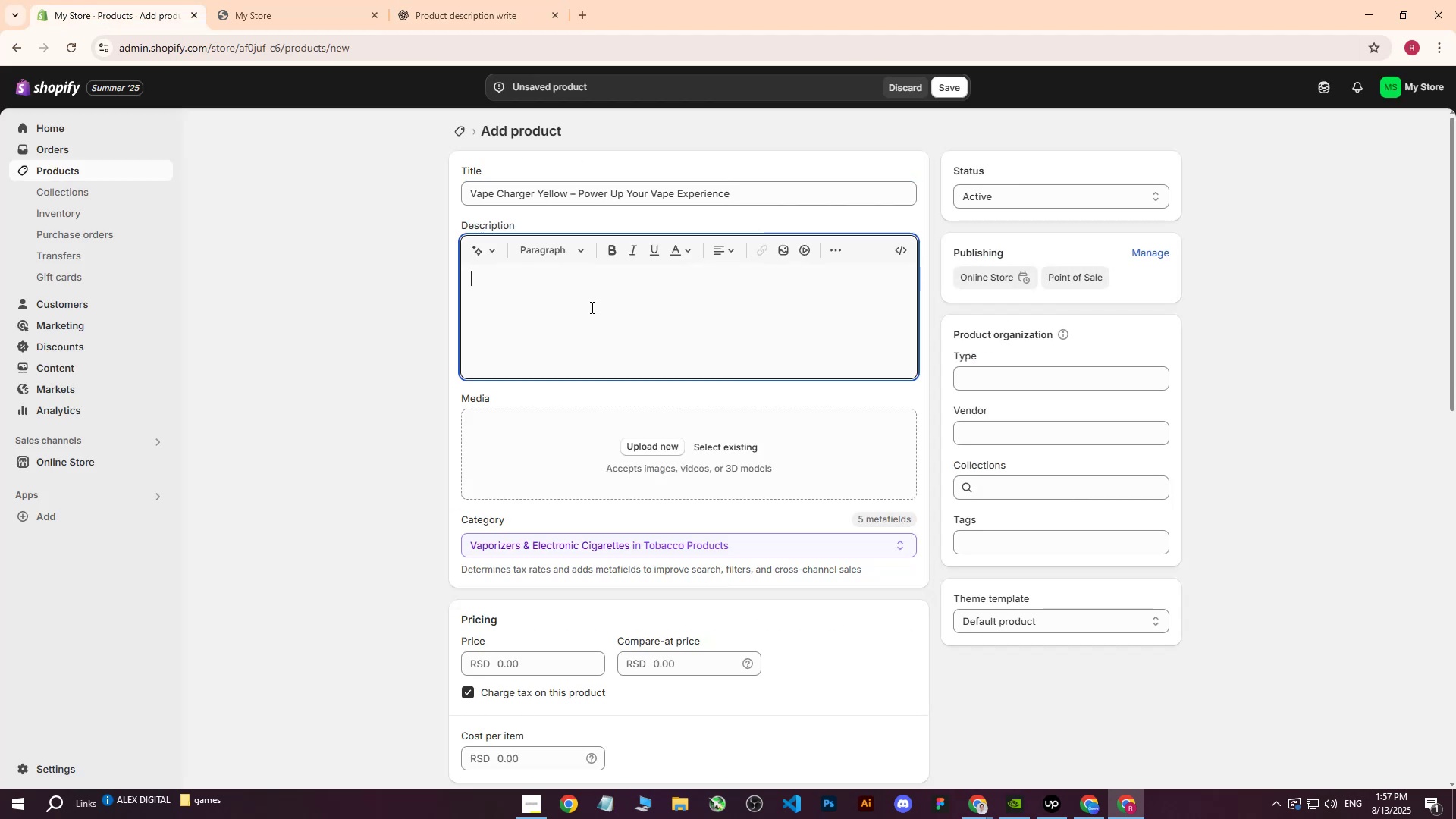 
key(Control+ControlLeft)
 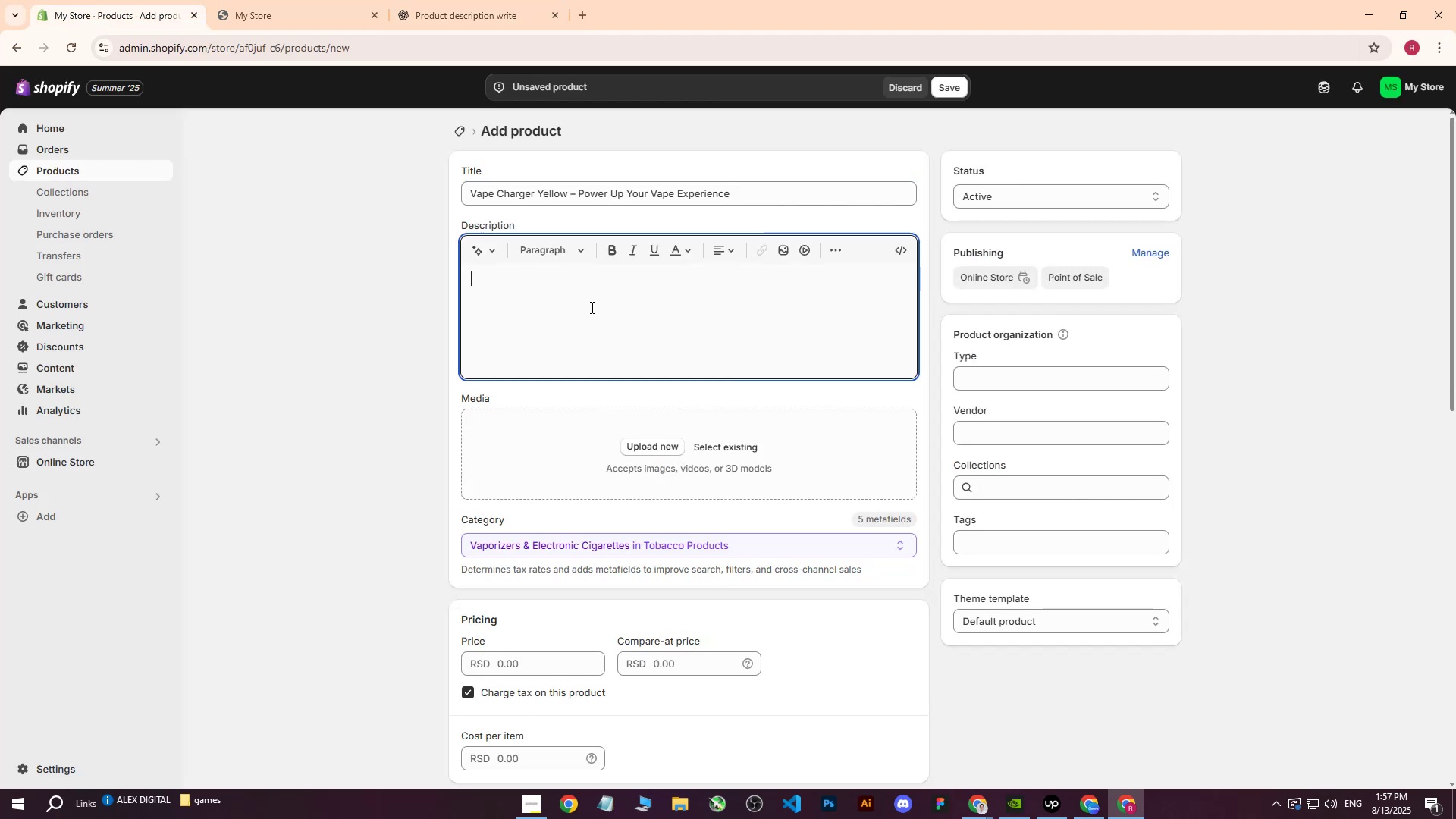 
key(Control+V)
 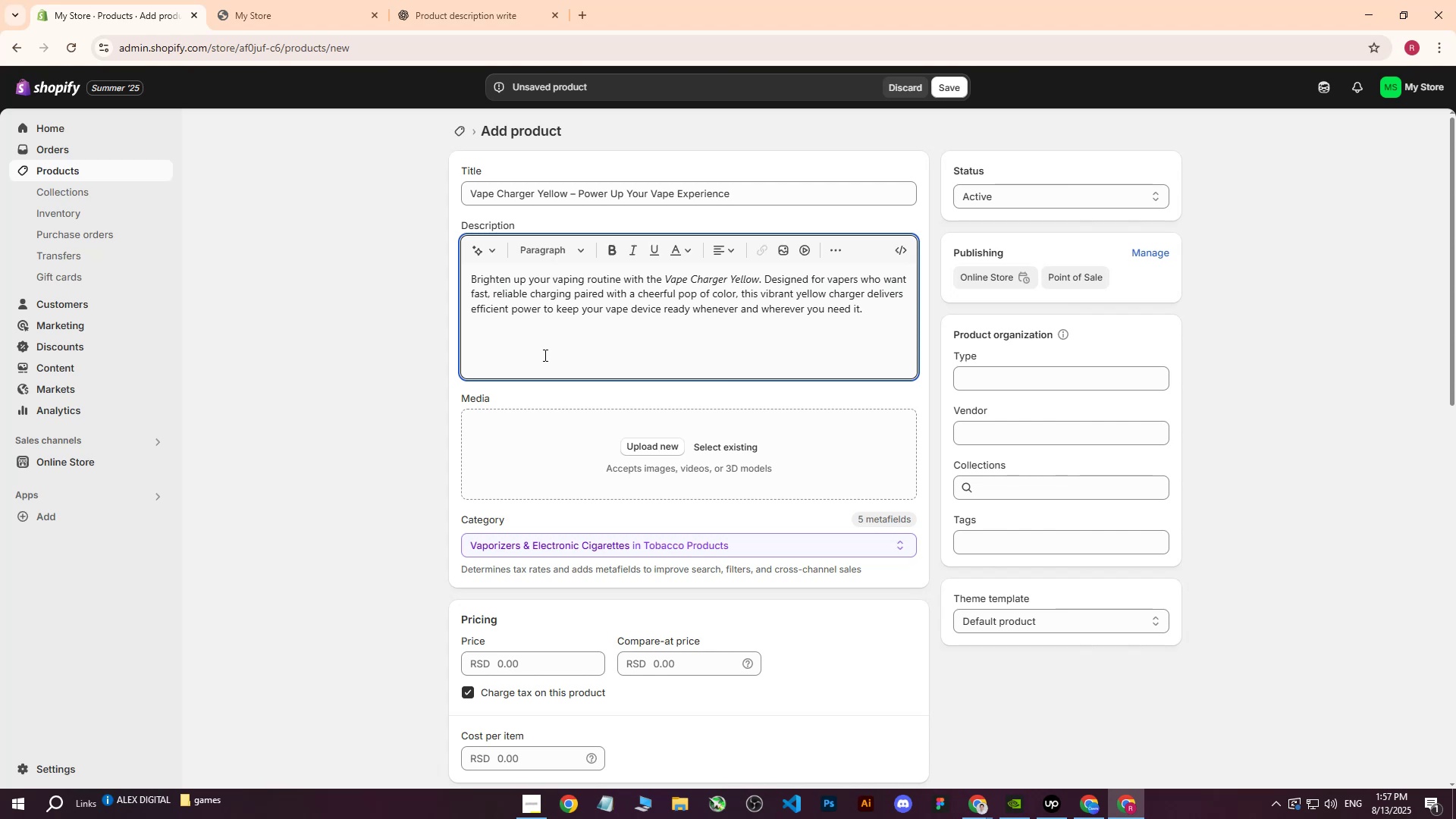 
wait(11.21)
 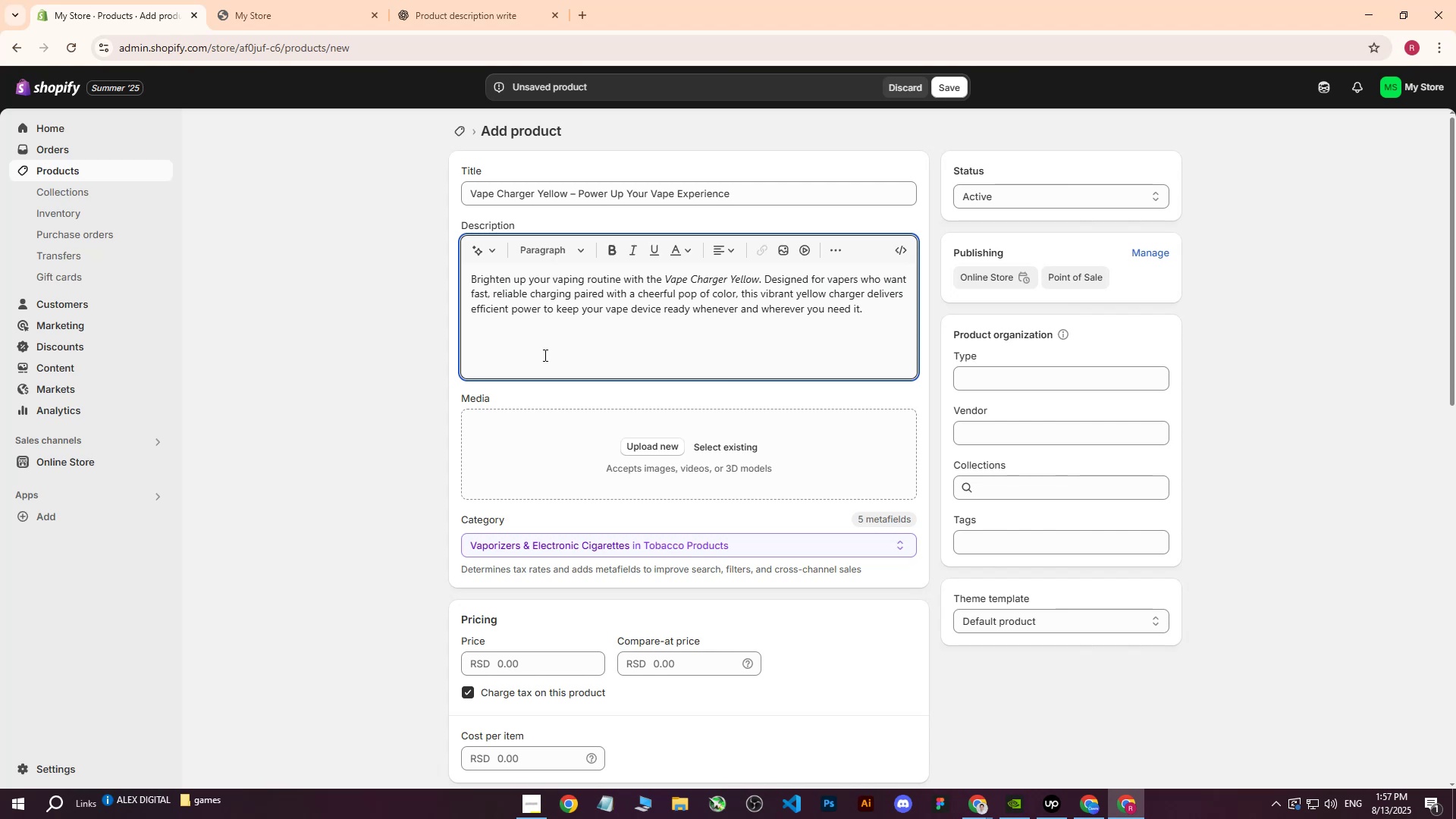 
left_click([648, 444])
 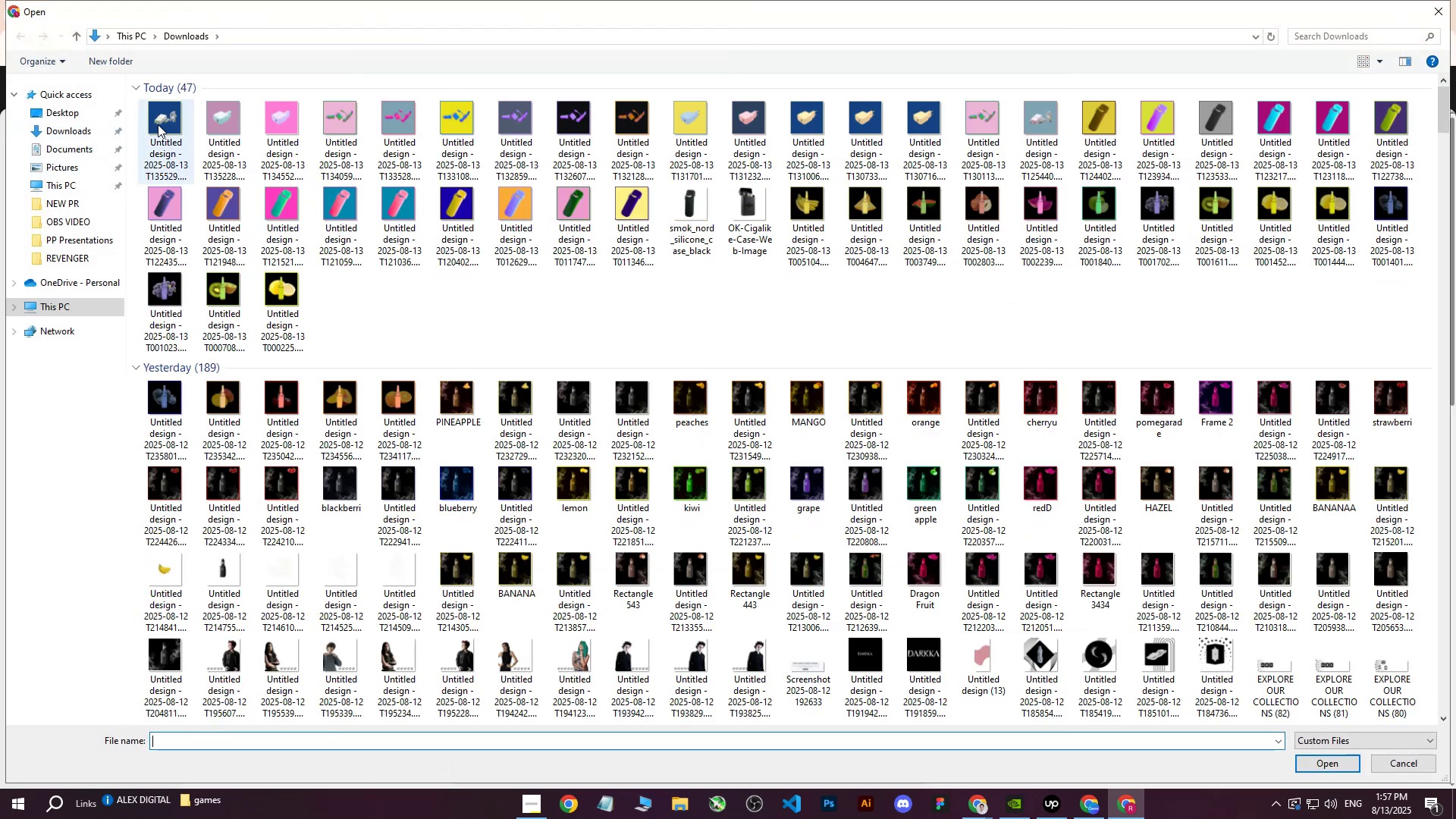 
left_click([79, 130])
 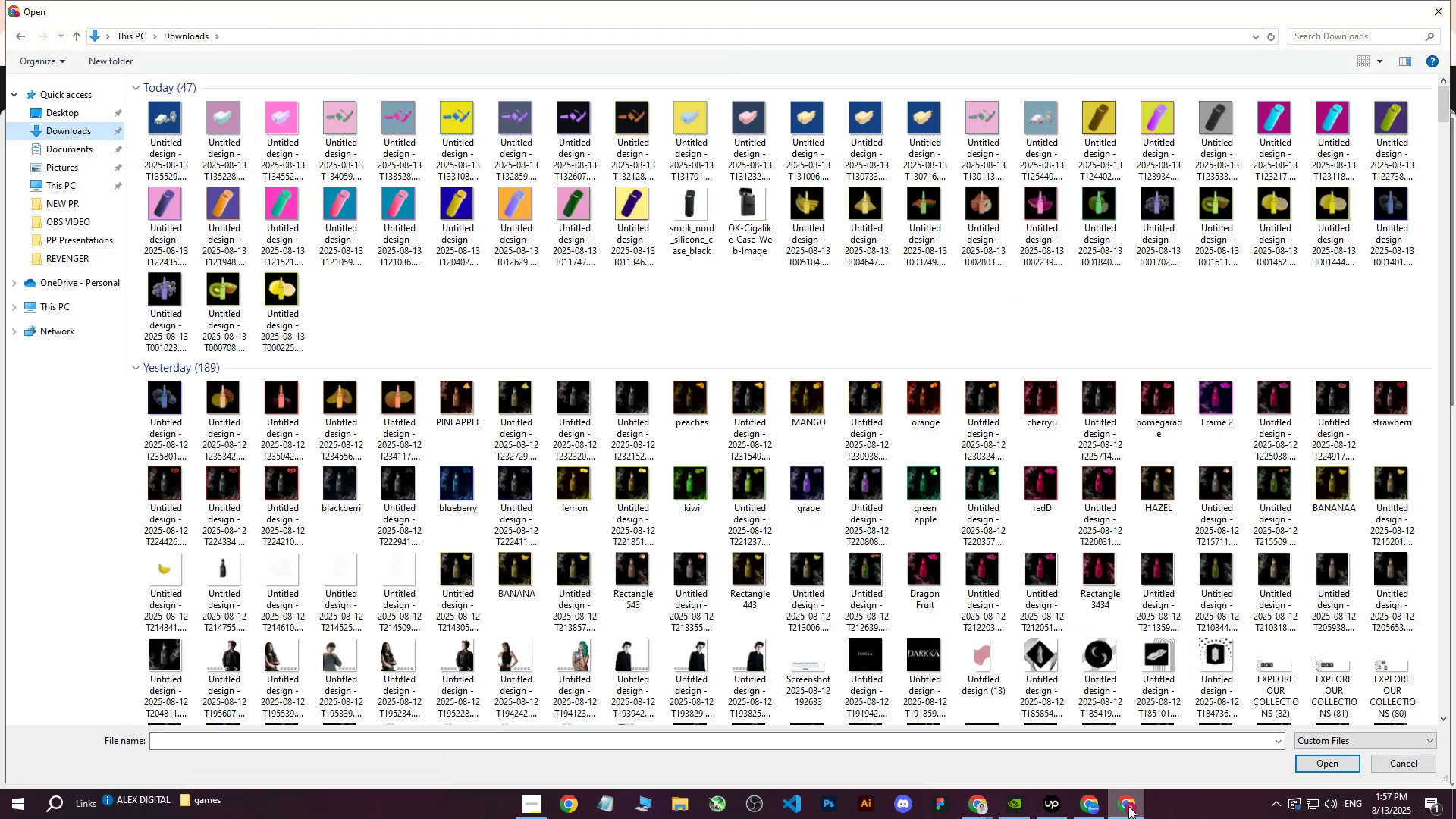 
left_click([1094, 811])
 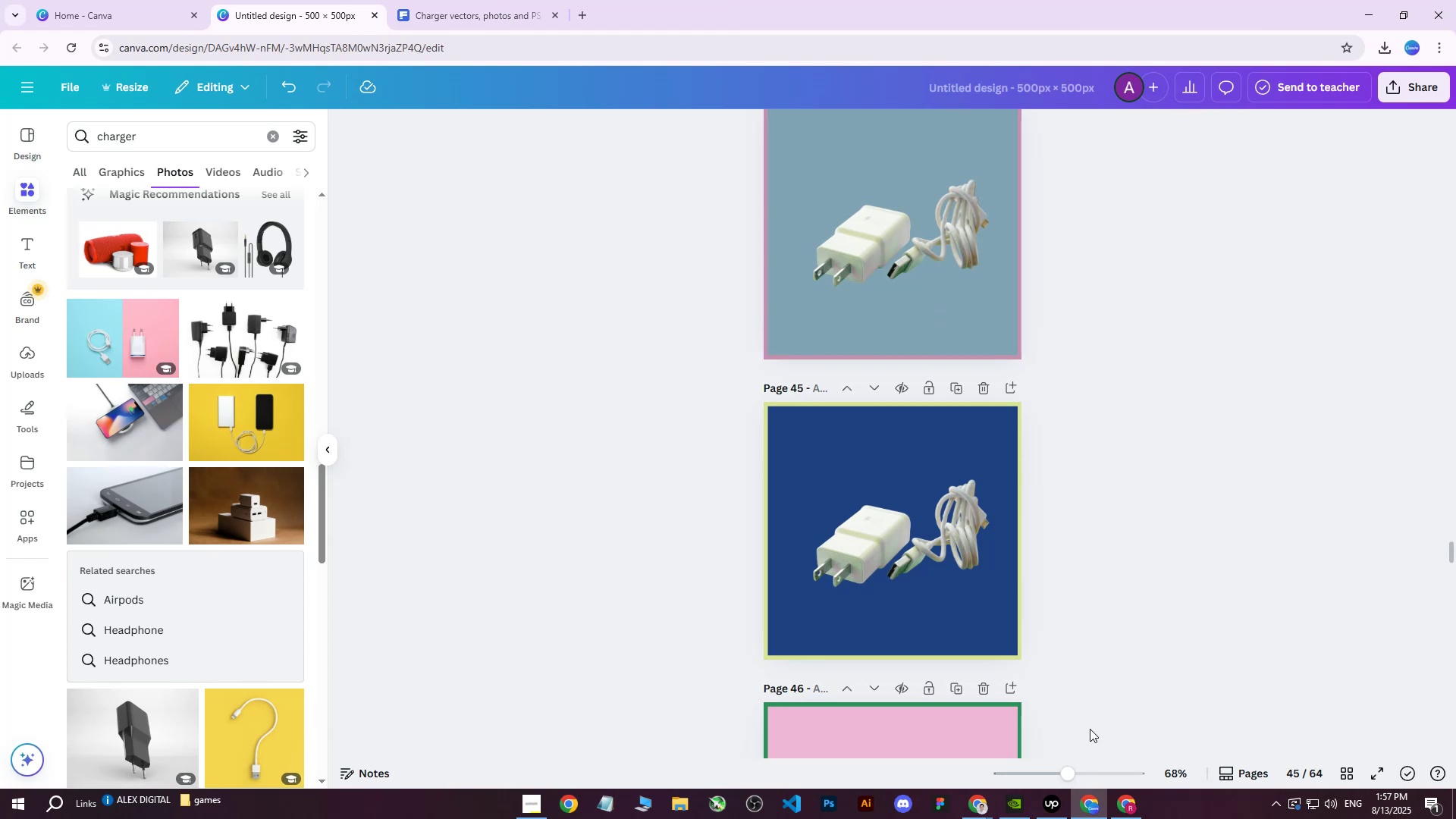 
left_click([1061, 802])
 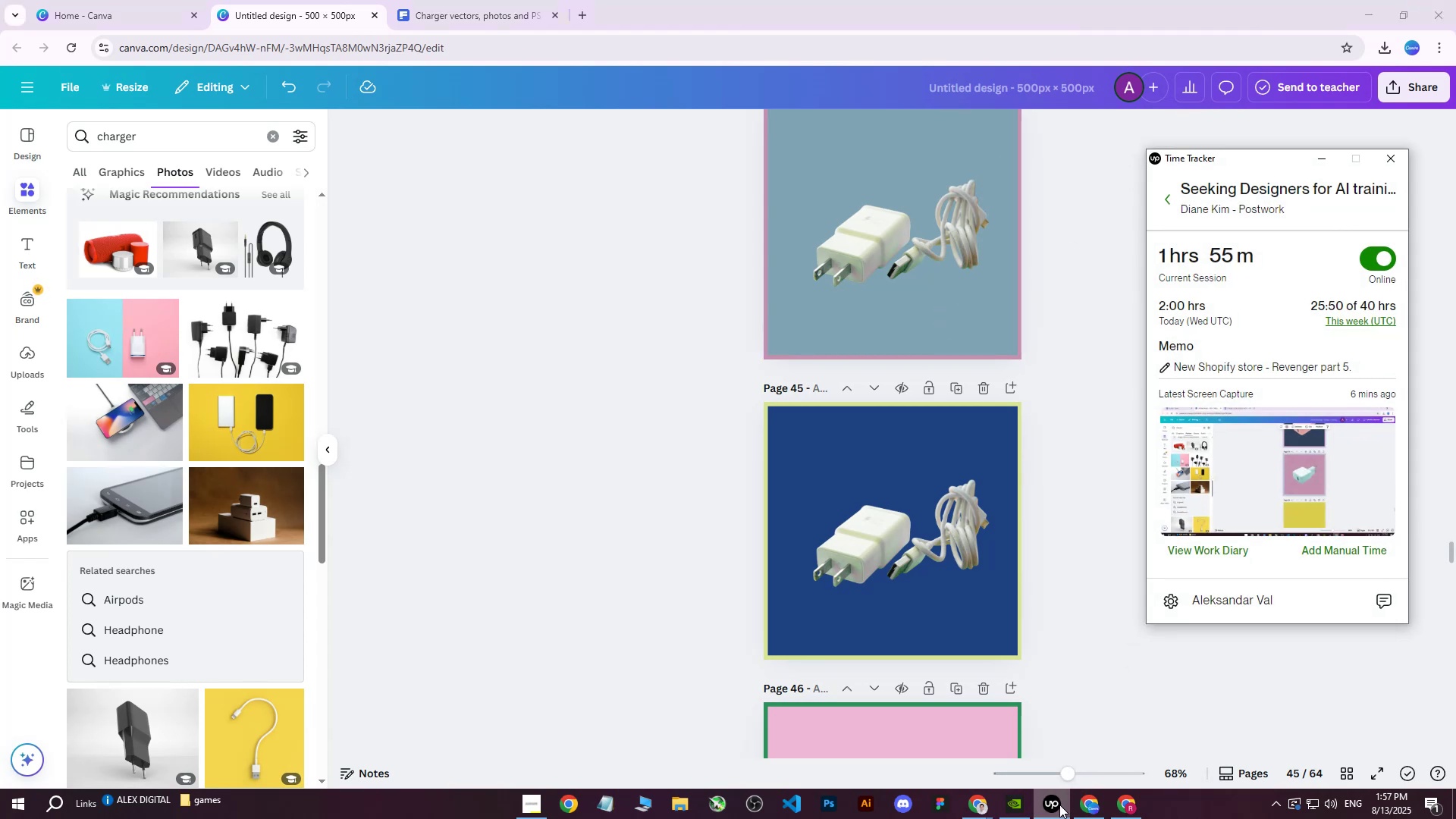 
left_click([1059, 805])
 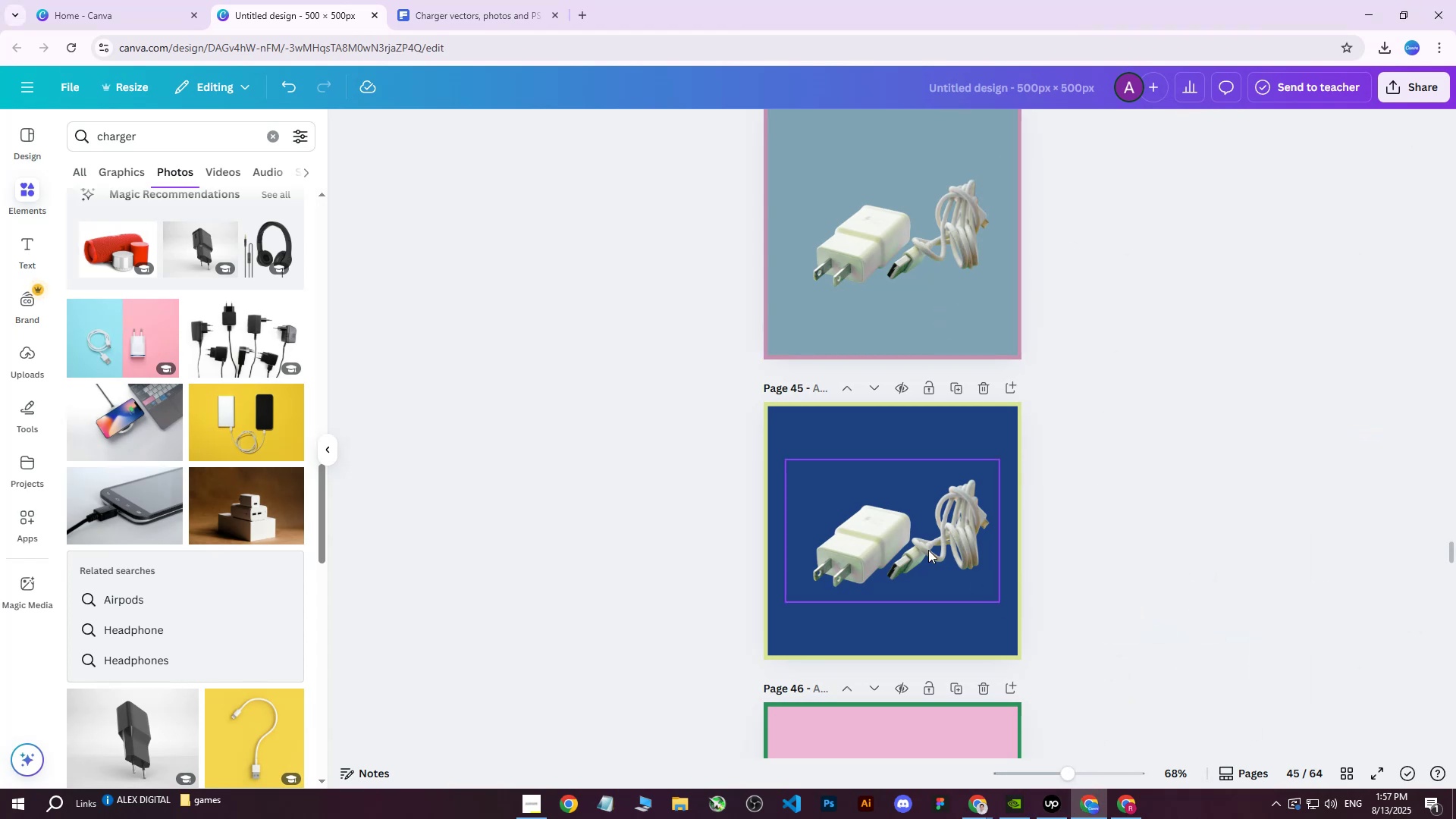 
left_click([962, 435])
 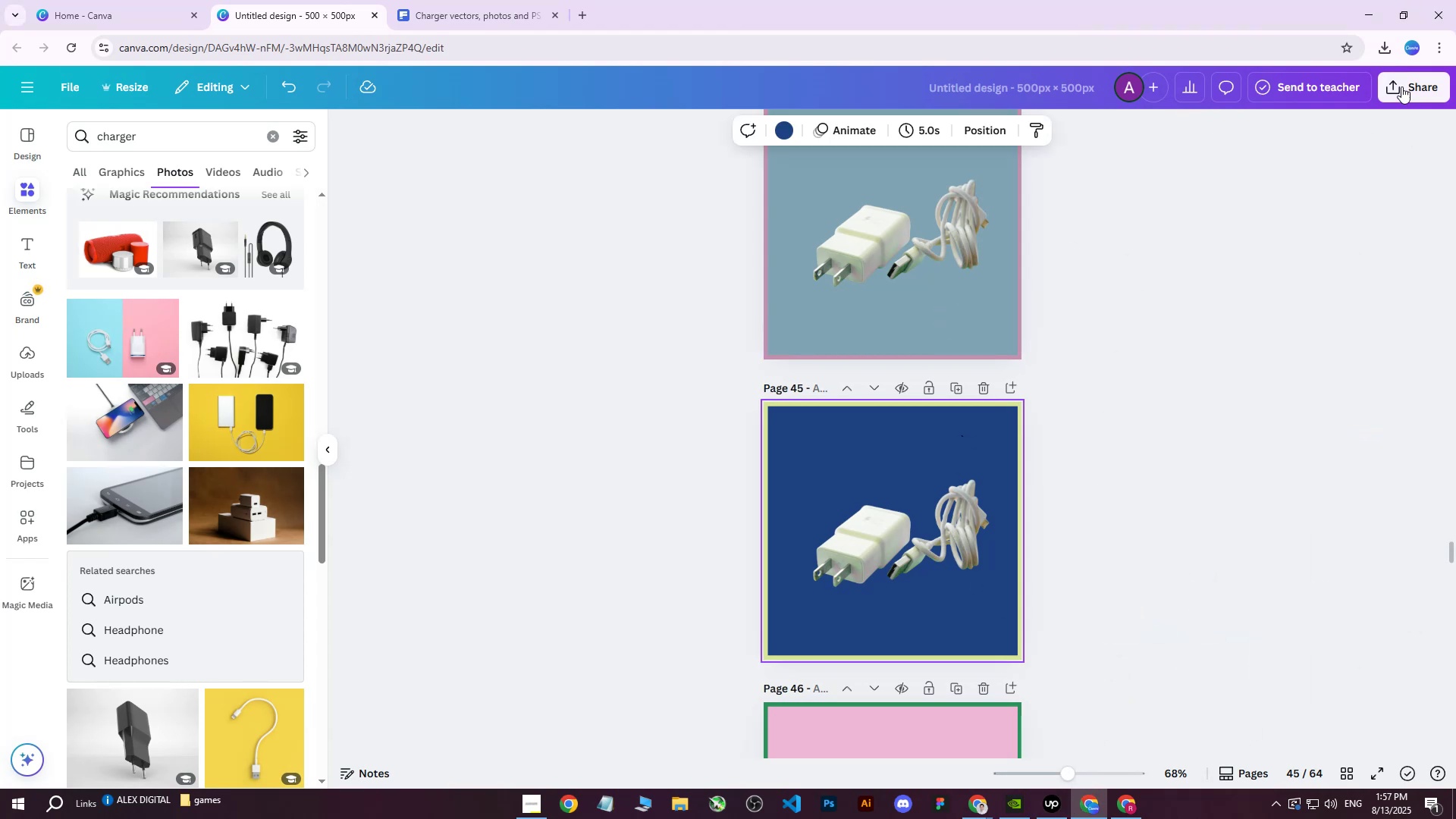 
left_click([1401, 86])
 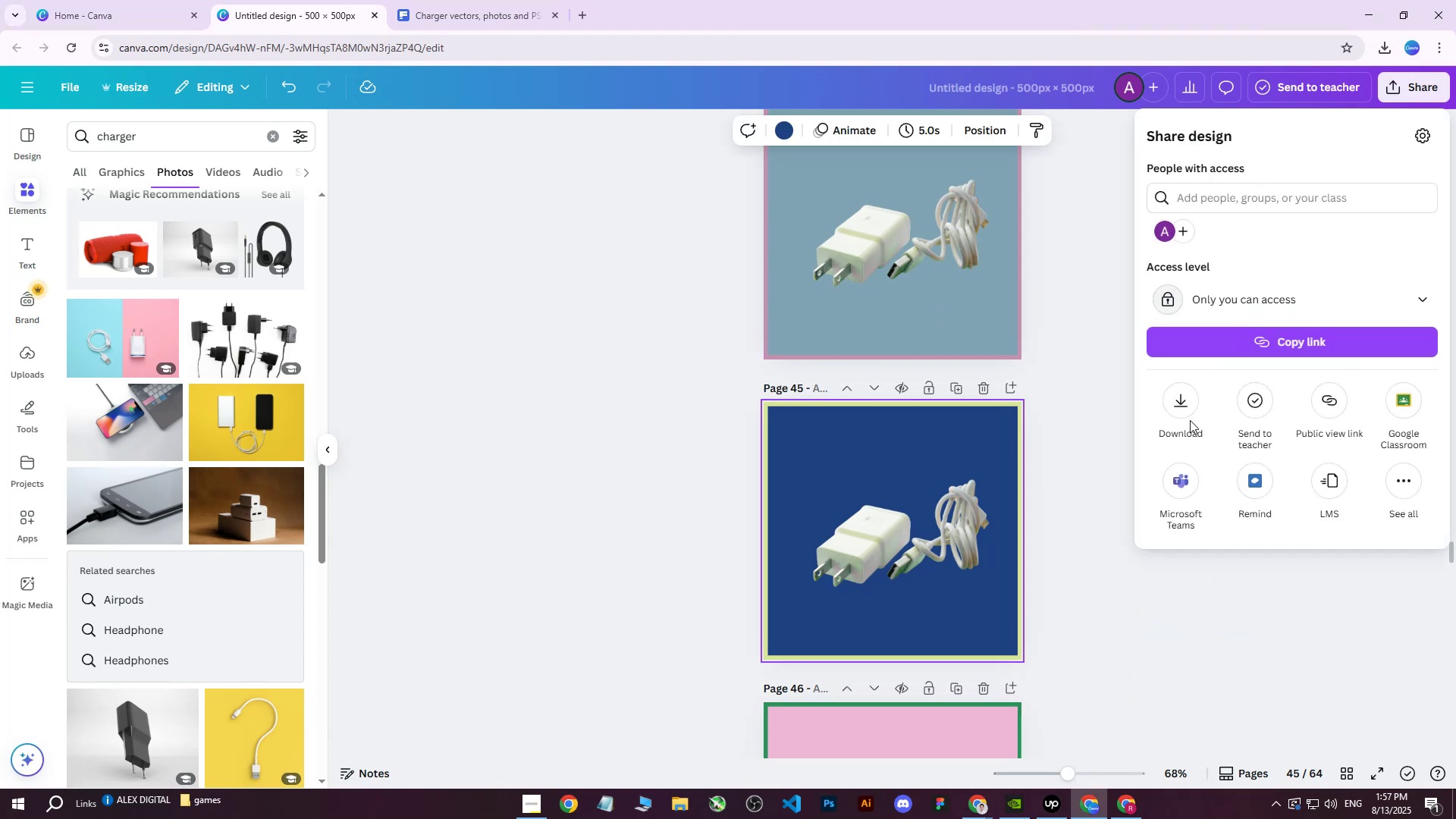 
left_click([1184, 416])
 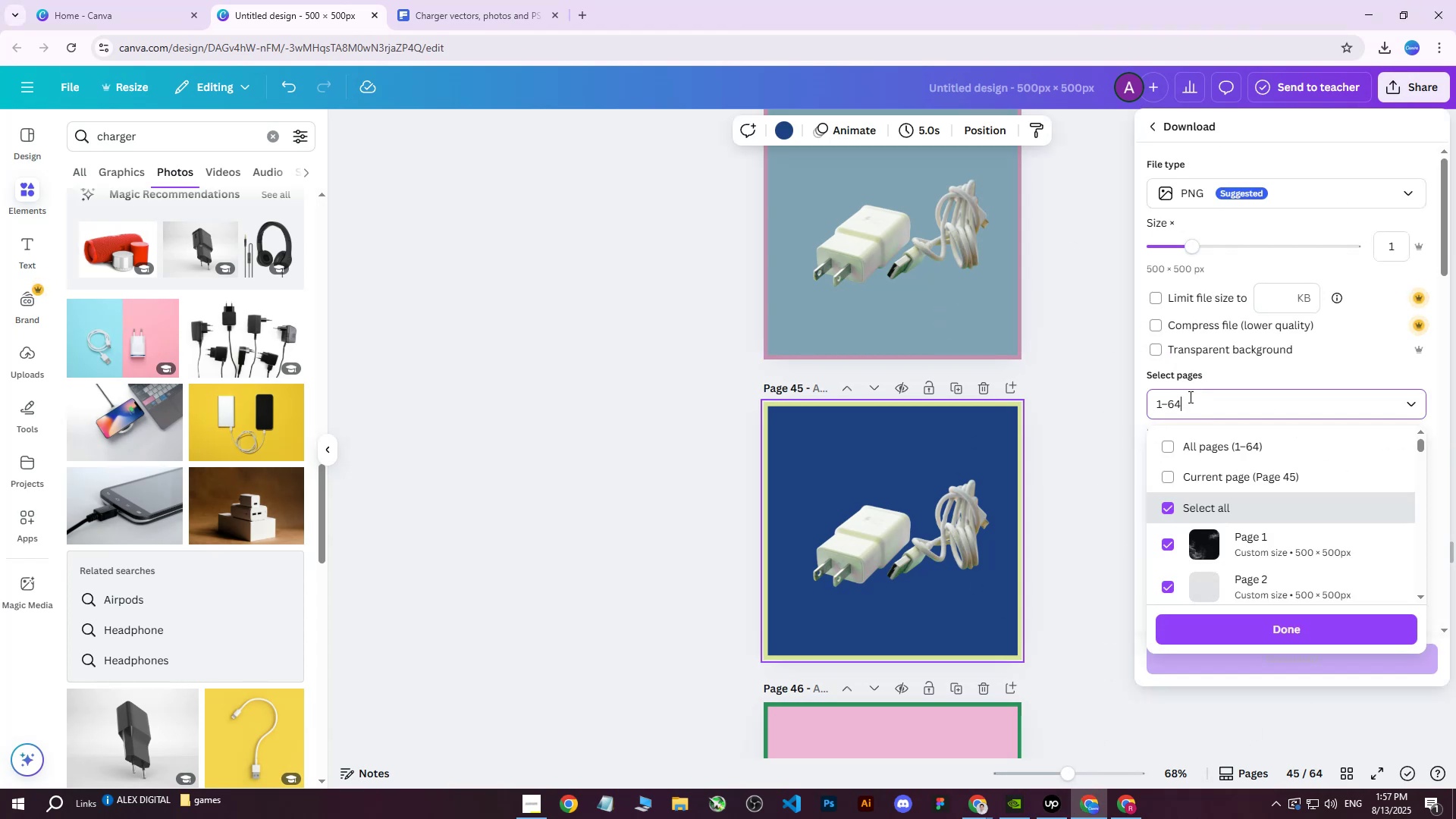 
double_click([1191, 448])
 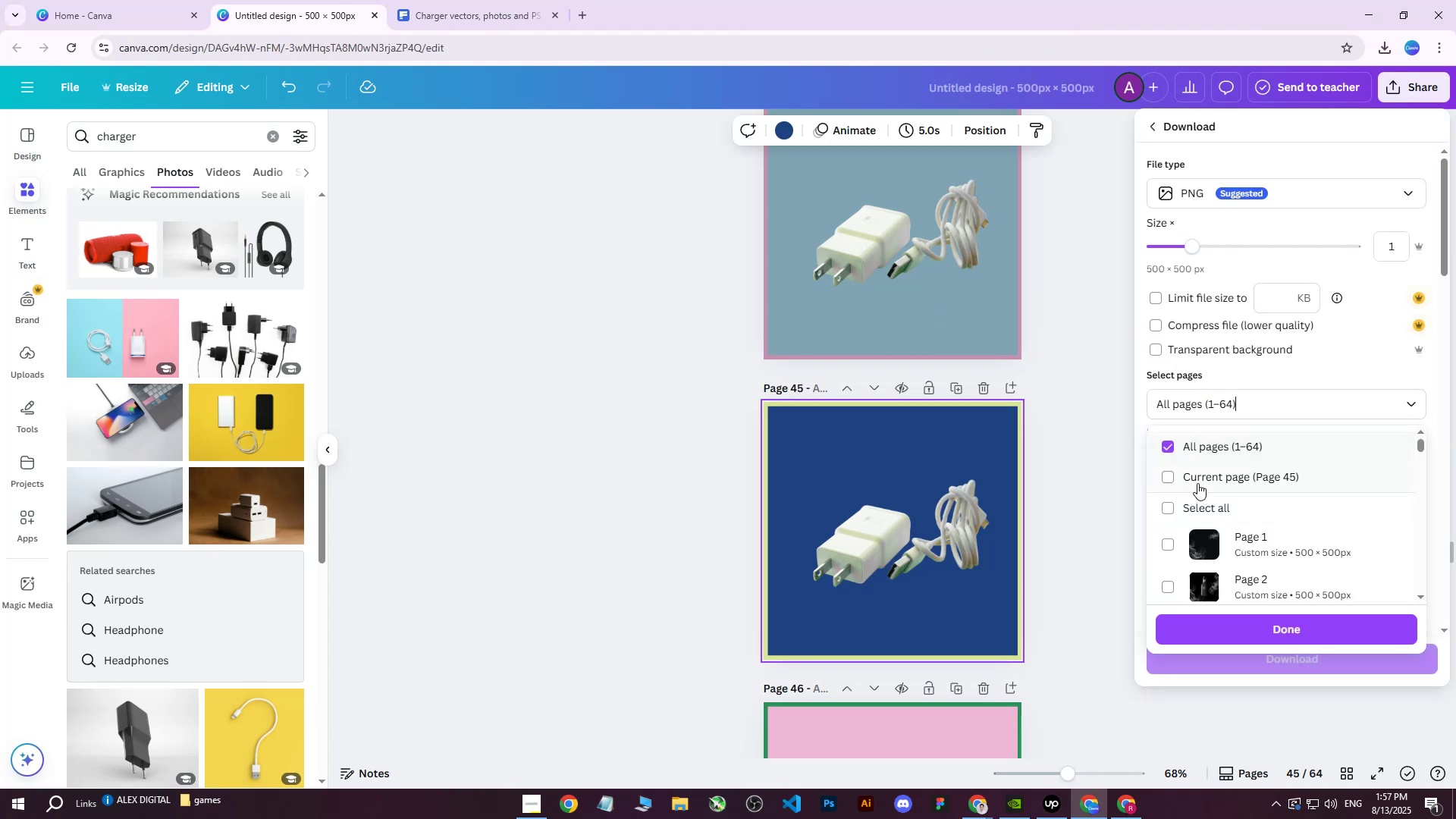 
triple_click([1197, 483])
 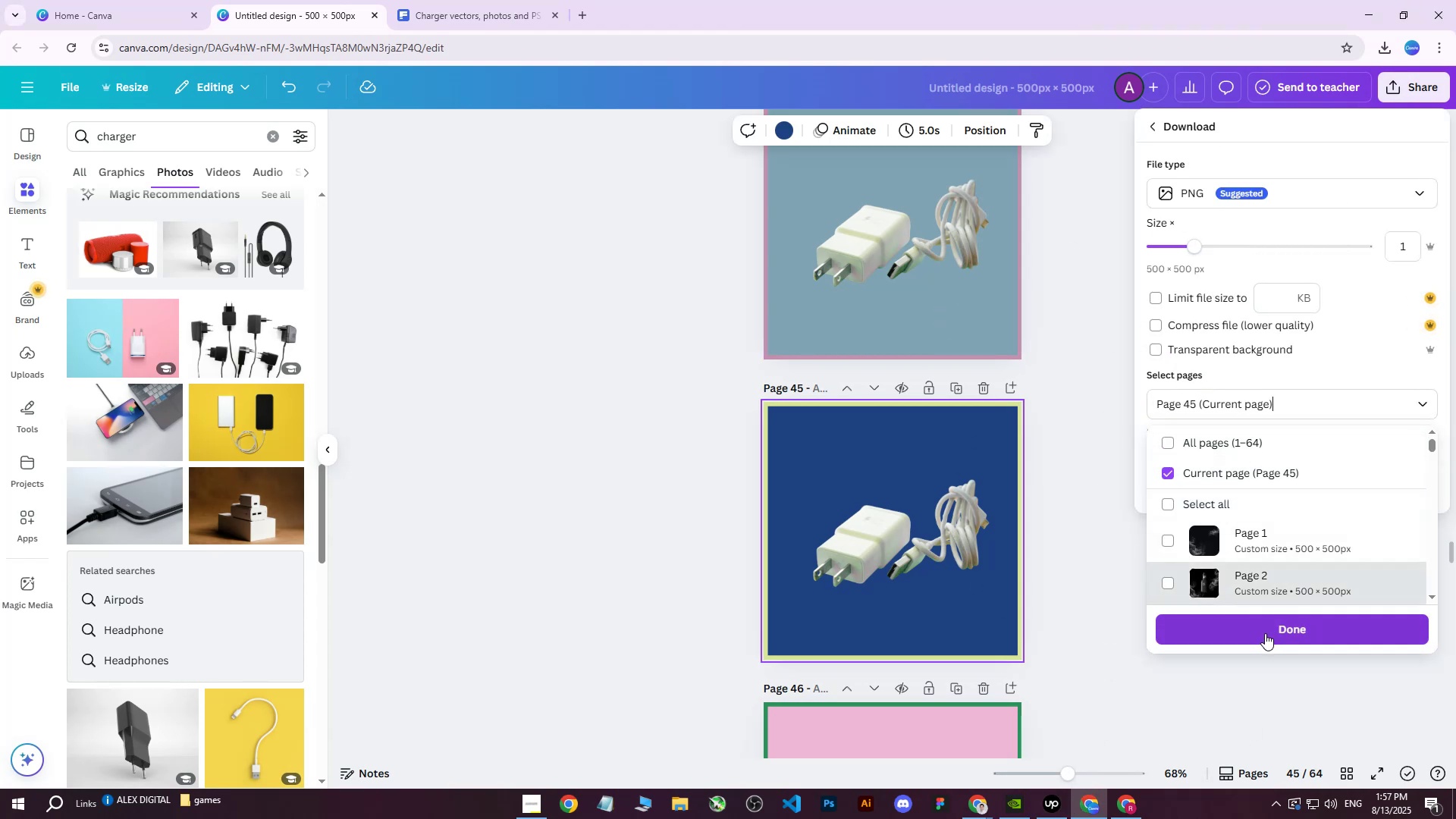 
triple_click([1264, 634])
 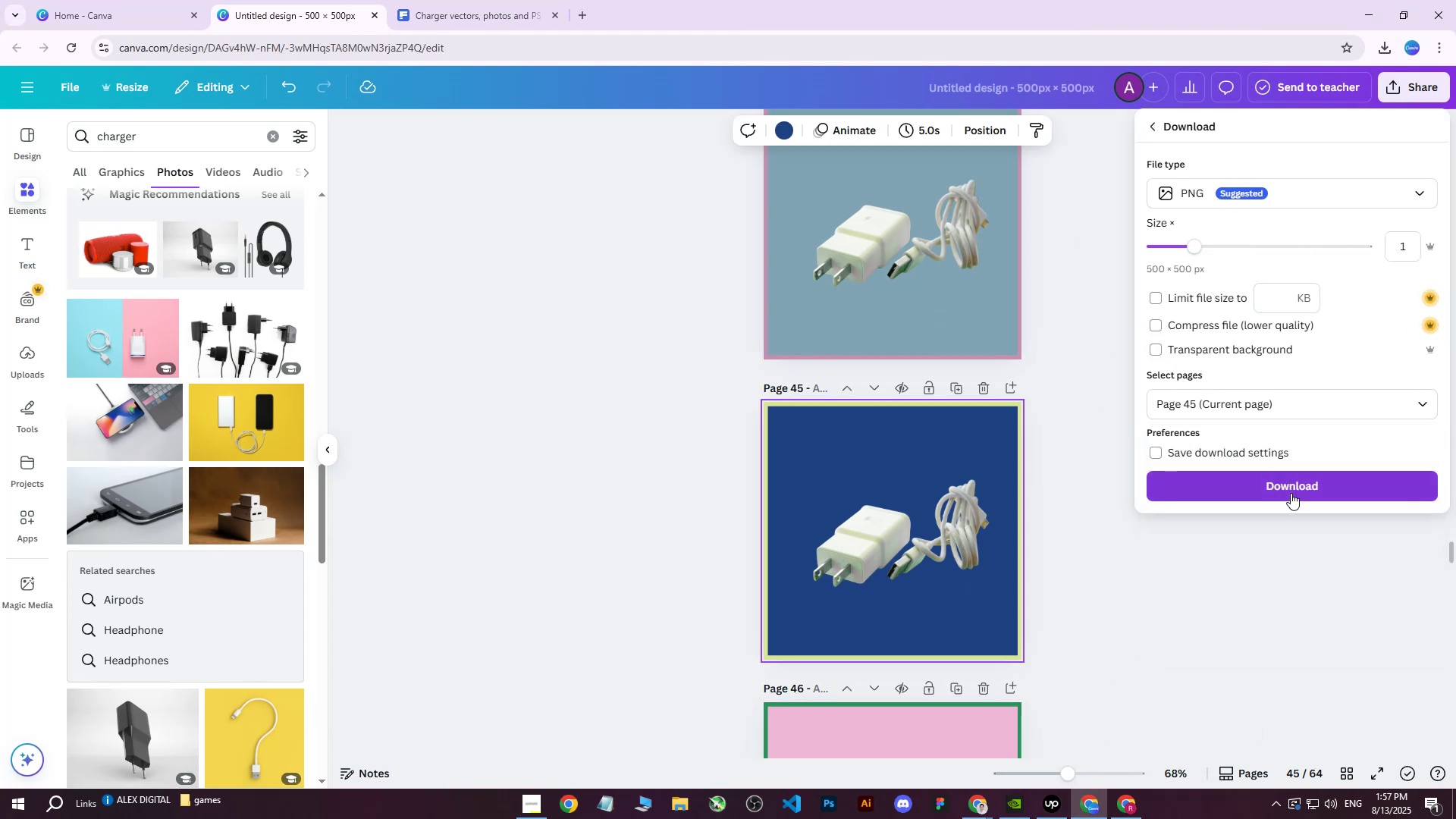 
left_click([1291, 493])
 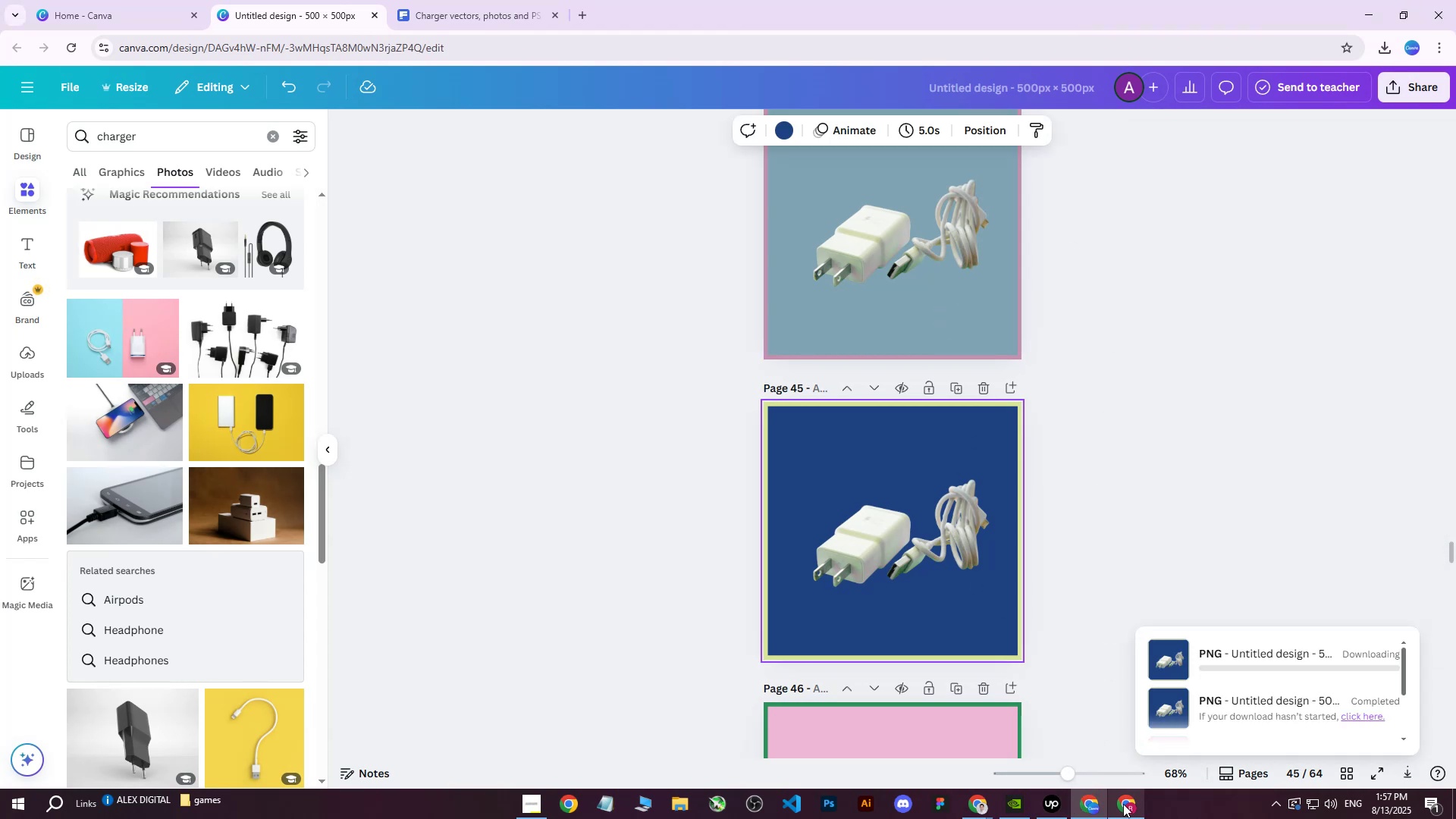 
left_click([1123, 804])
 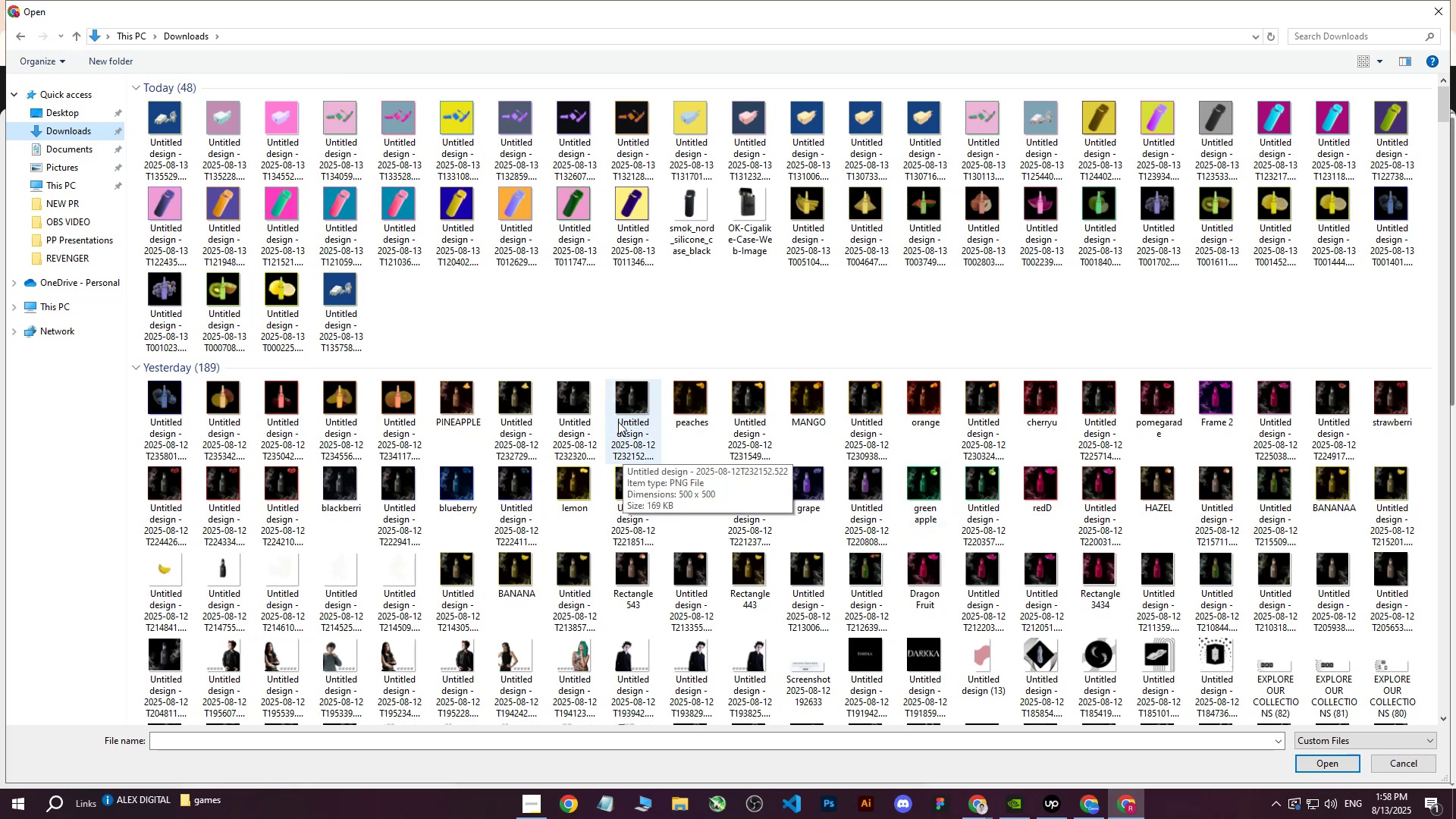 
wait(6.04)
 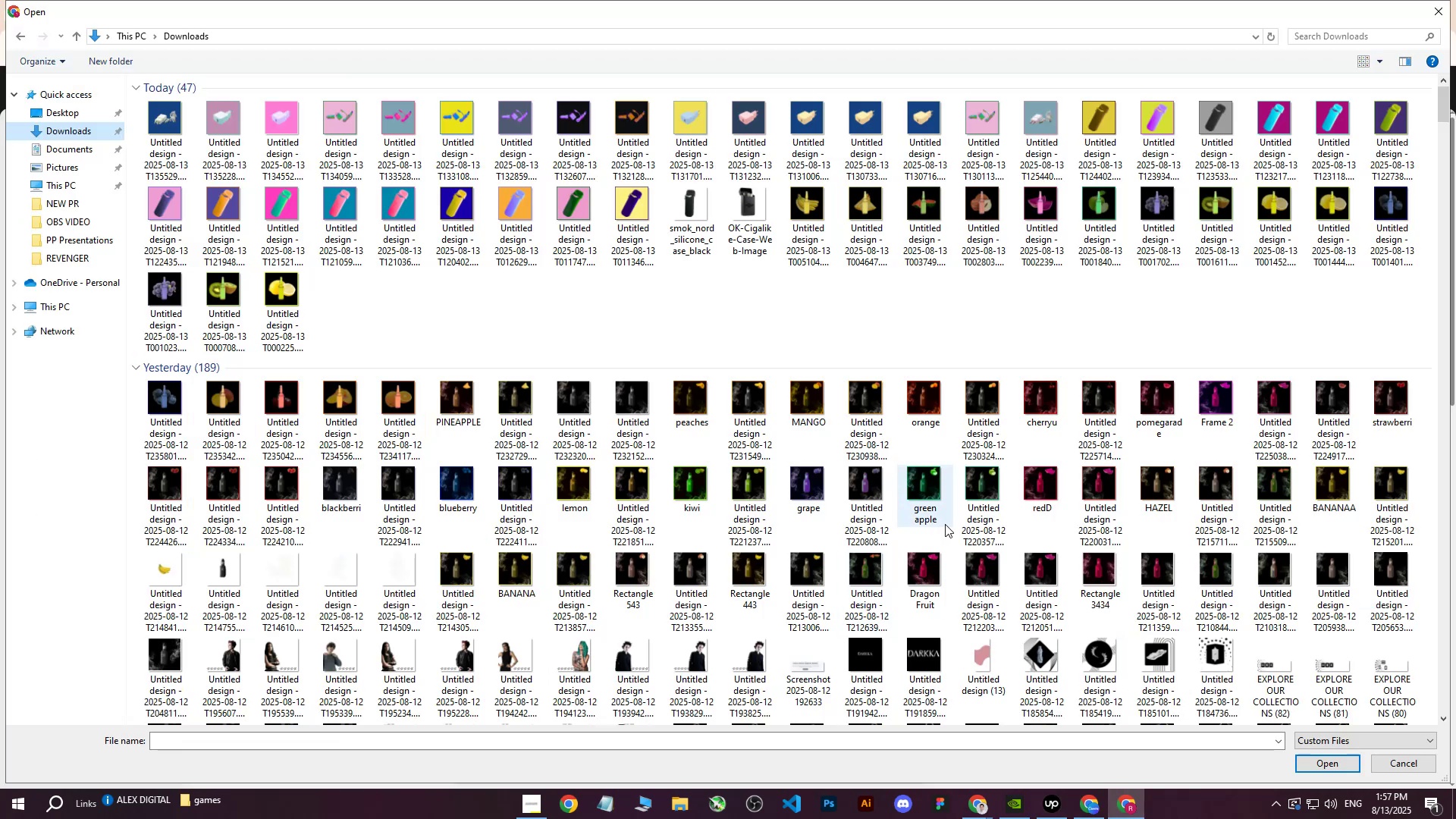 
left_click([156, 121])
 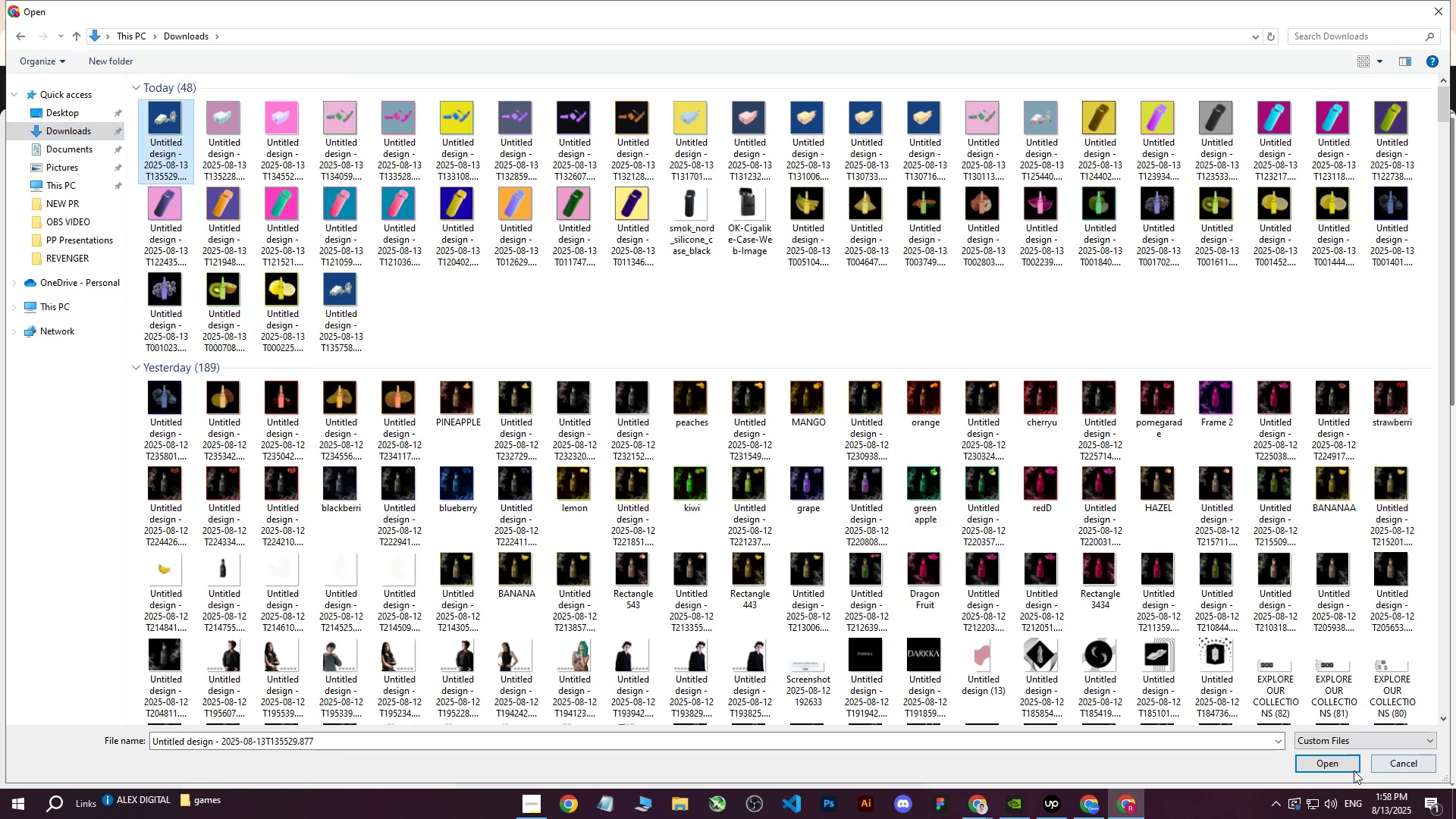 
left_click([1326, 764])
 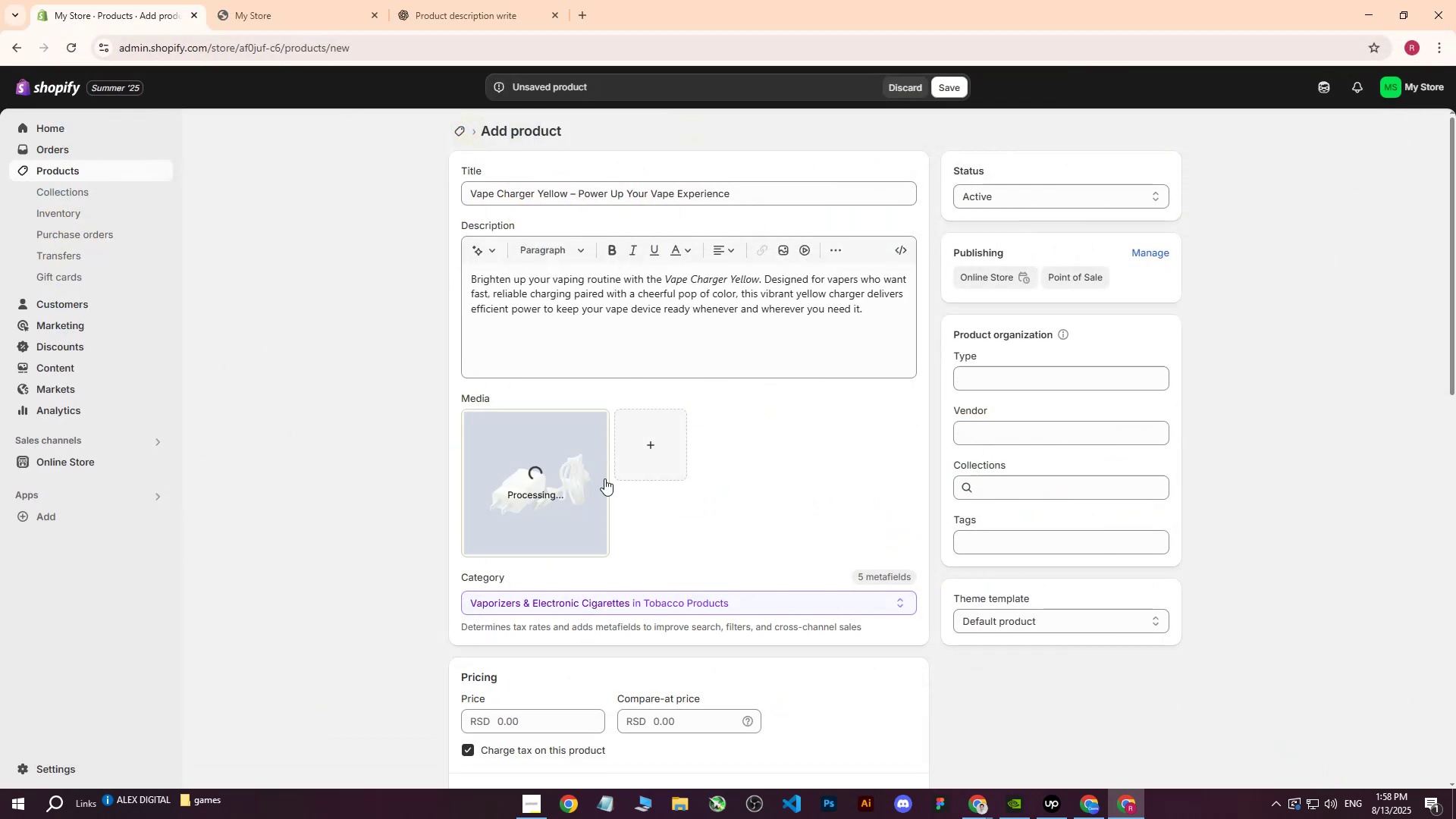 
scroll: coordinate [613, 469], scroll_direction: down, amount: 2.0
 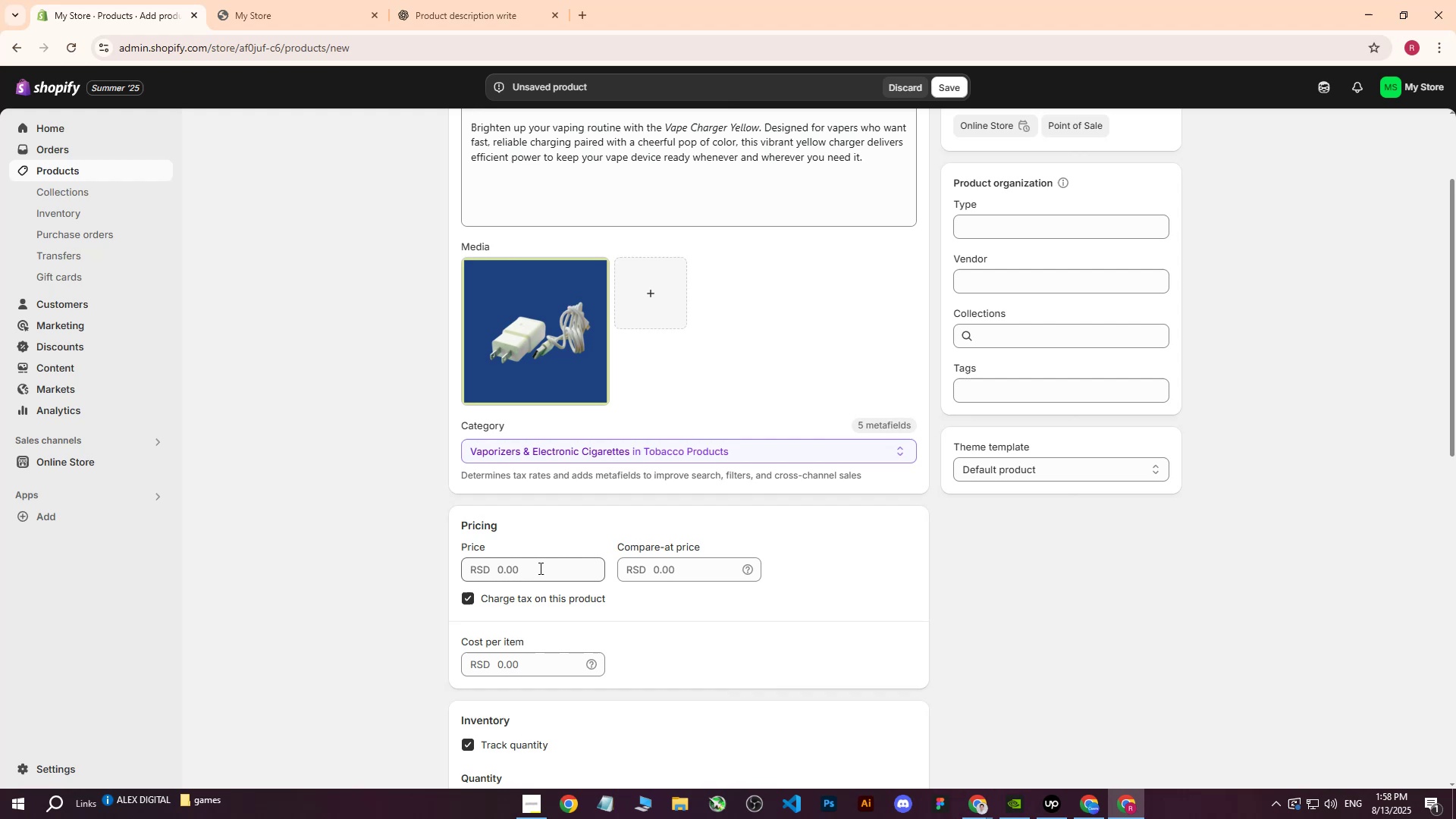 
left_click([539, 568])
 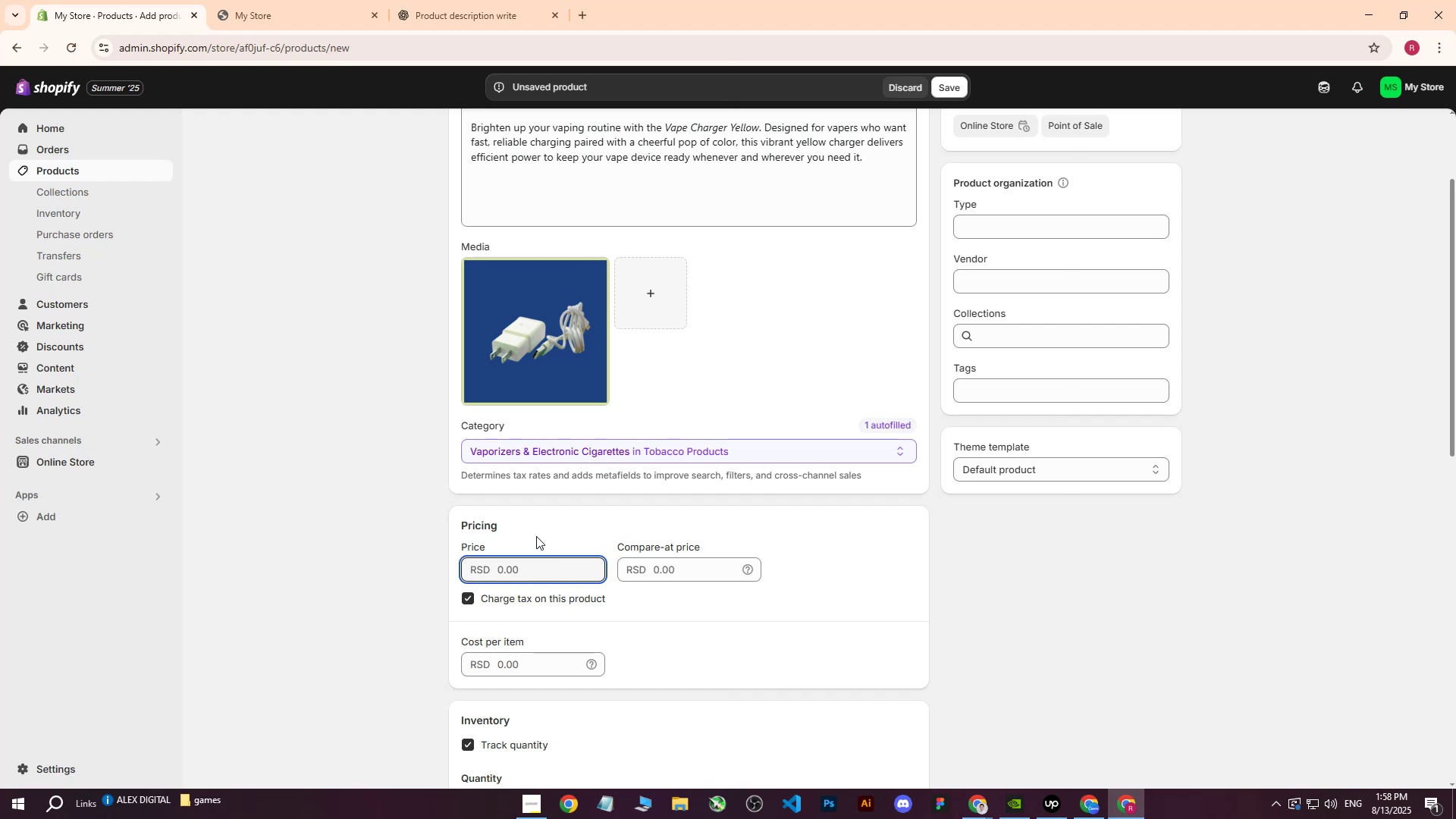 
wait(8.62)
 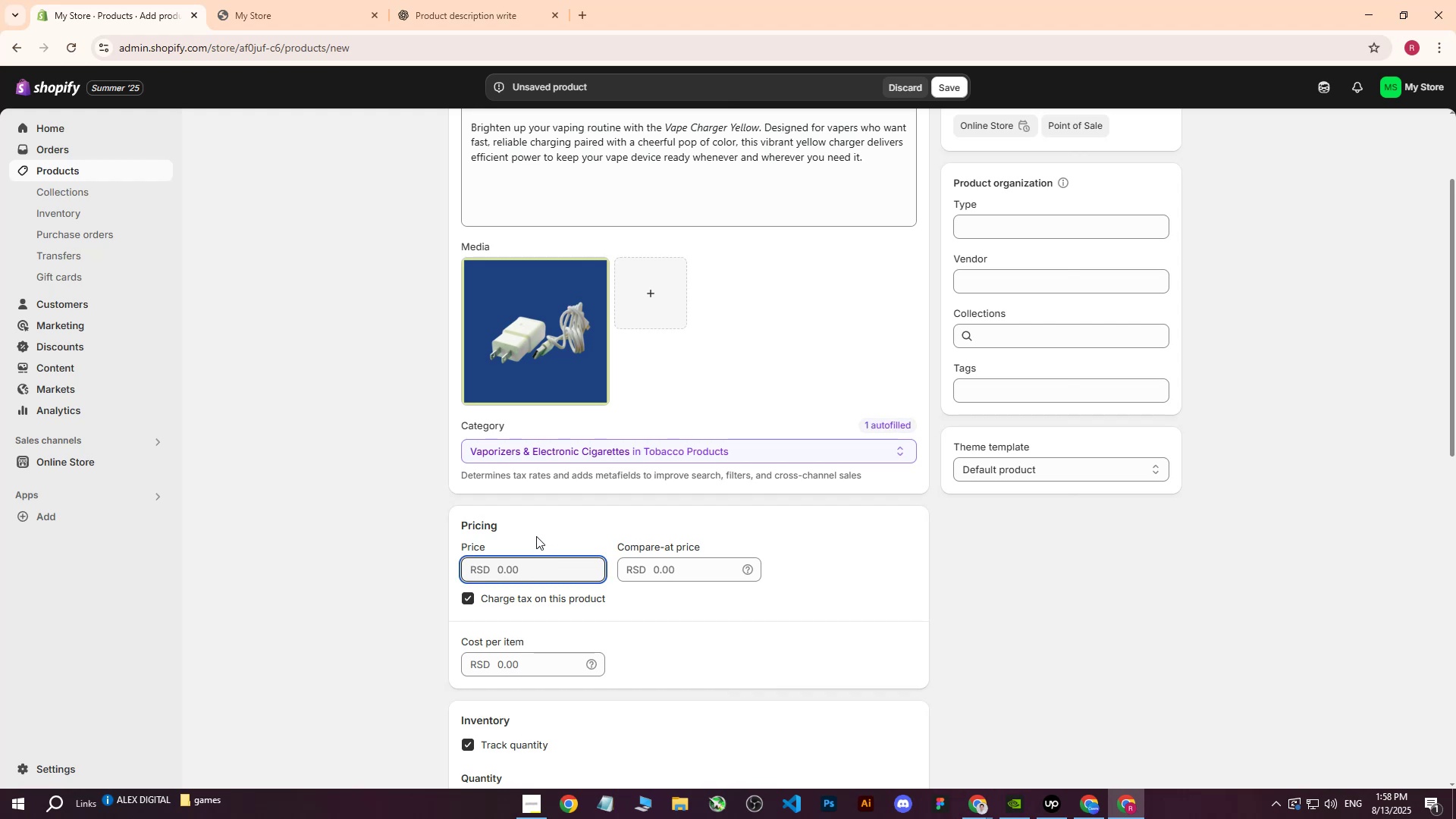 
left_click([532, 566])
 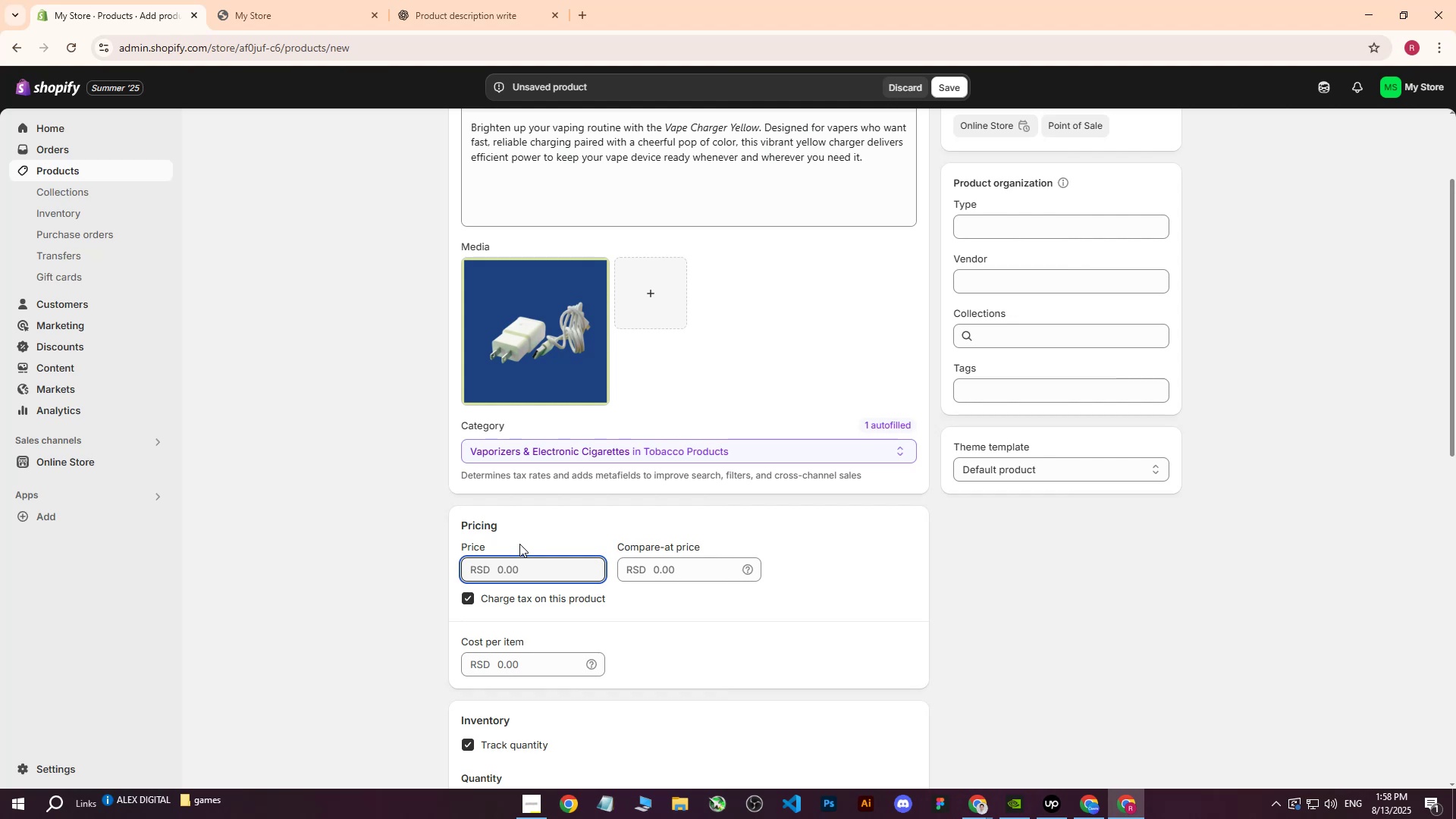 
type(3000)
key(Backspace)
key(Backspace)
key(Backspace)
key(Backspace)
type(4)
key(Backspace)
type(3500)
key(Tab)
key(Tab)
key(Tab)
key(Tab)
type(2000)
 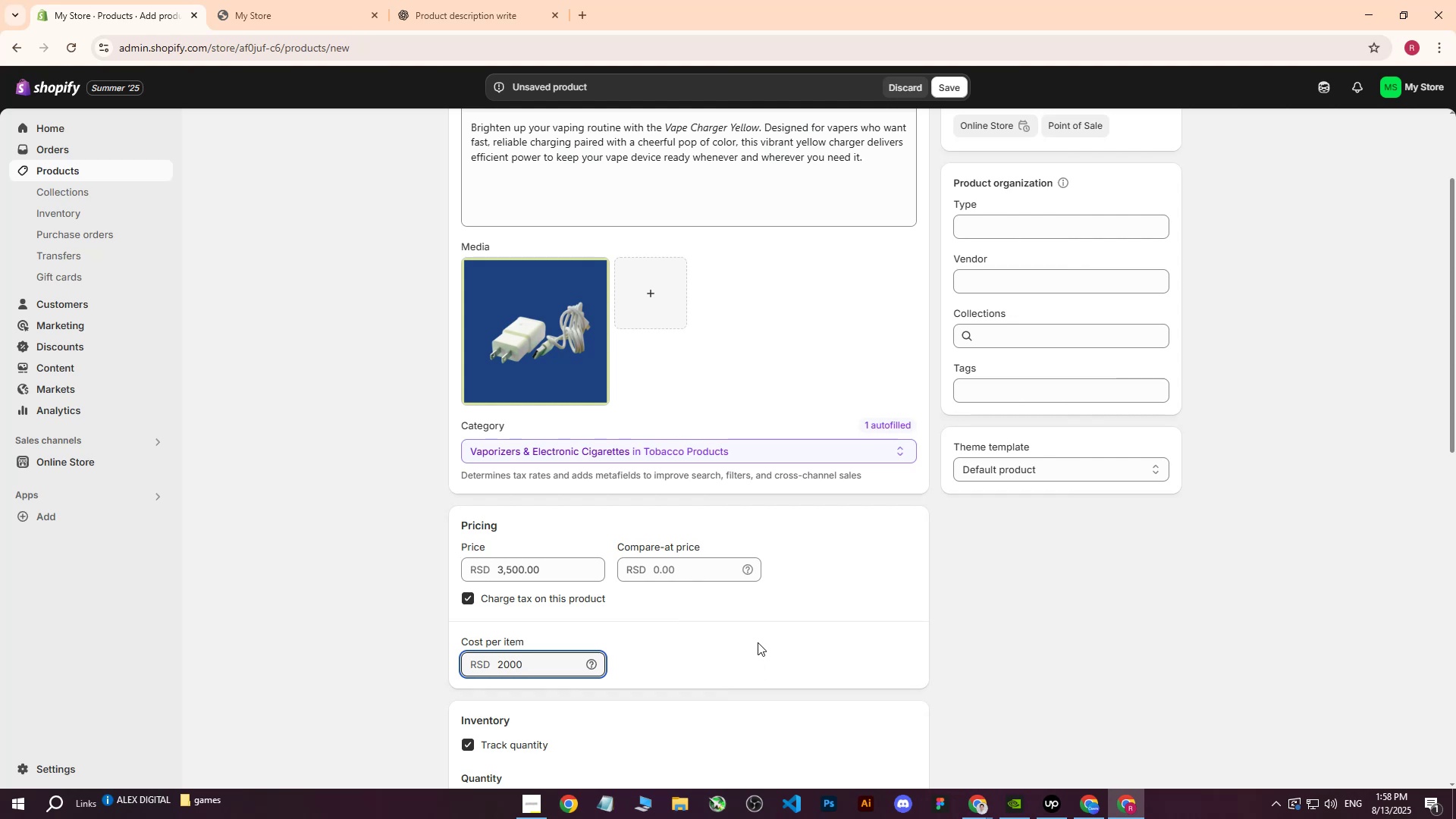 
scroll: coordinate [769, 620], scroll_direction: down, amount: 1.0
 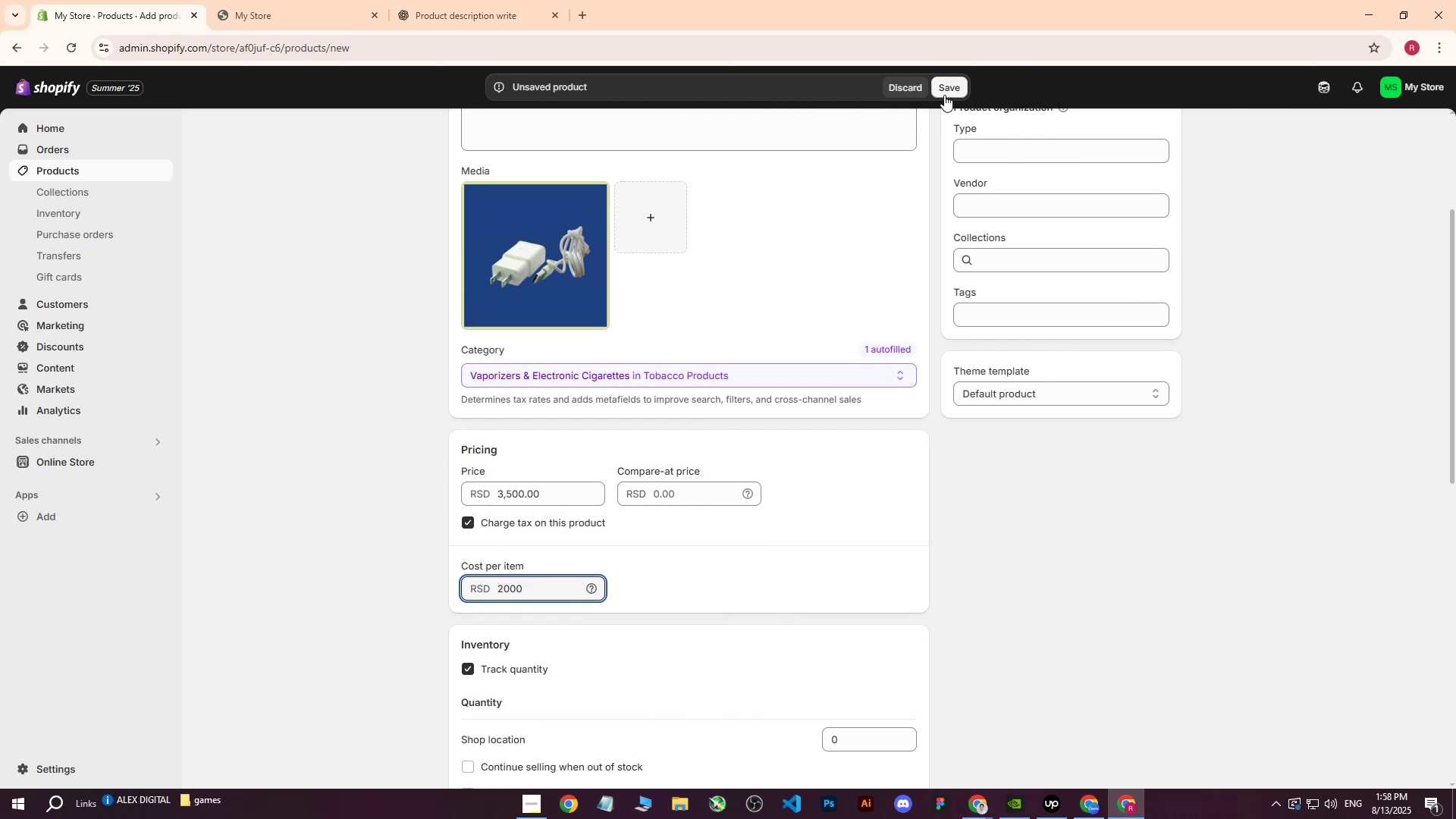 
left_click([946, 93])
 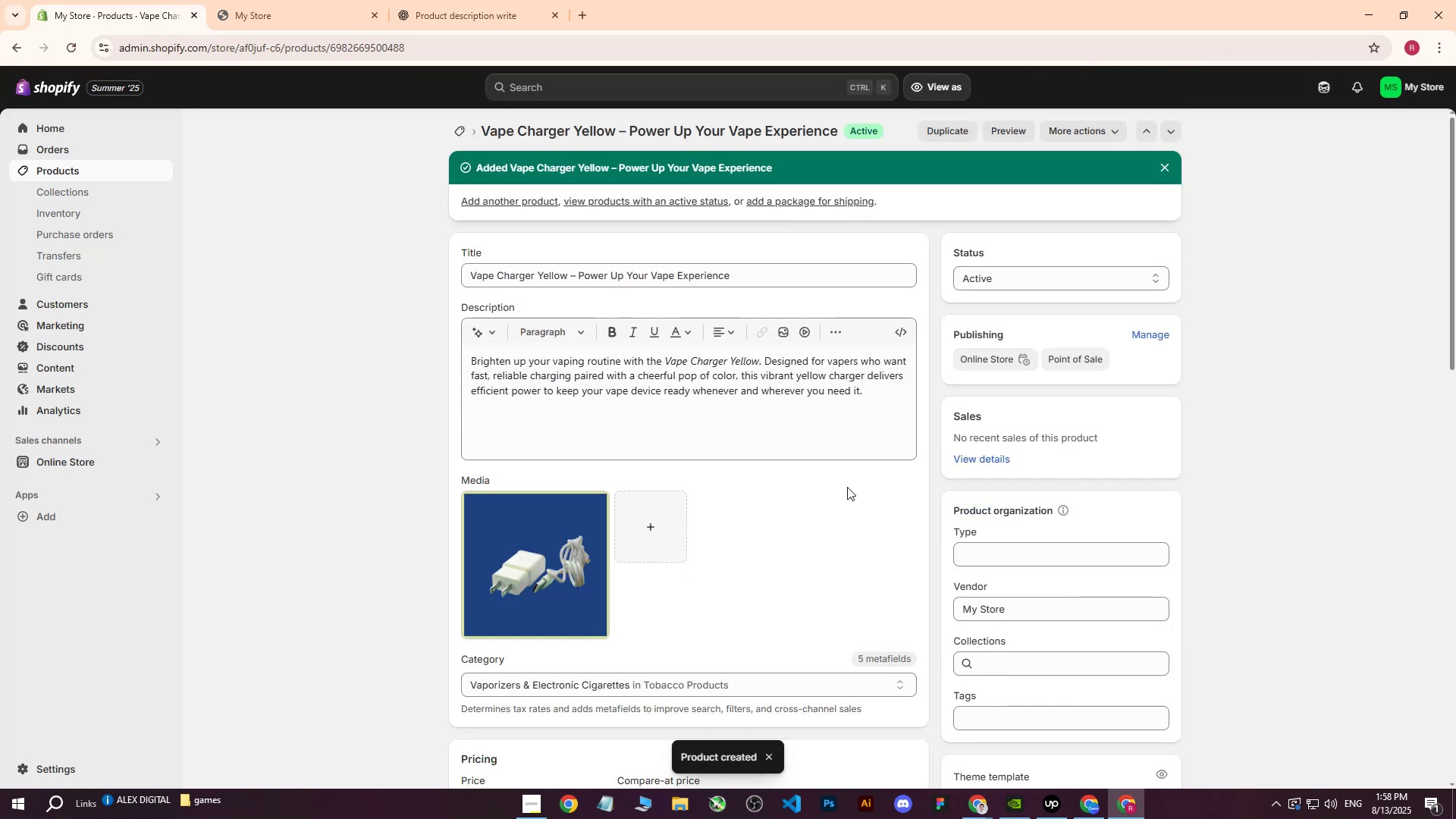 
scroll: coordinate [660, 491], scroll_direction: down, amount: 6.0
 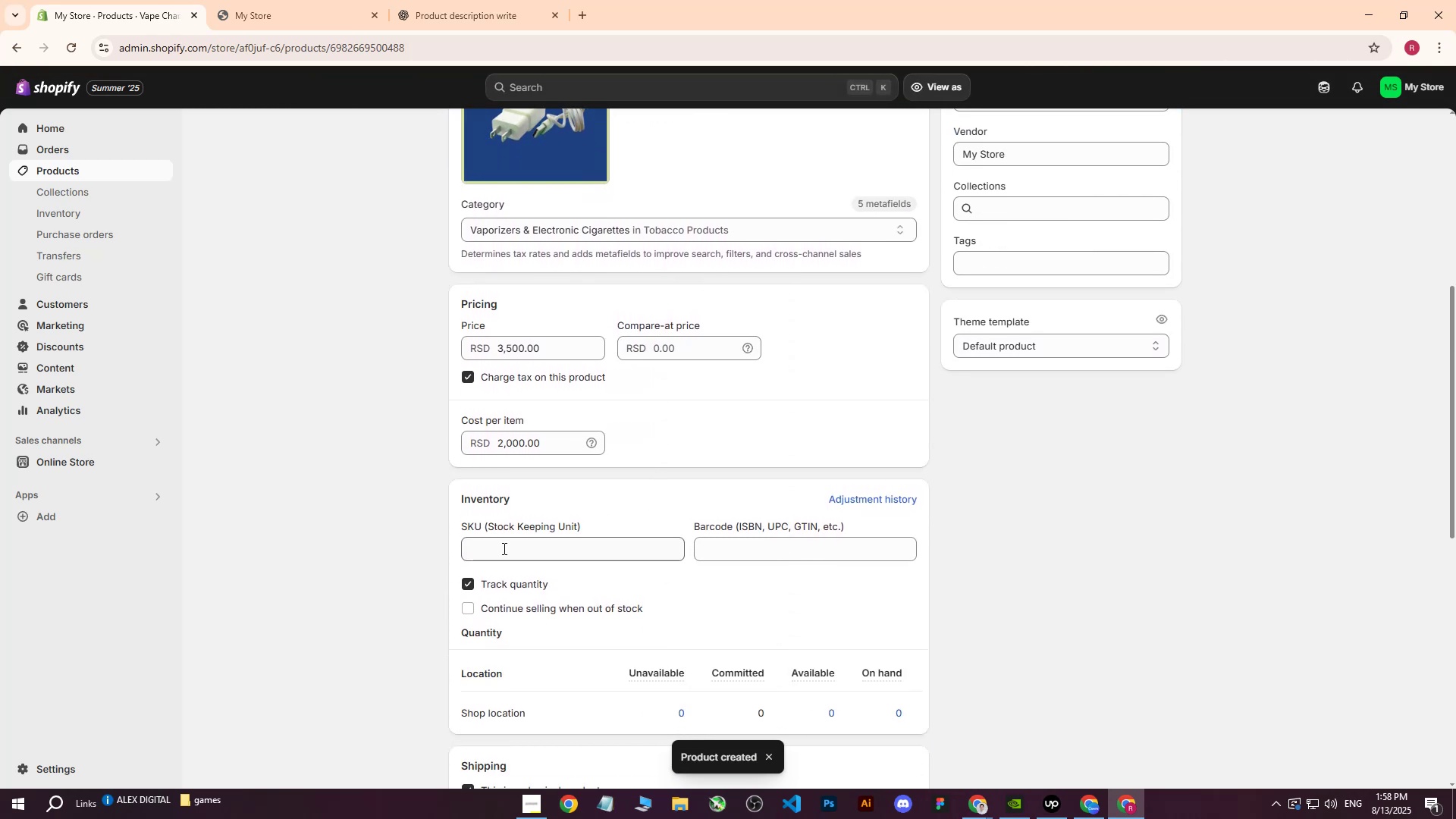 
left_click([503, 548])
 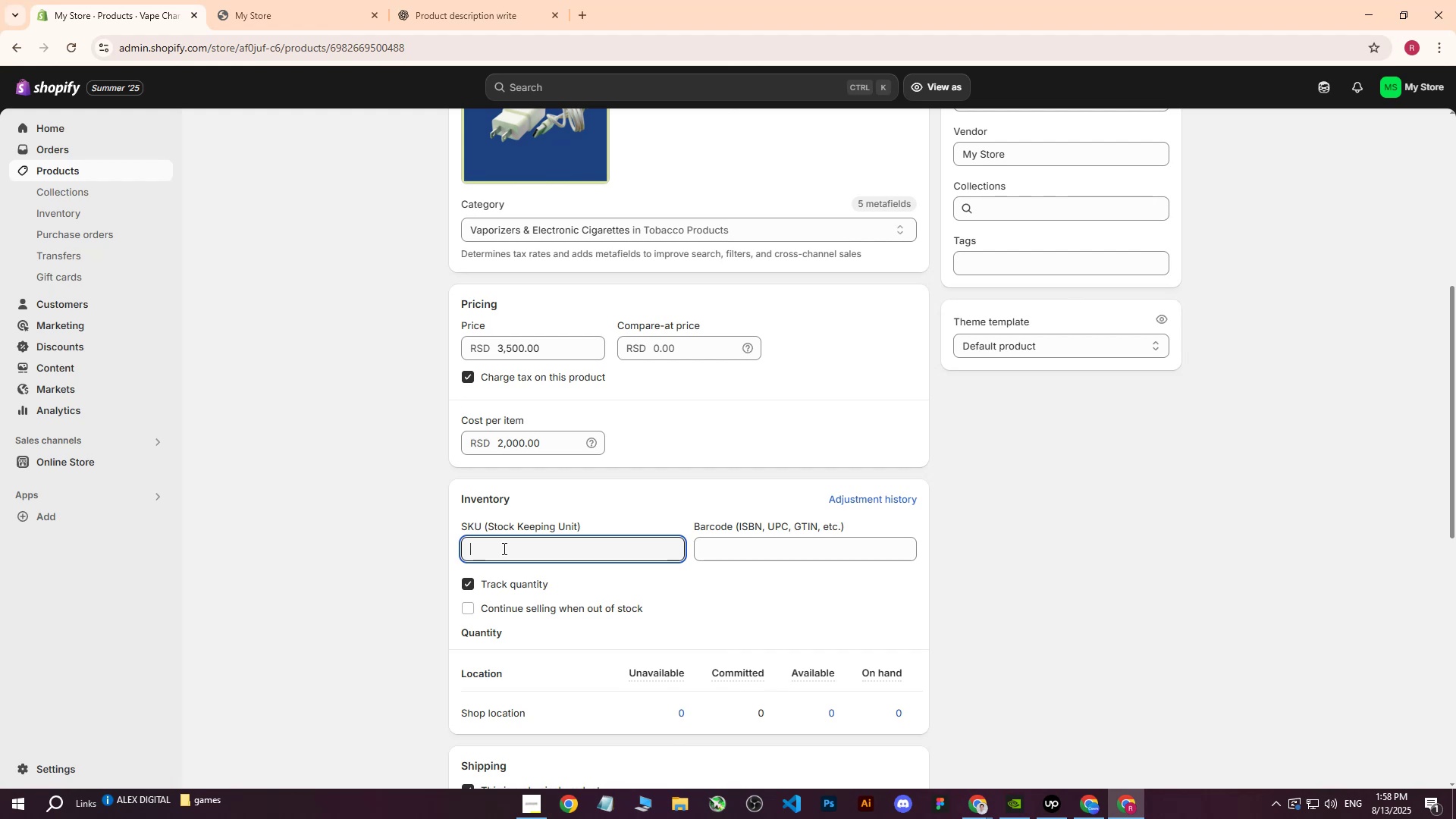 
type(200)
 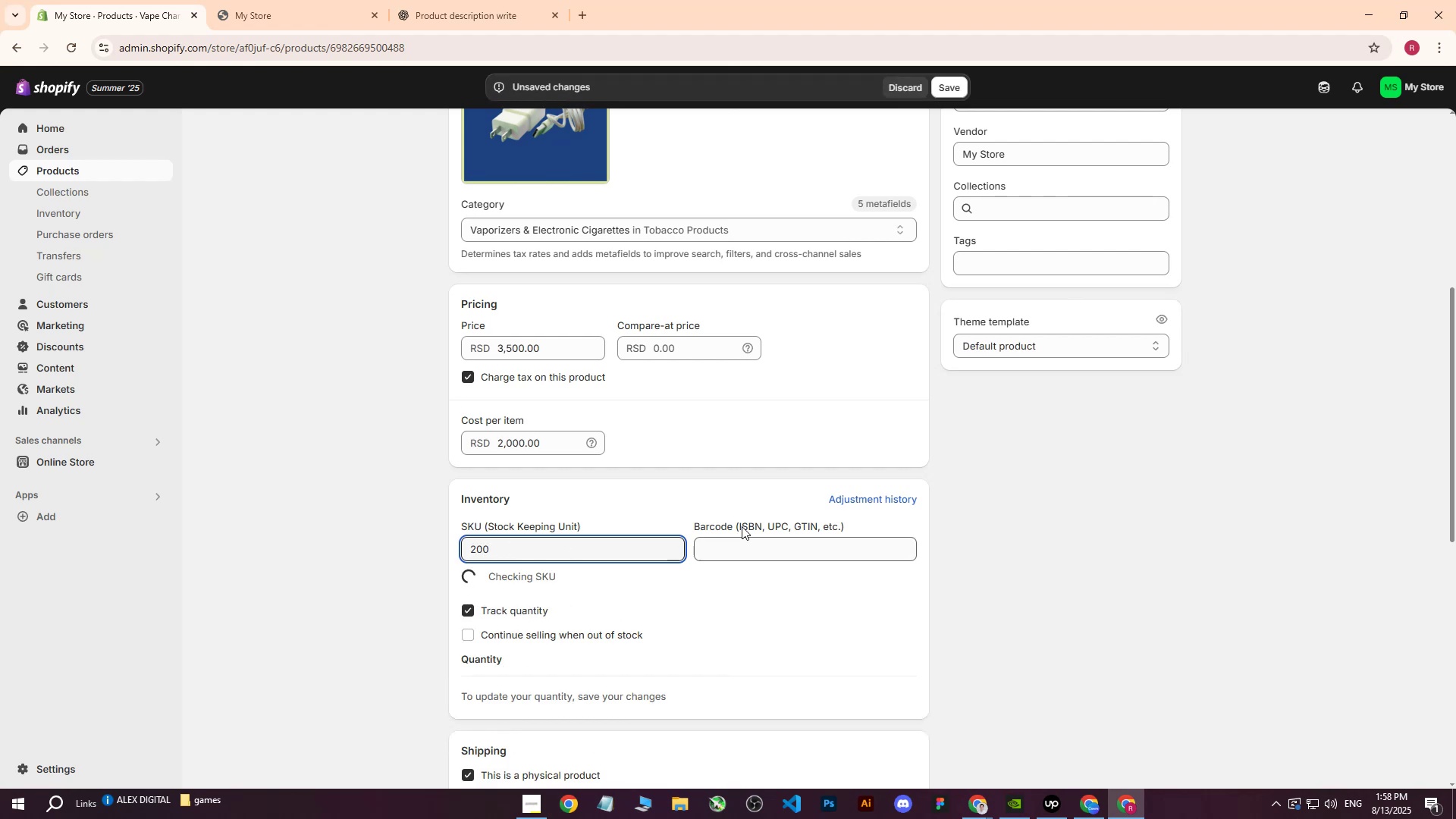 
scroll: coordinate [717, 585], scroll_direction: down, amount: 4.0
 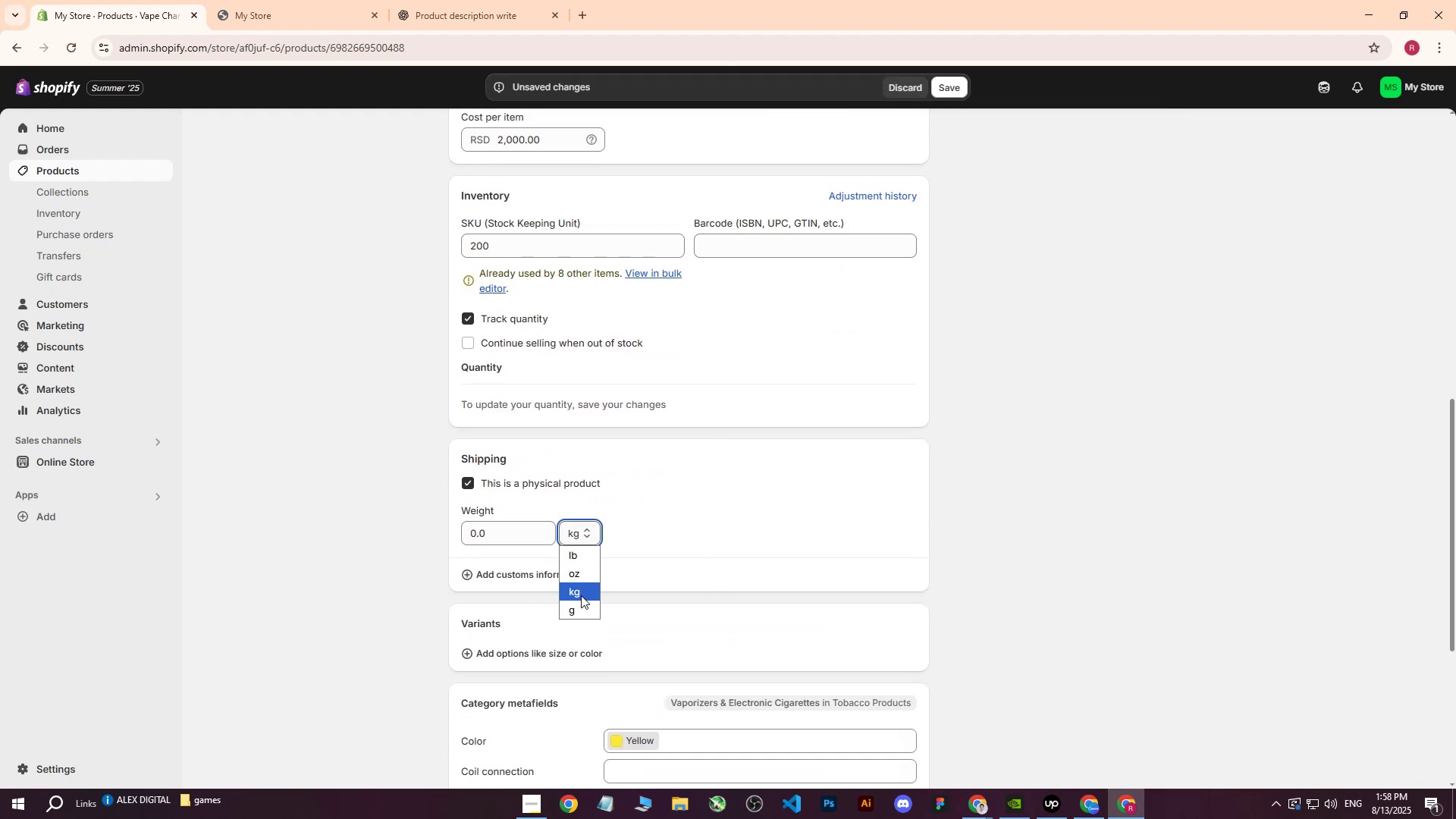 
double_click([504, 538])
 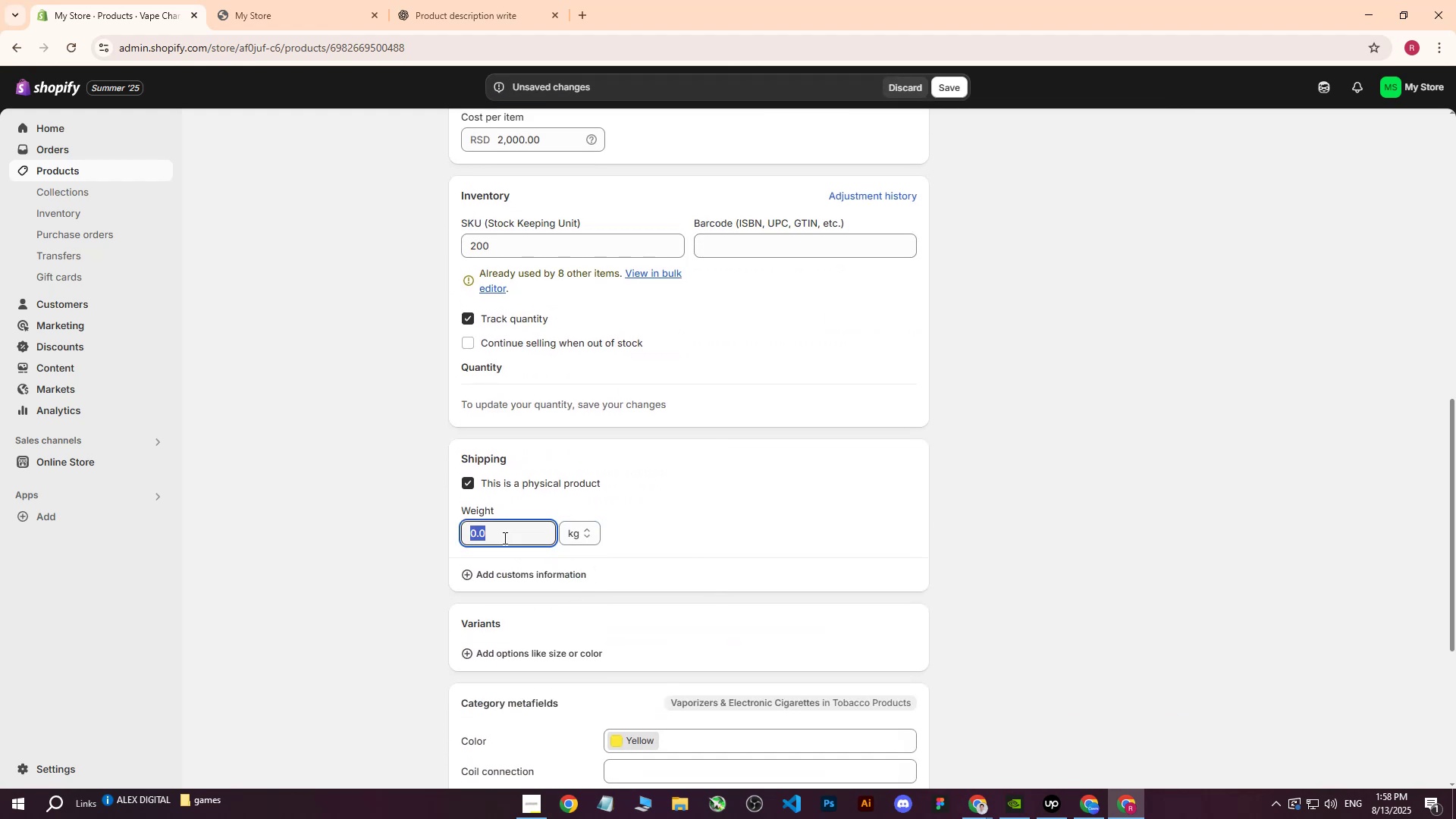 
key(1)
 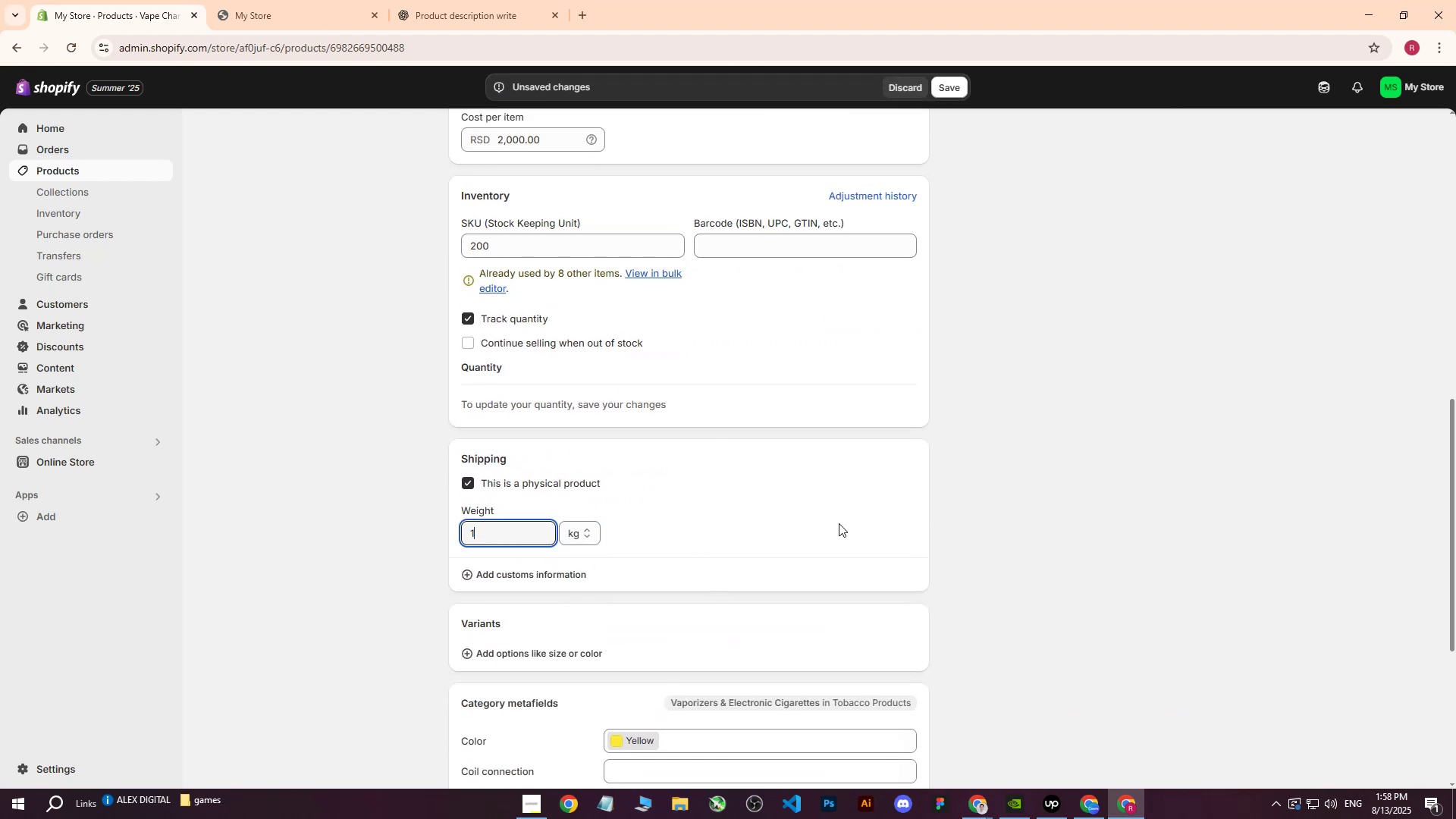 
left_click([839, 523])
 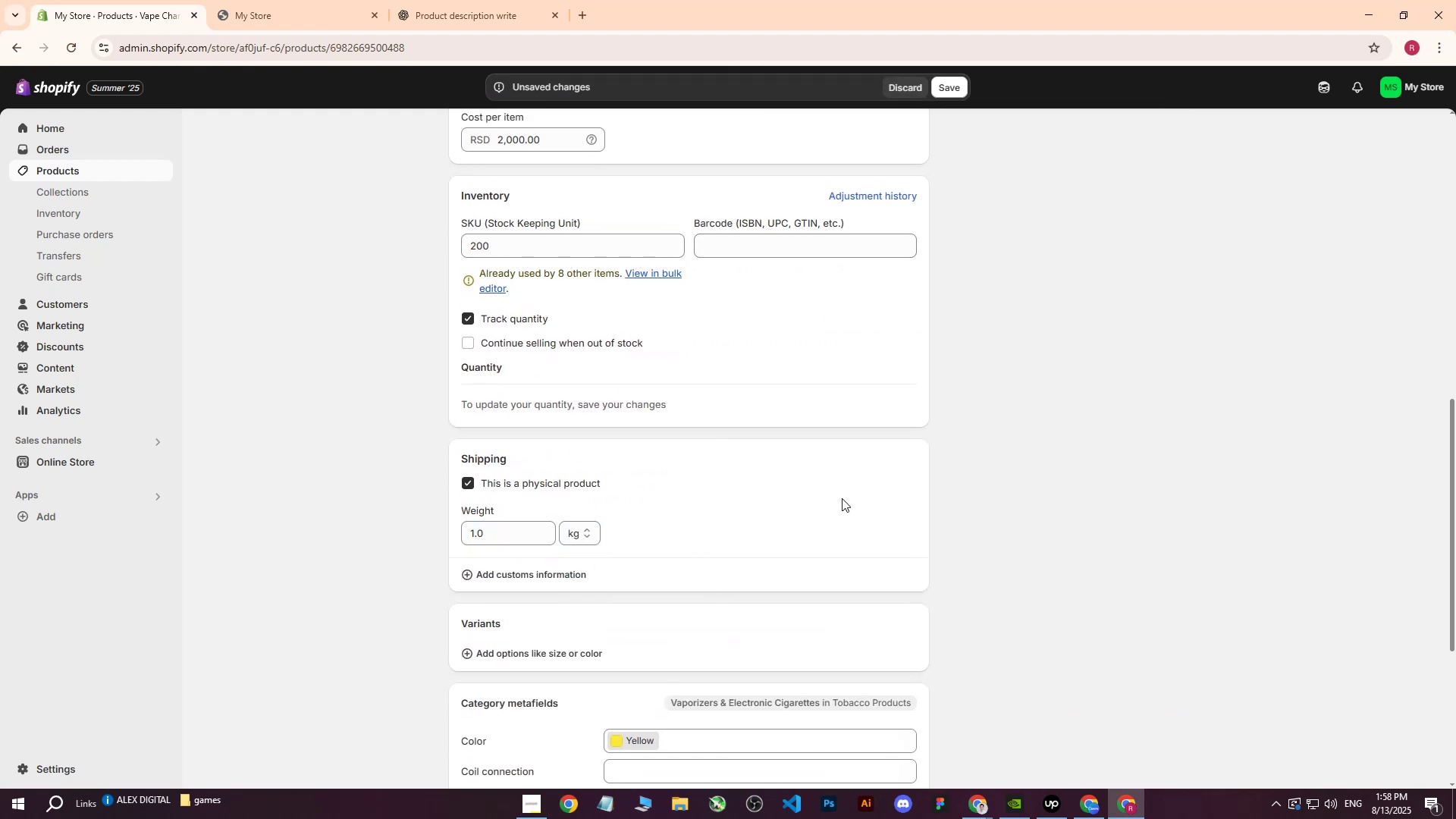 
scroll: coordinate [843, 497], scroll_direction: down, amount: 2.0
 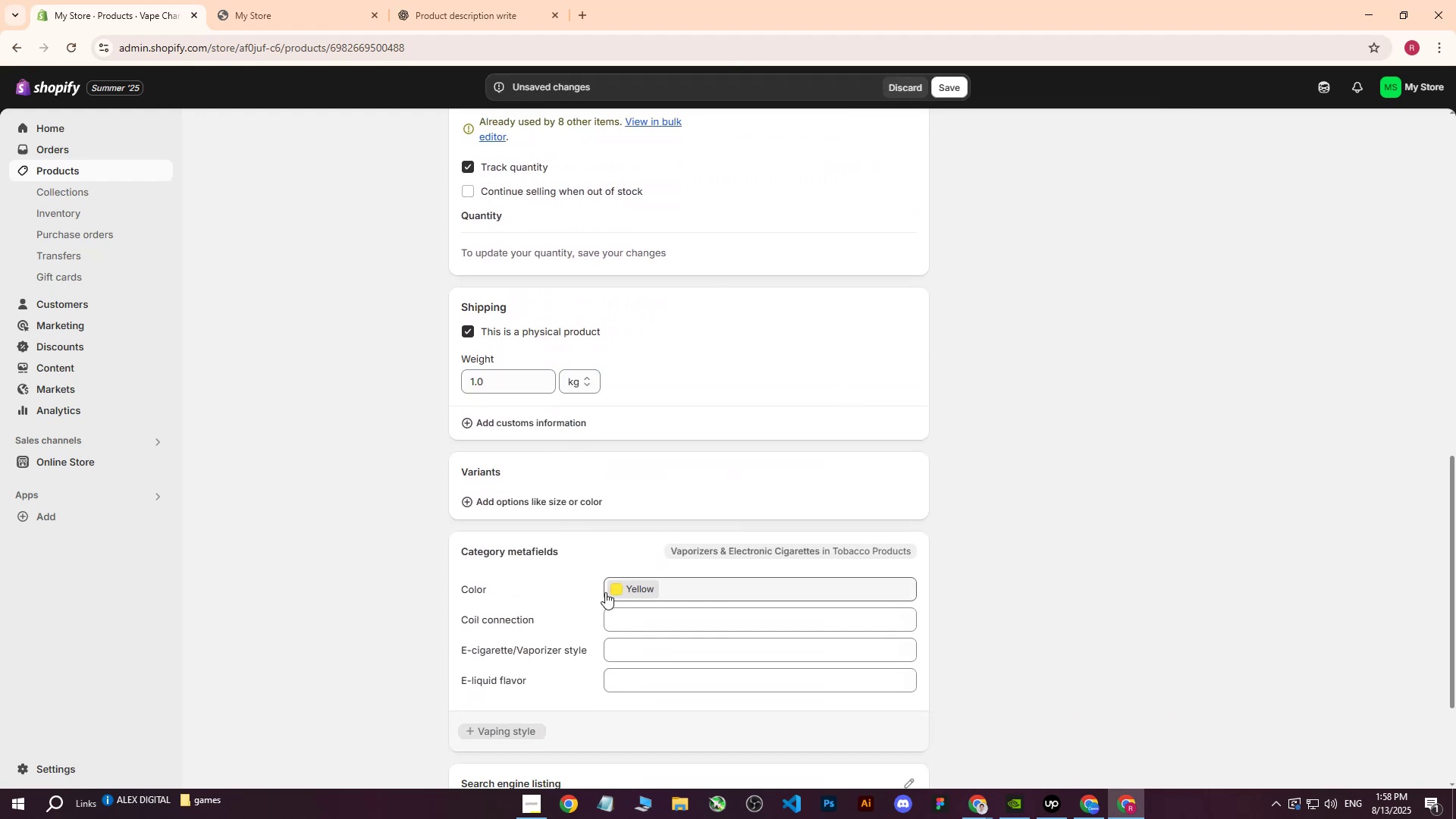 
scroll: coordinate [812, 540], scroll_direction: up, amount: 11.0
 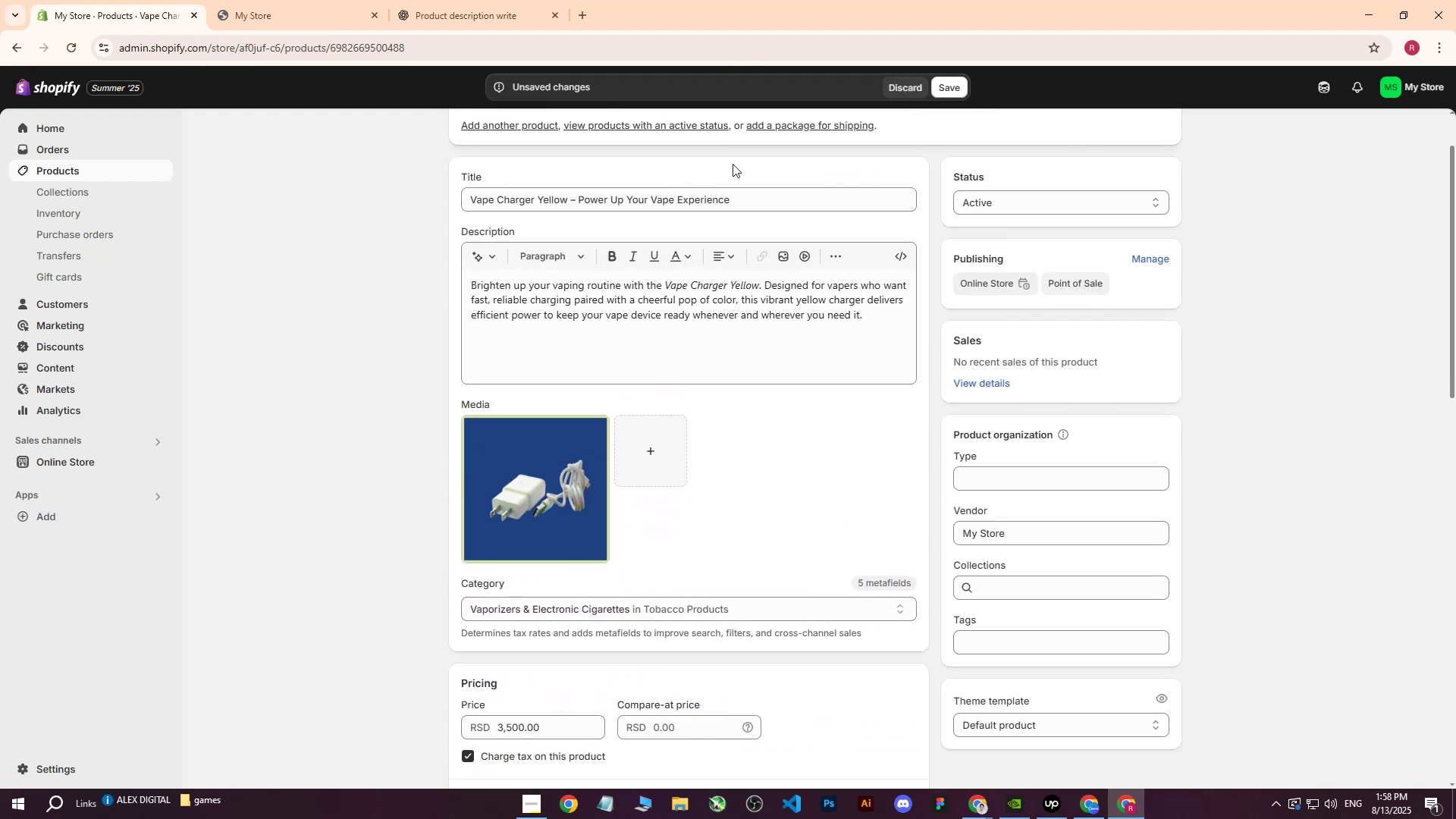 
left_click_drag(start_coordinate=[753, 196], to_coordinate=[410, 200])
 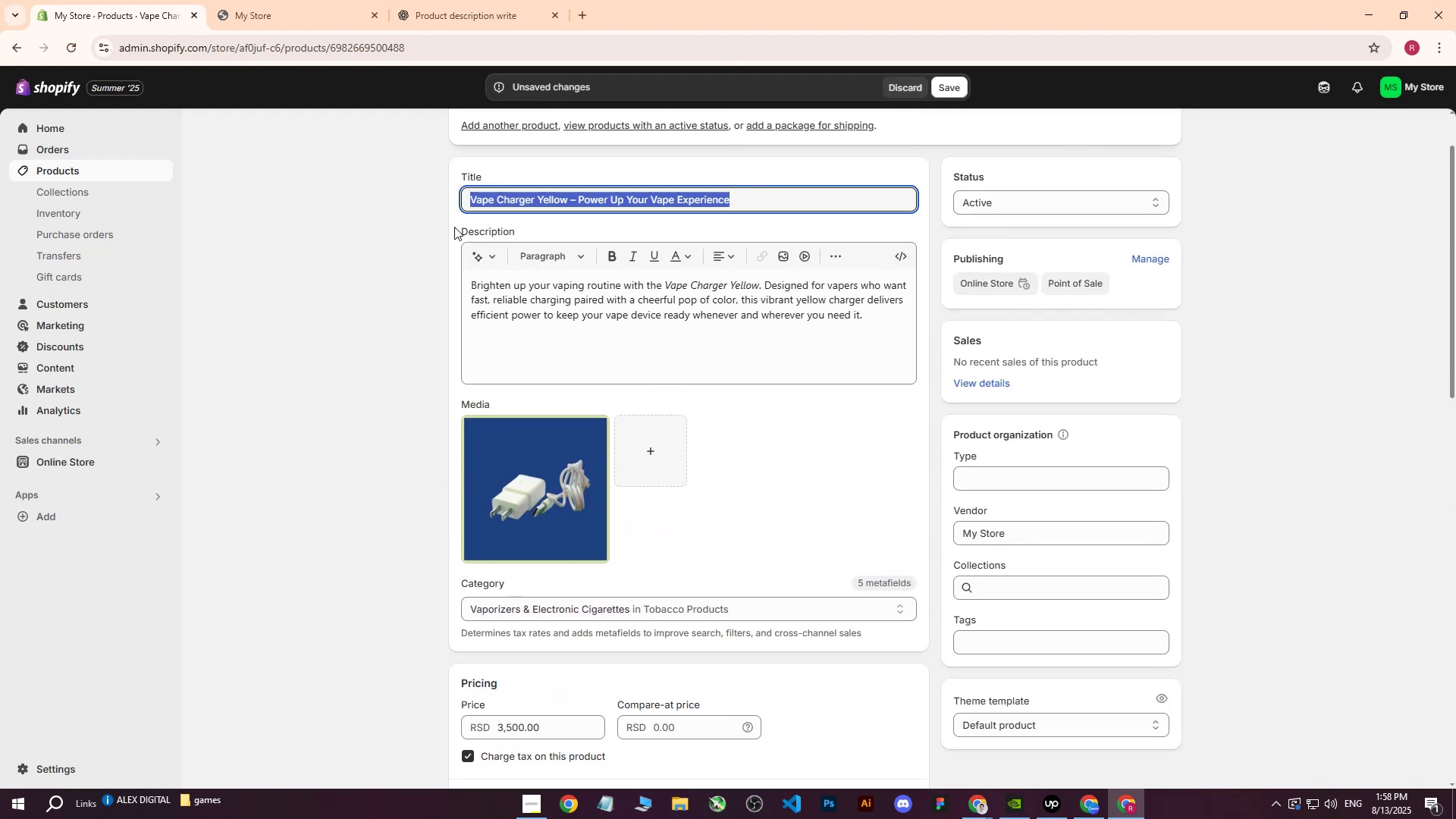 
key(Control+ControlLeft)
 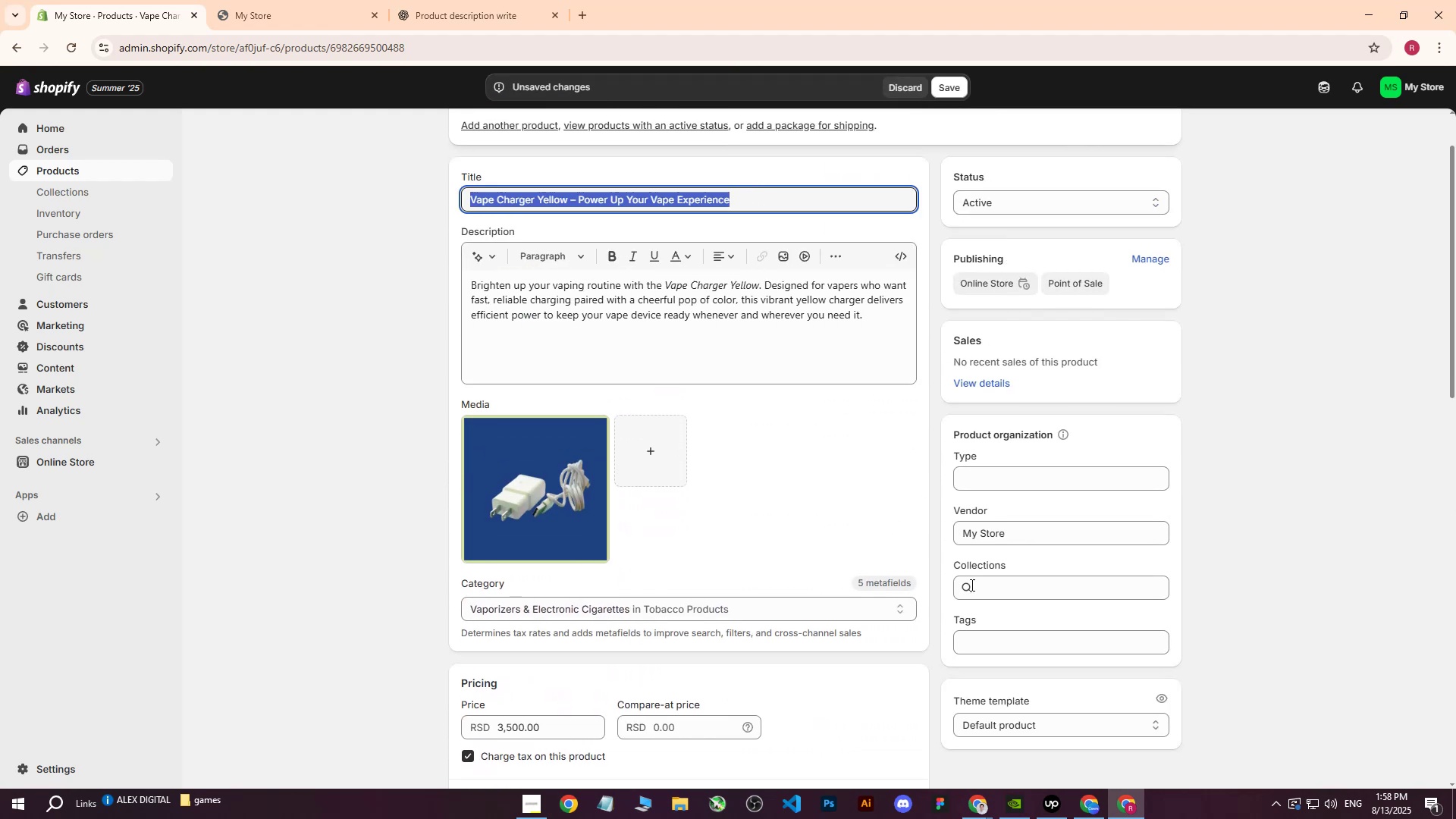 
key(Control+C)
 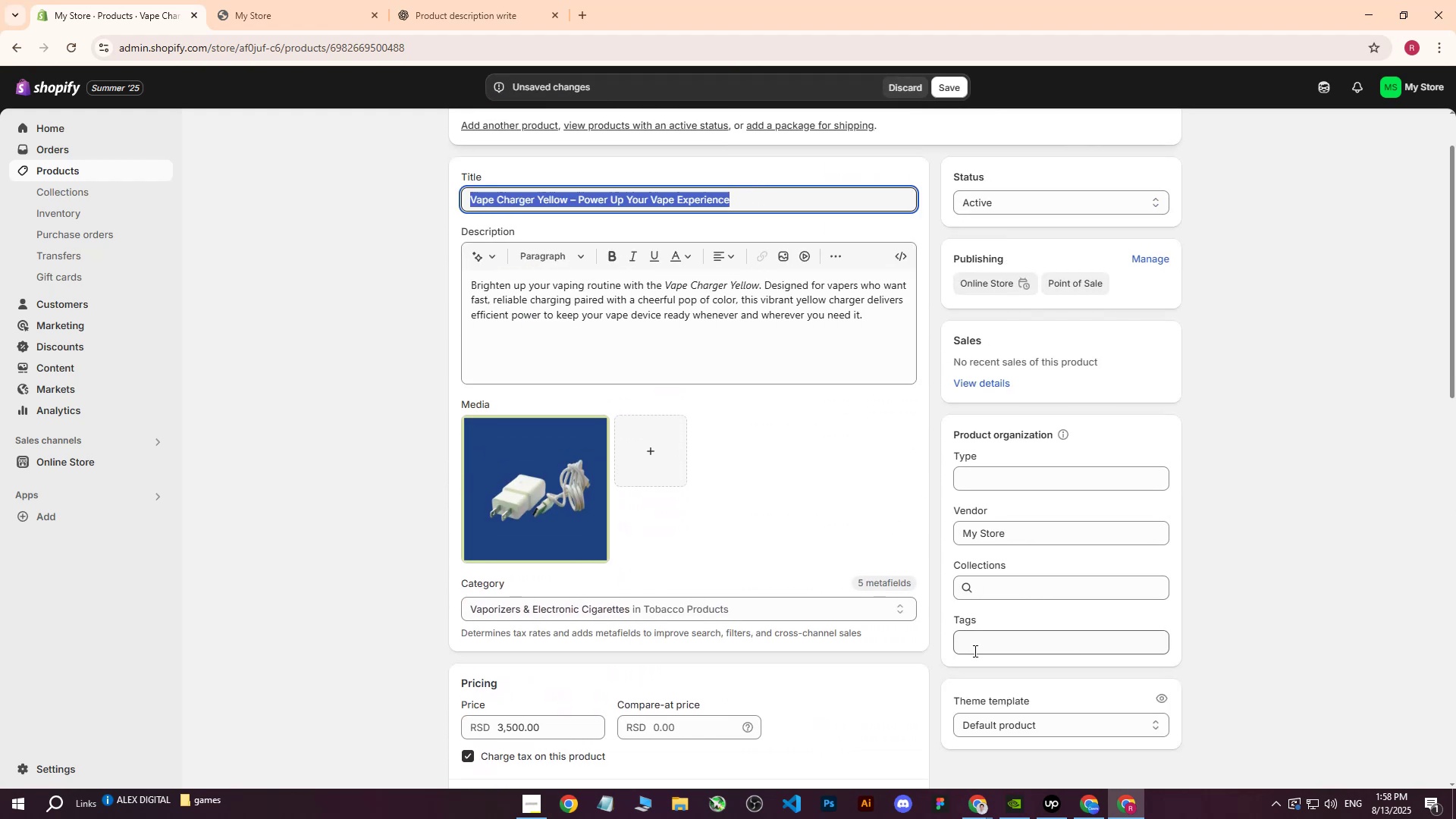 
left_click([974, 651])
 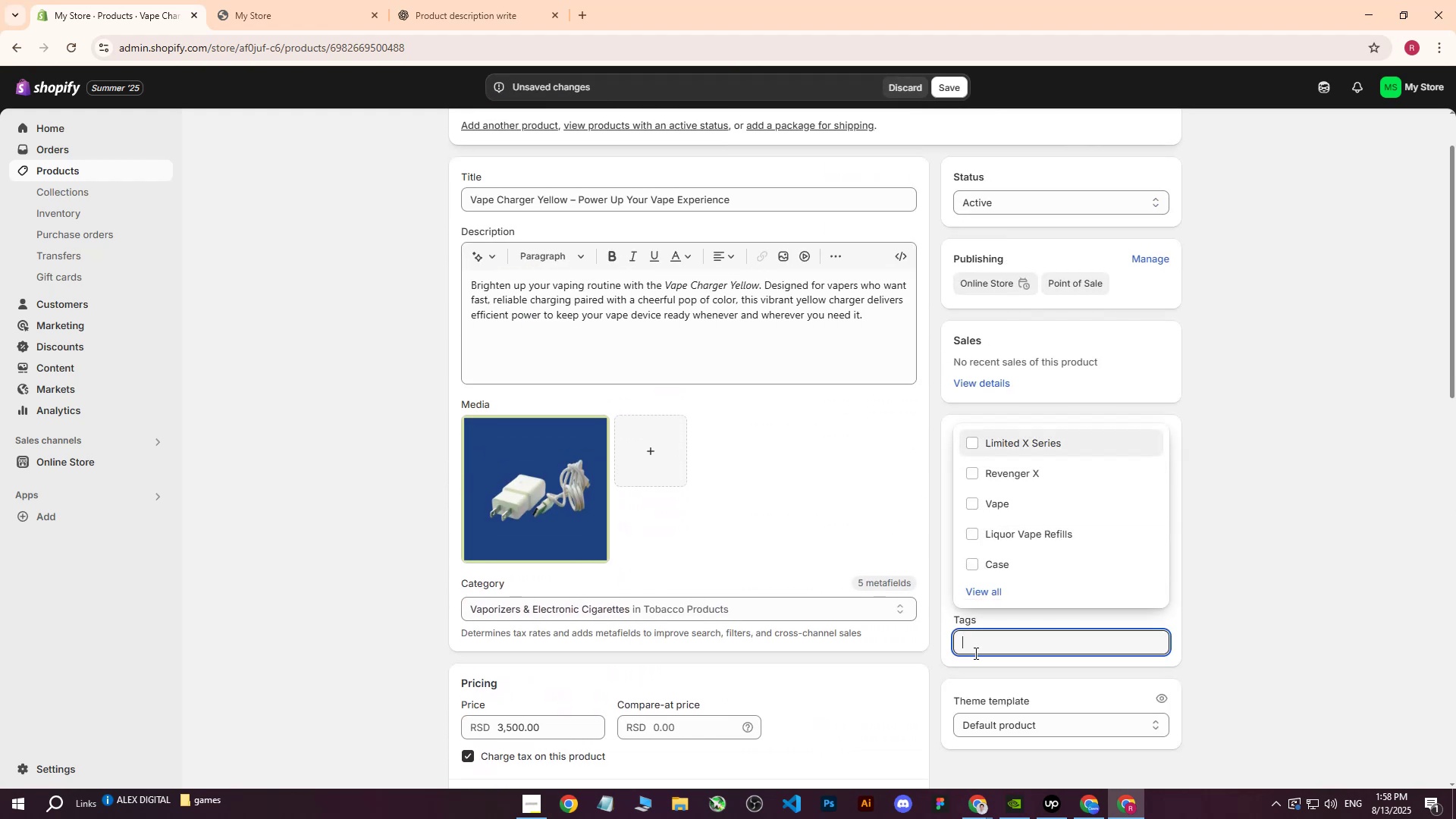 
key(Control+ControlLeft)
 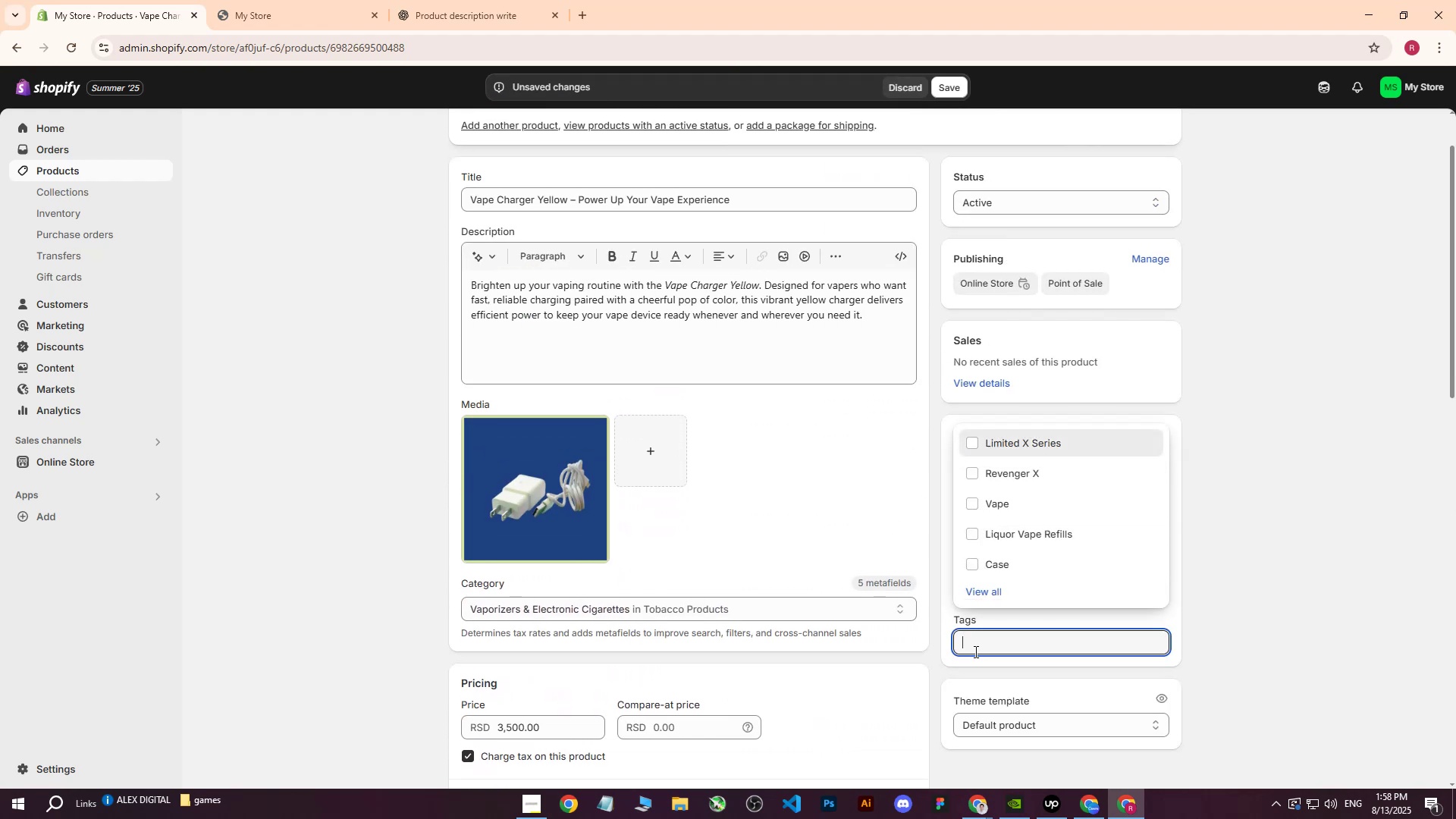 
key(Control+V)
 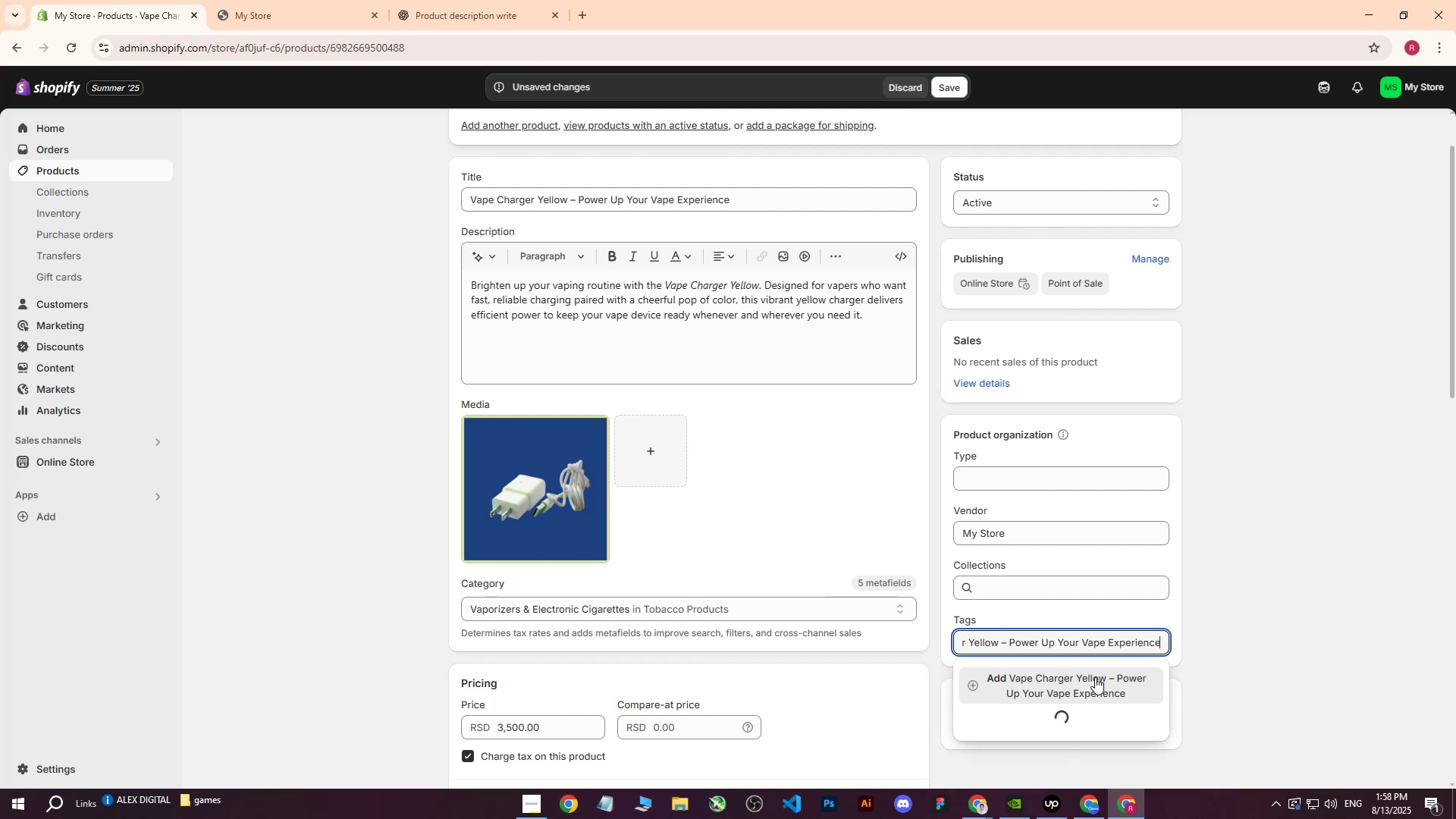 
left_click([1096, 678])
 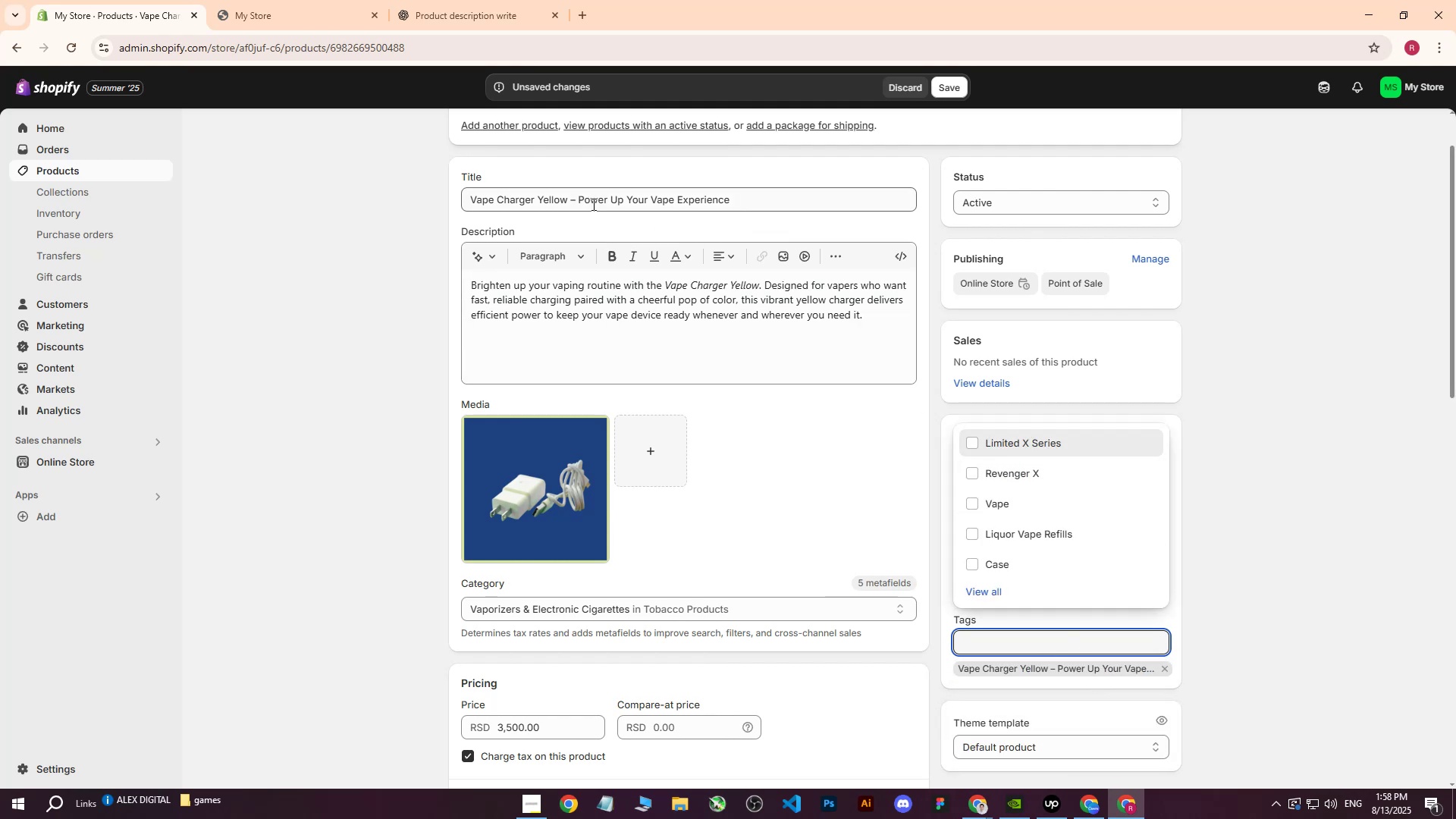 
left_click_drag(start_coordinate=[569, 200], to_coordinate=[469, 201])
 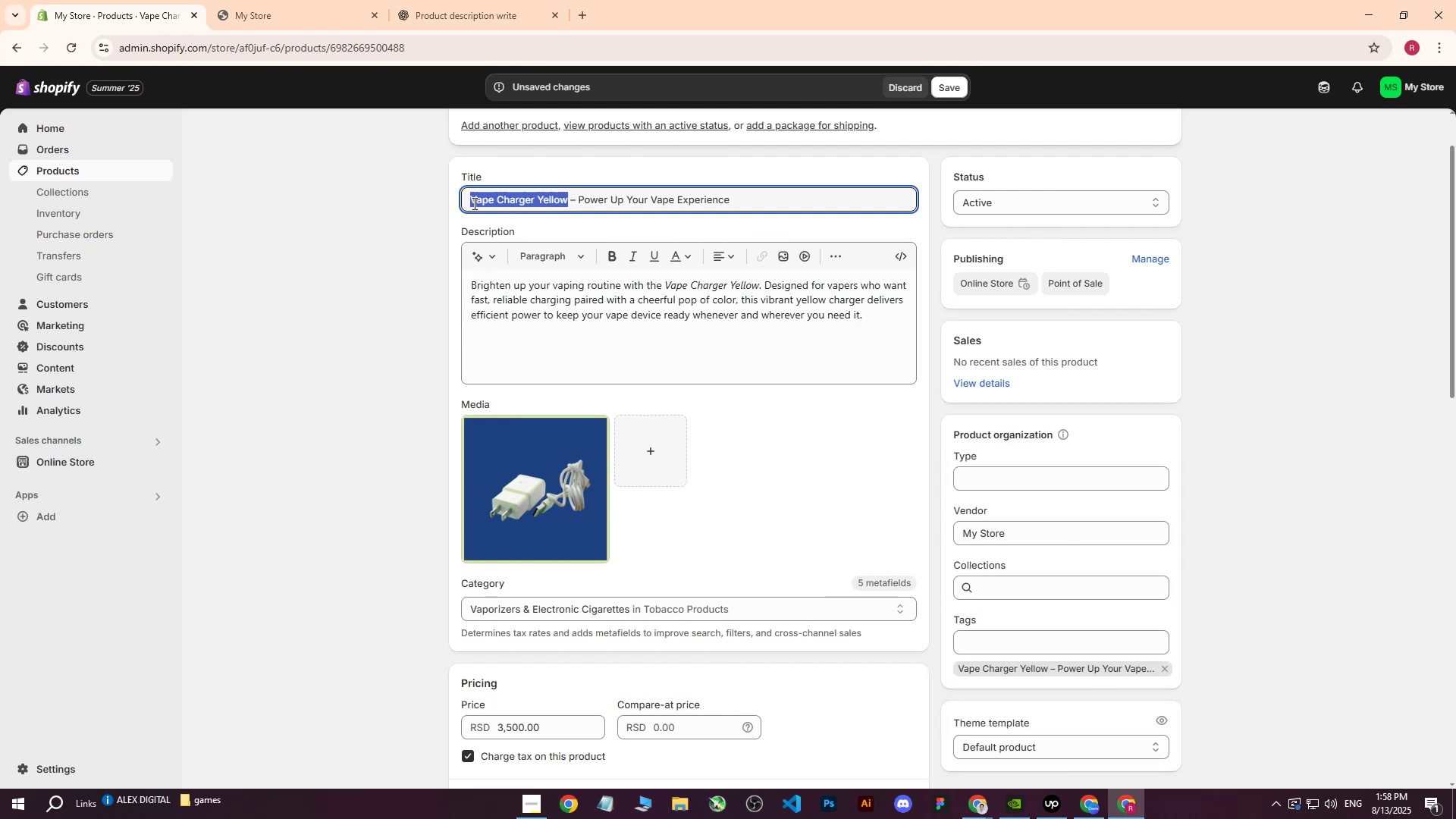 
key(Control+ControlLeft)
 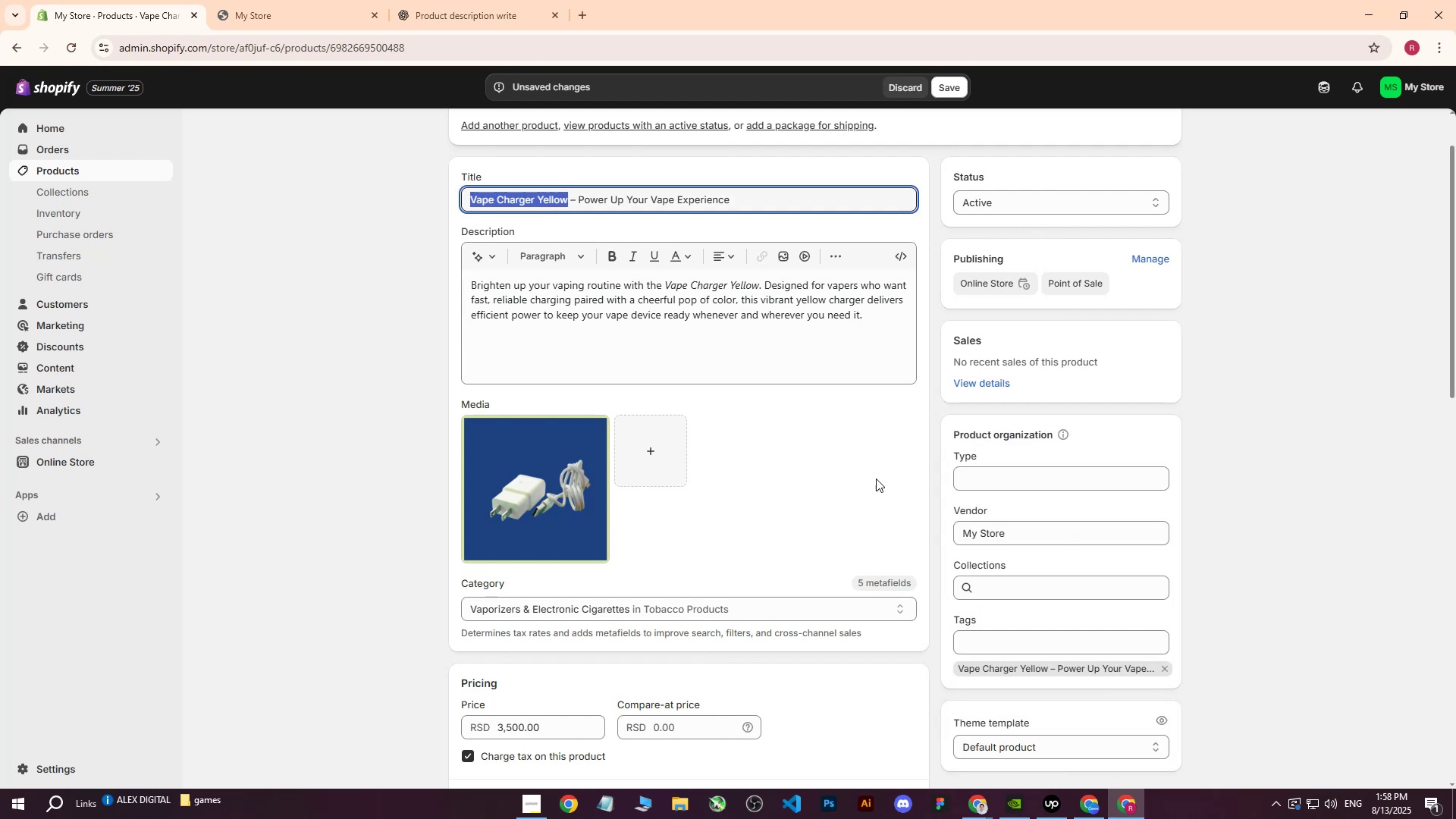 
key(Control+C)
 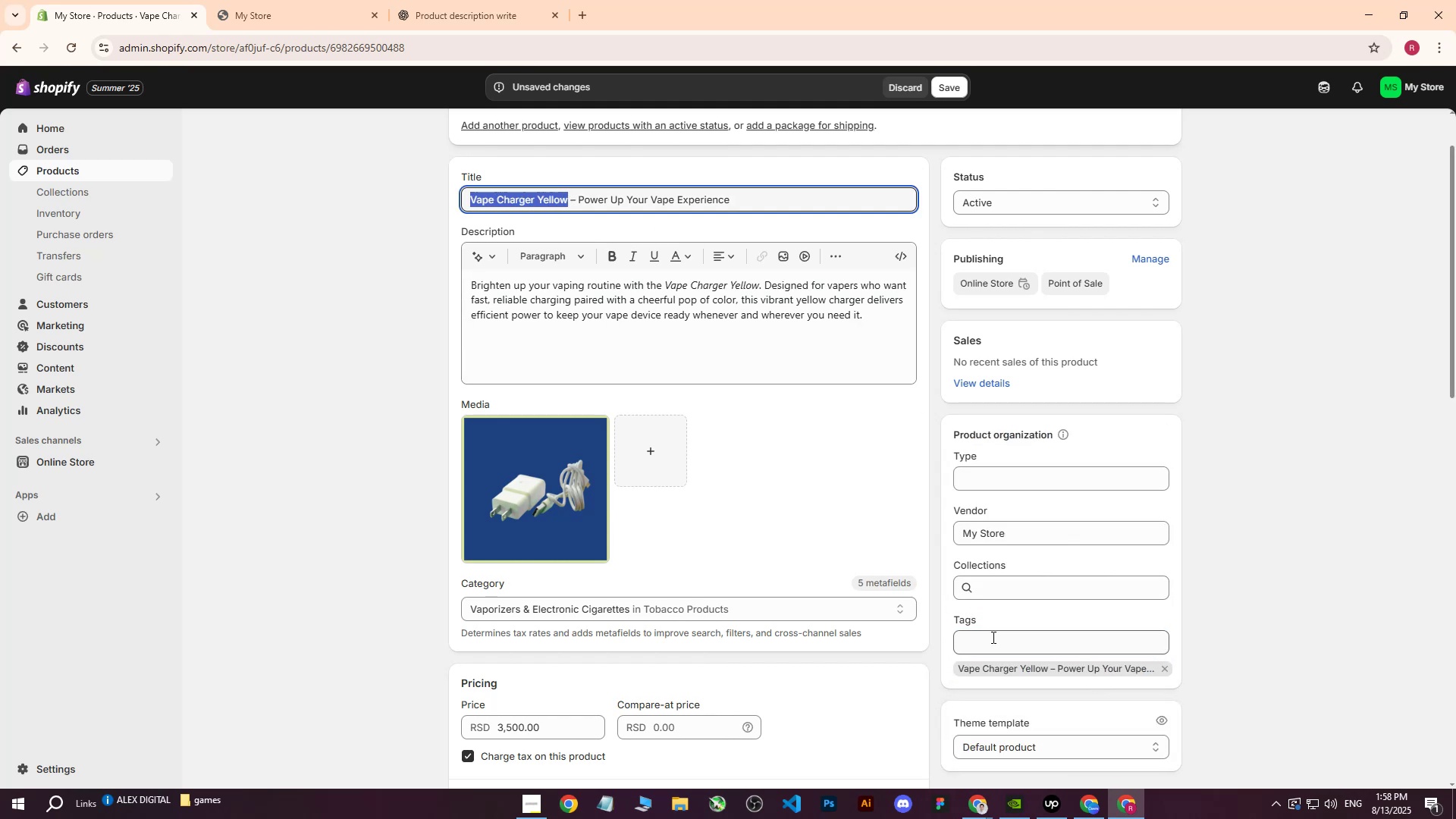 
left_click([992, 639])
 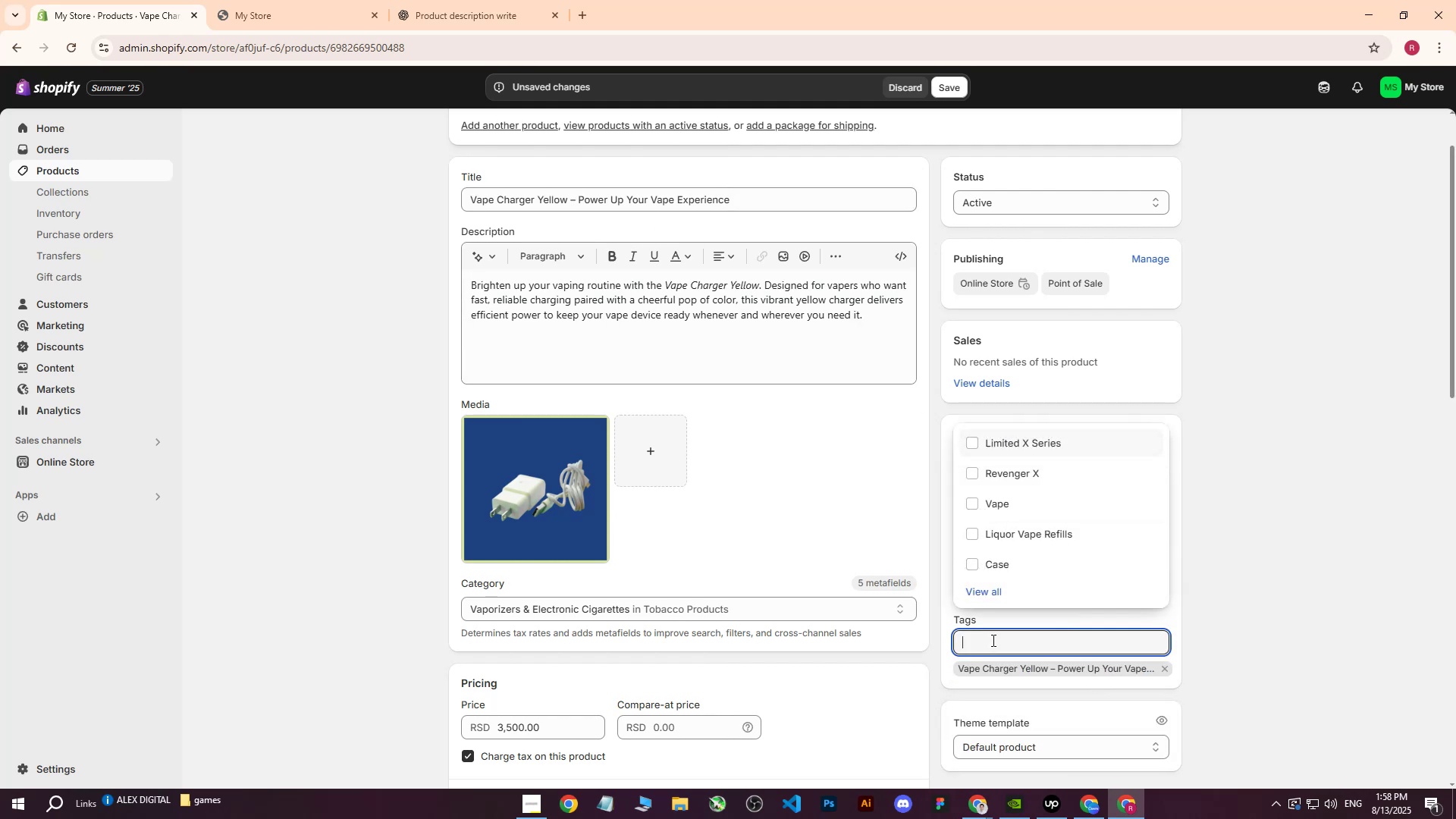 
key(Control+ControlLeft)
 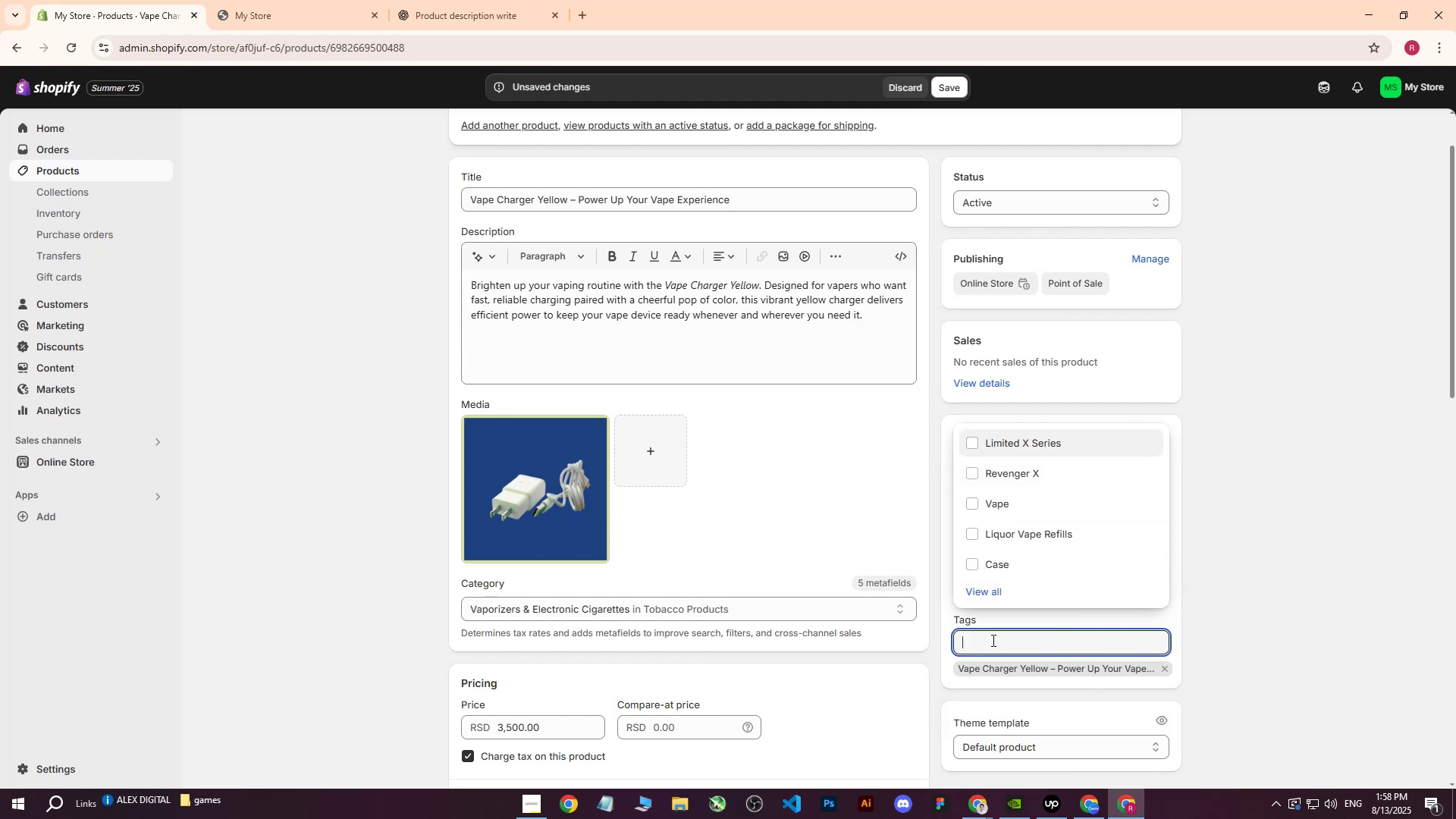 
key(Control+V)
 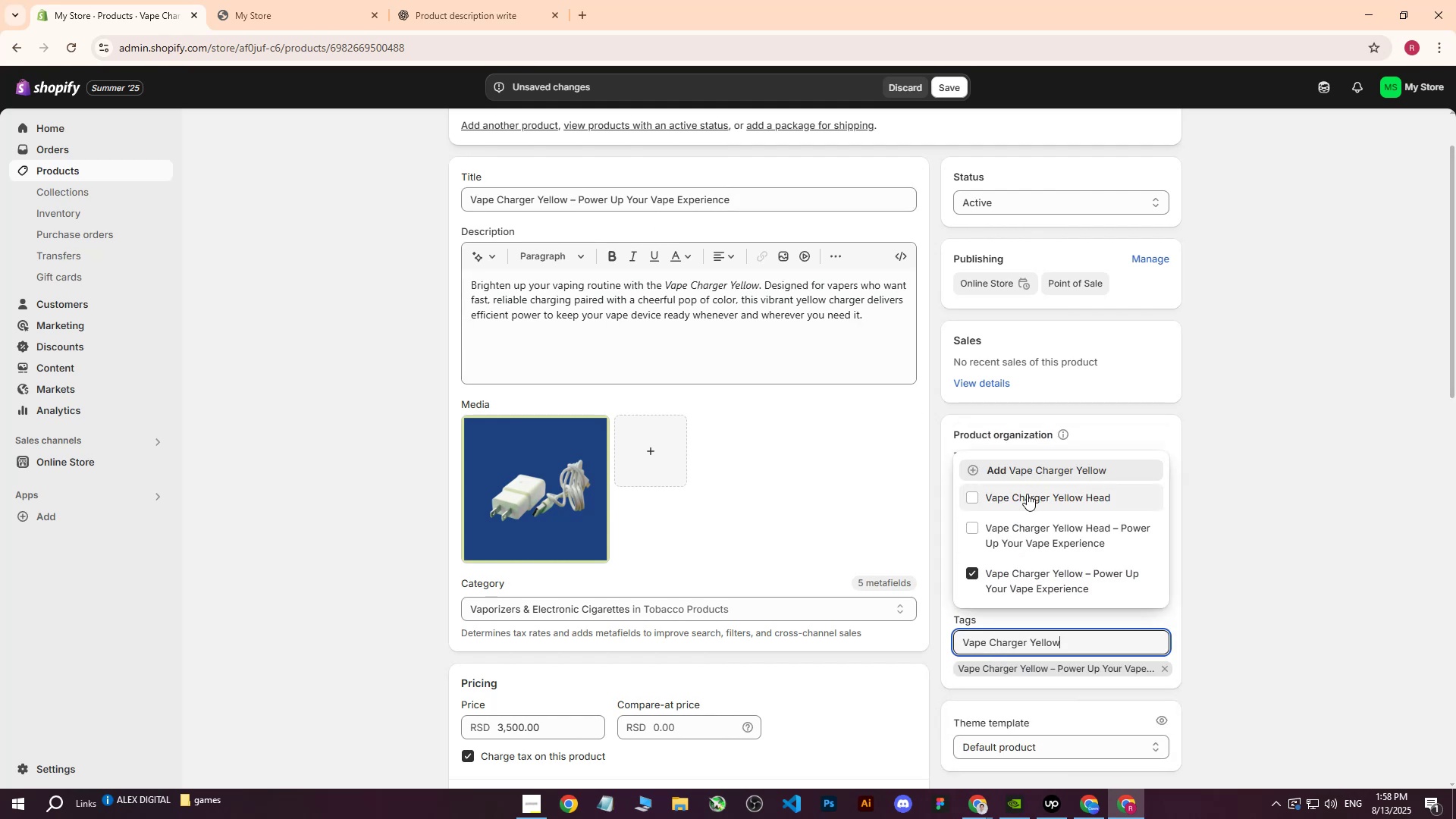 
left_click([1037, 472])
 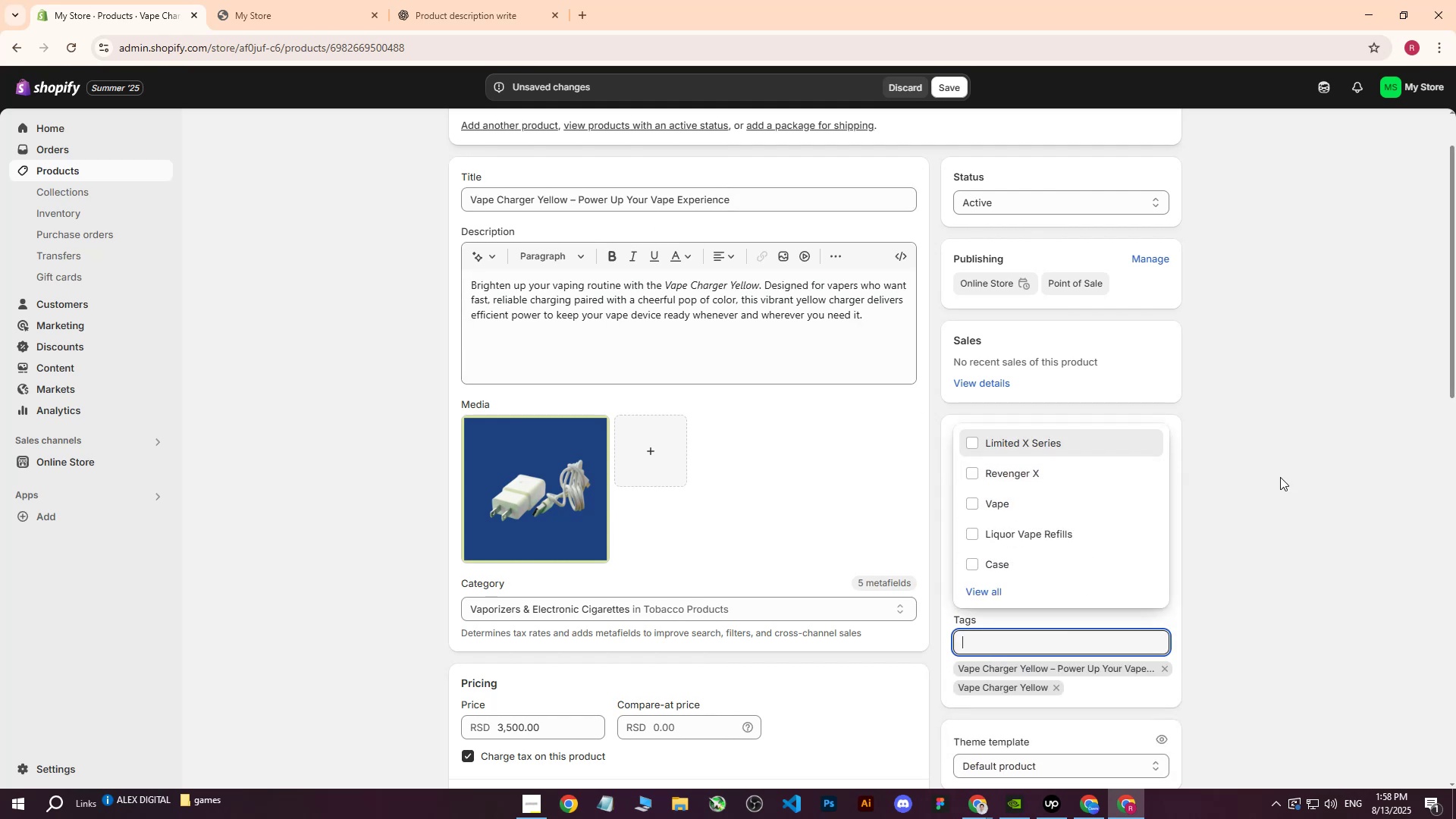 
left_click([1280, 477])
 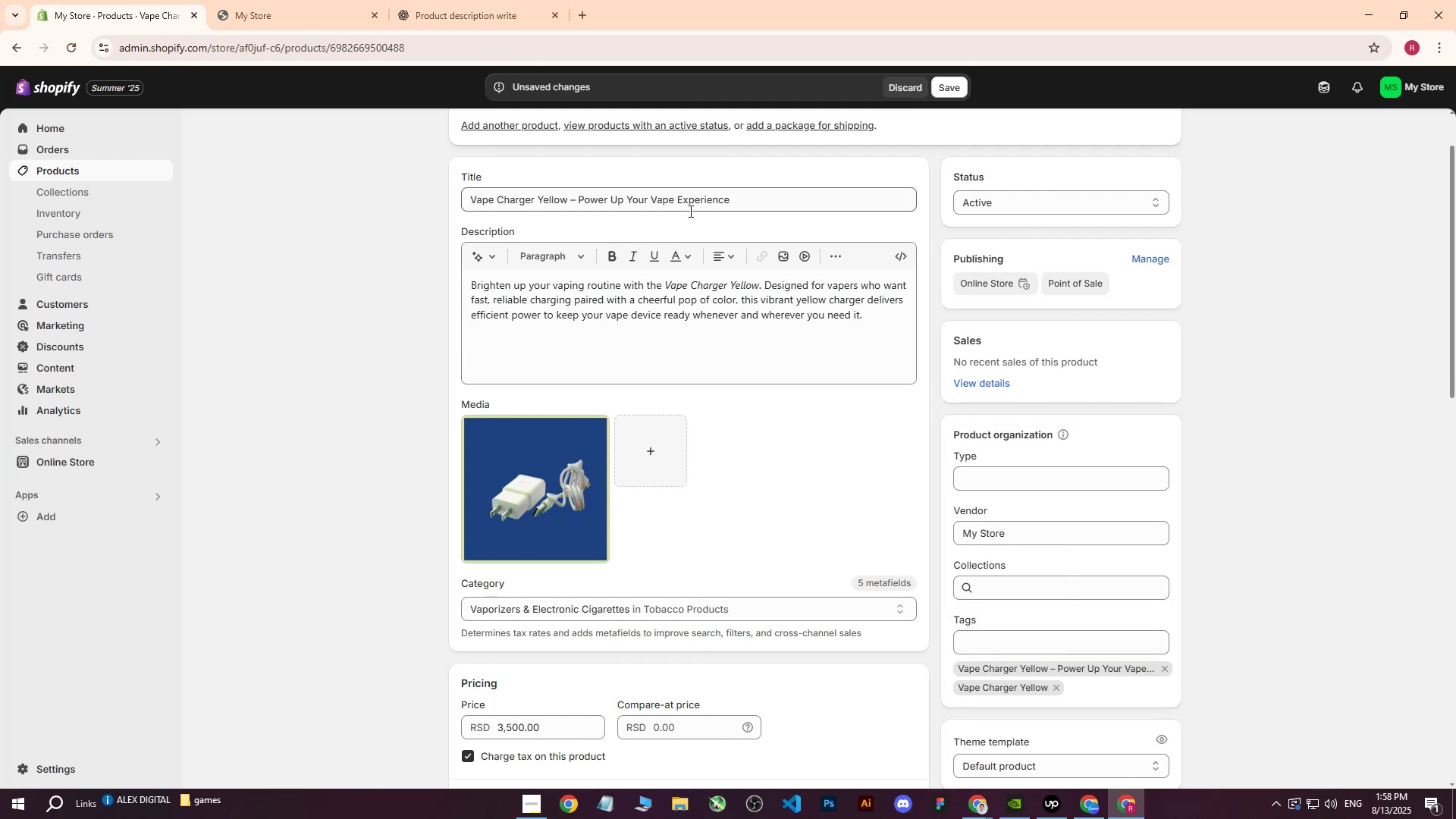 
mouse_move([704, 254])
 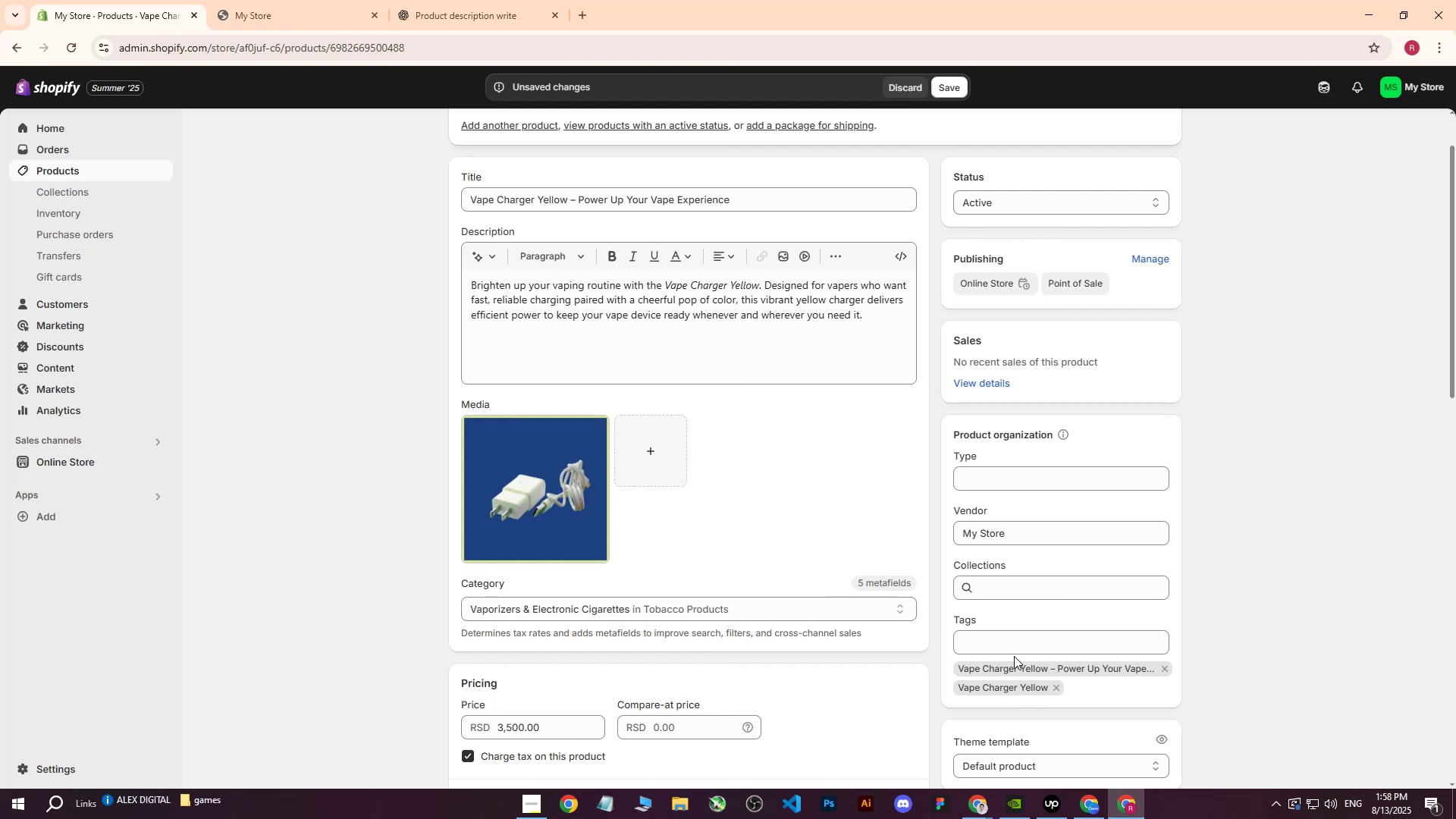 
type(Charger)
 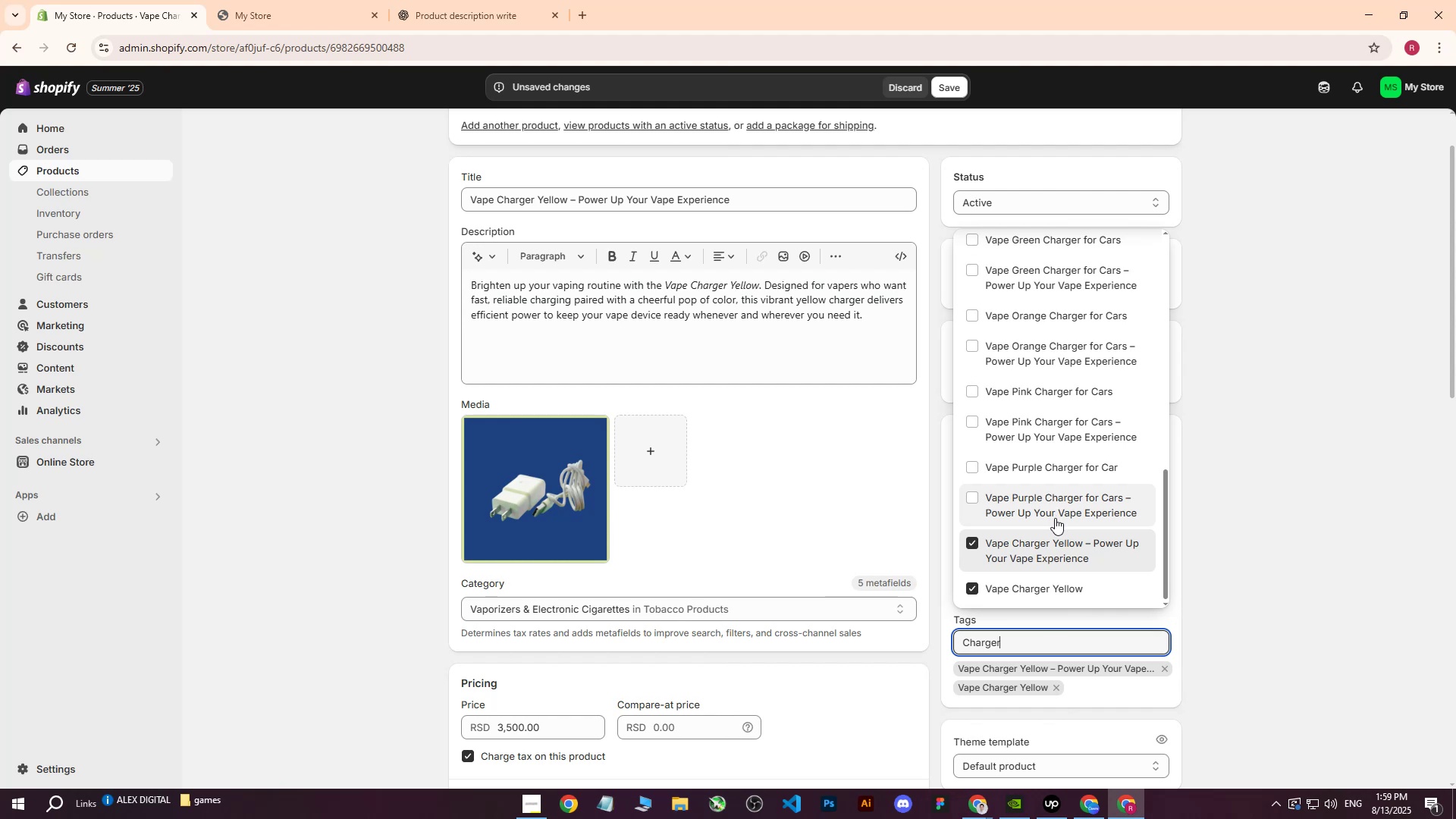 
wait(13.76)
 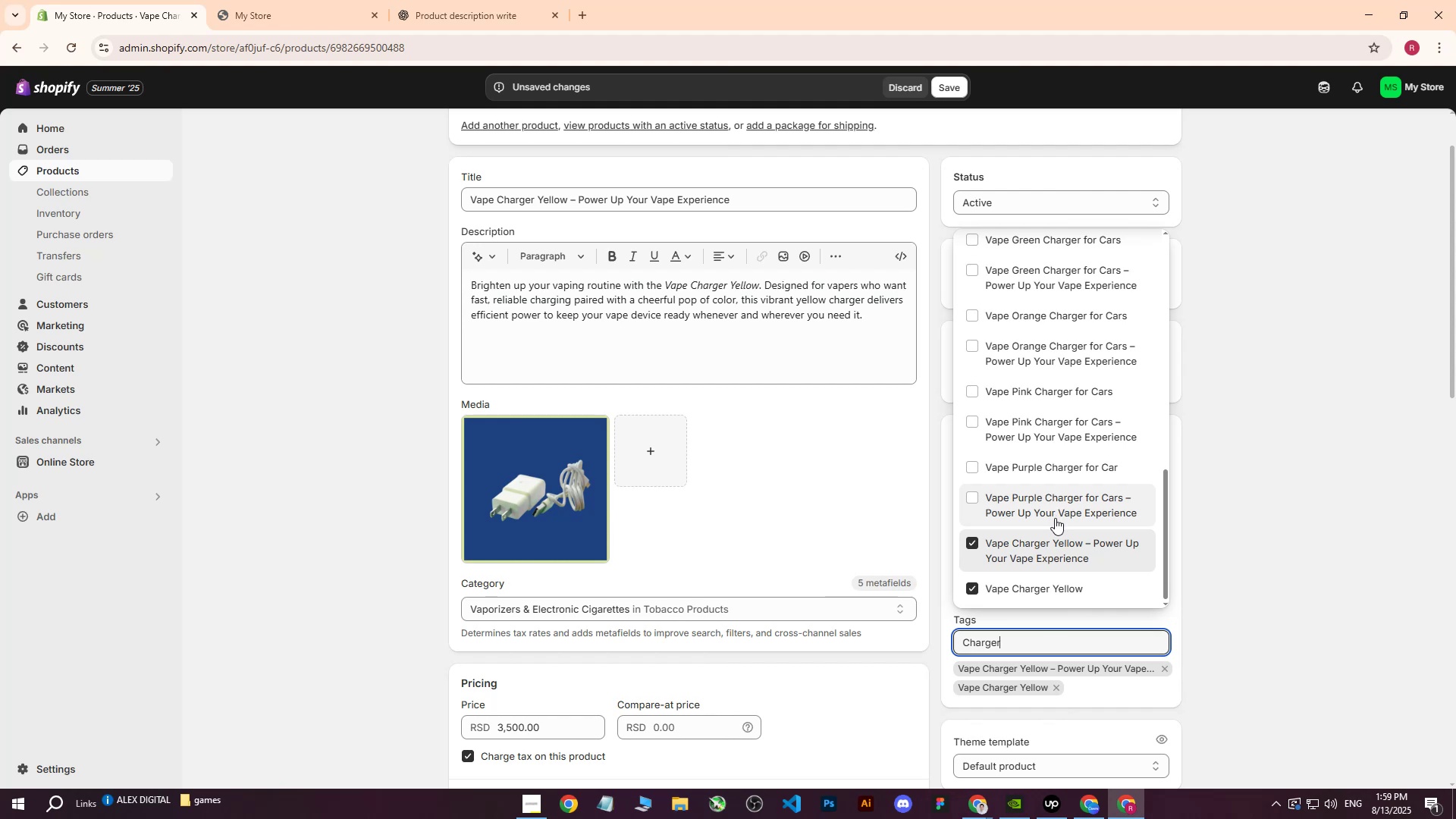 
scroll: coordinate [1046, 465], scroll_direction: up, amount: 12.0
 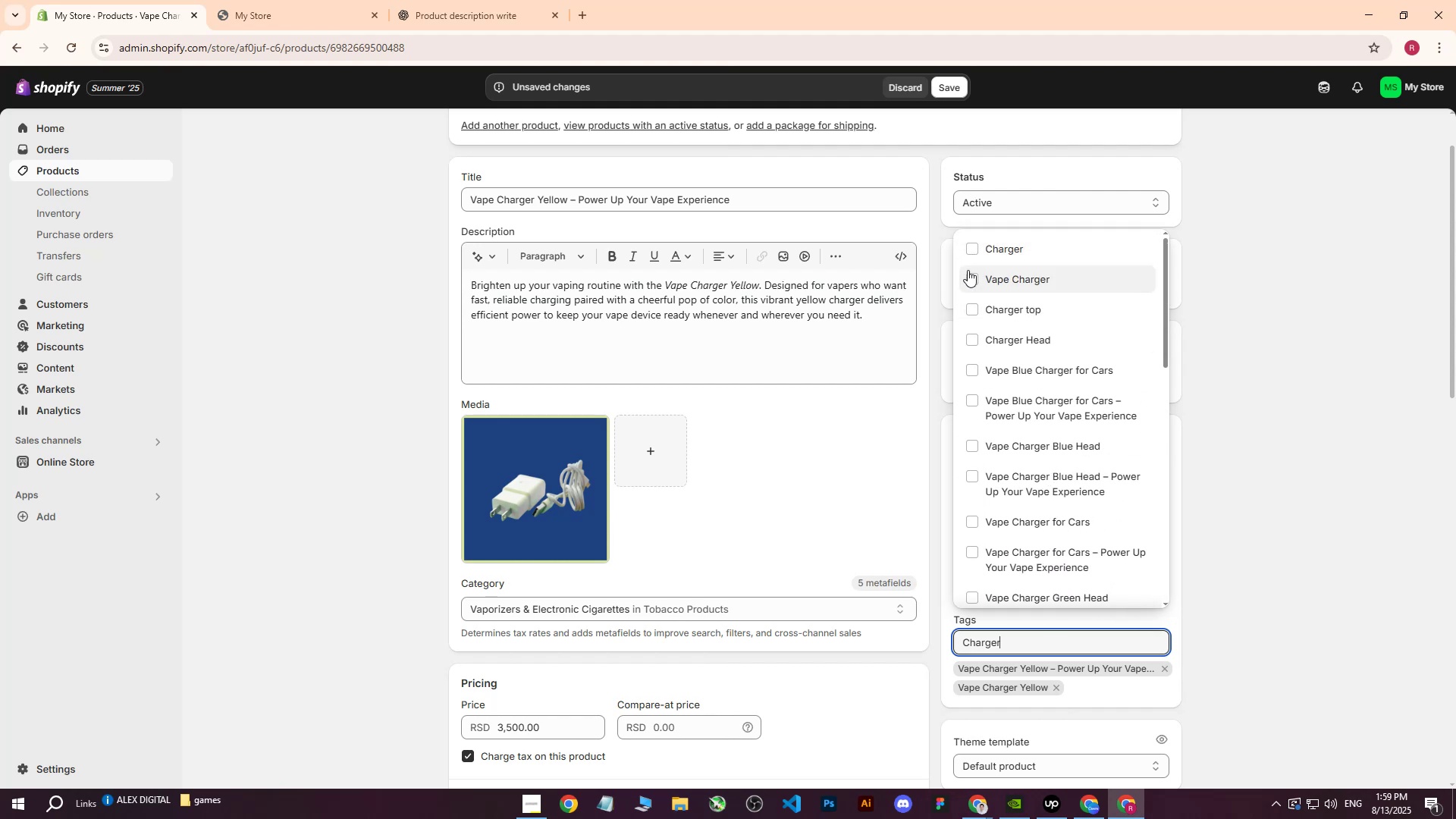 
double_click([975, 249])
 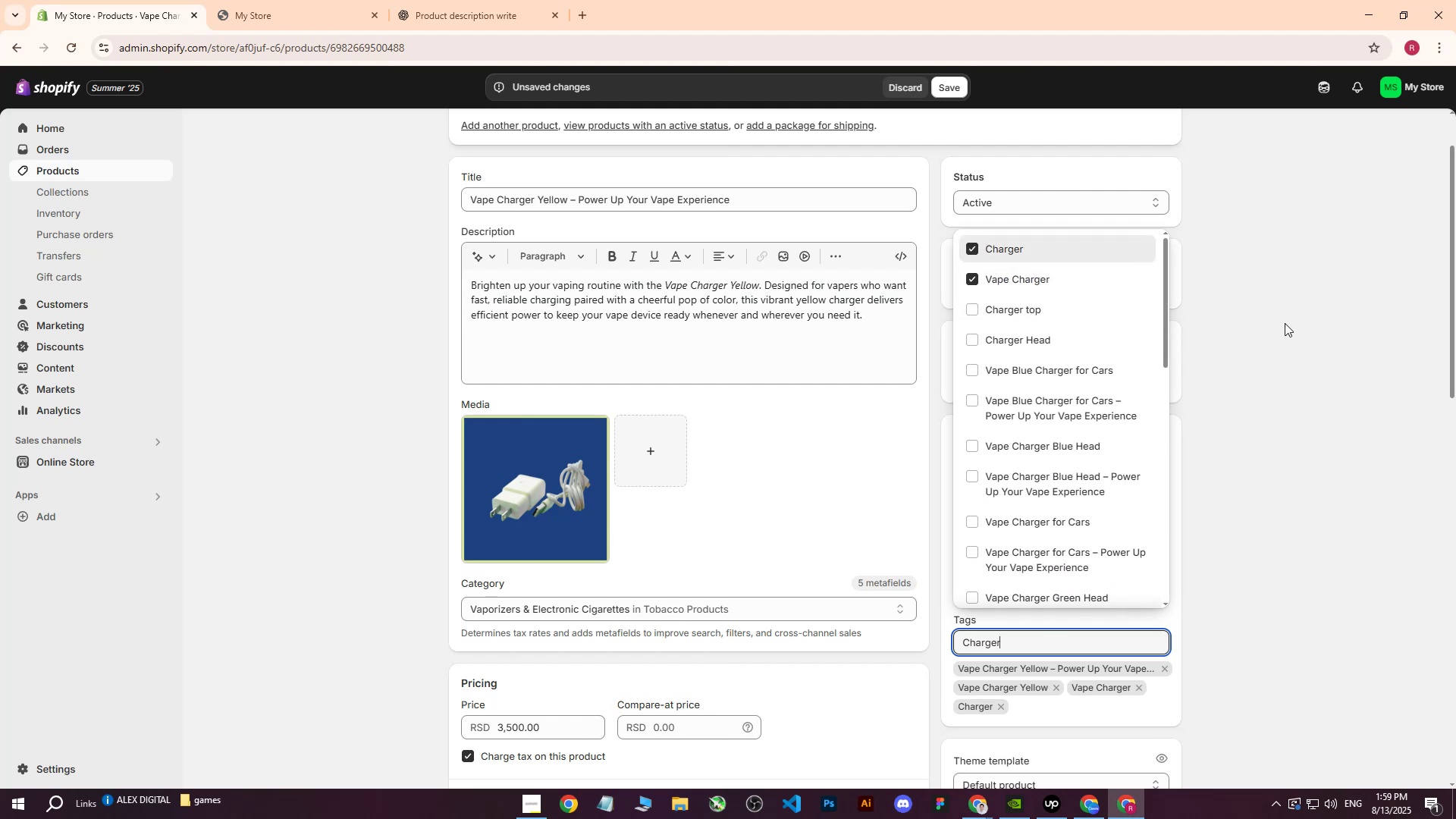 
triple_click([1285, 323])
 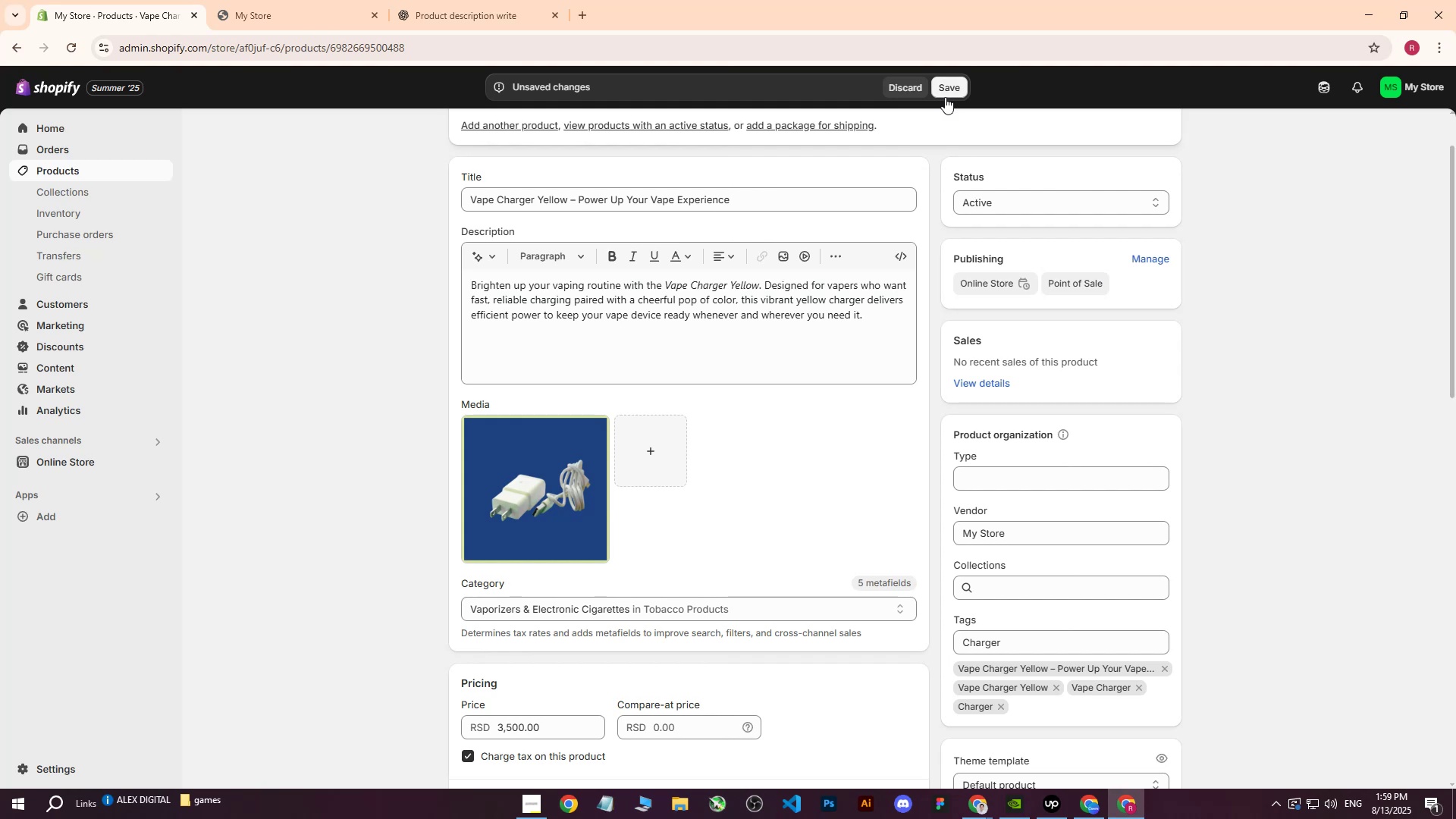 
left_click([947, 97])
 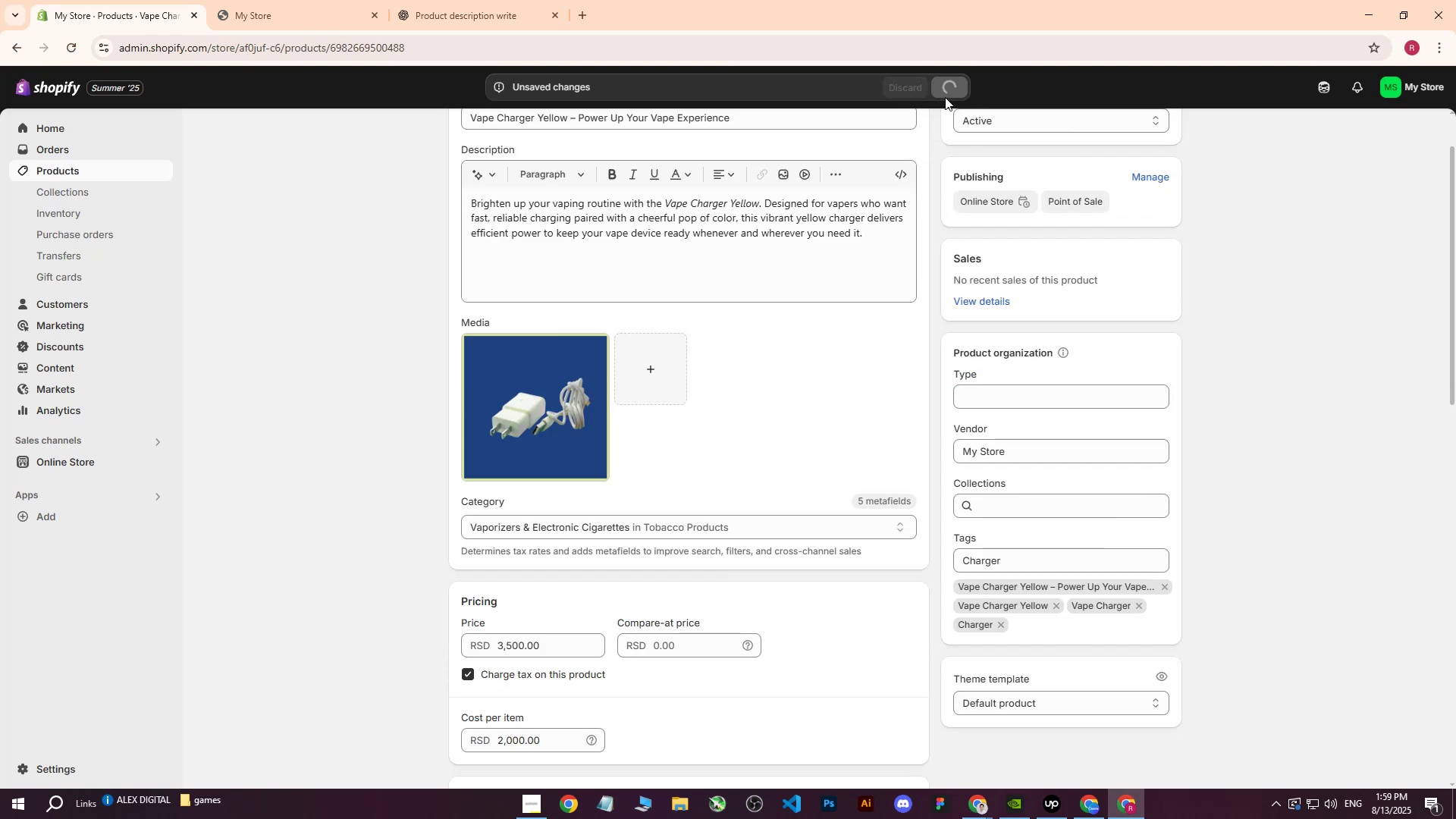 
scroll: coordinate [799, 395], scroll_direction: up, amount: 6.0
 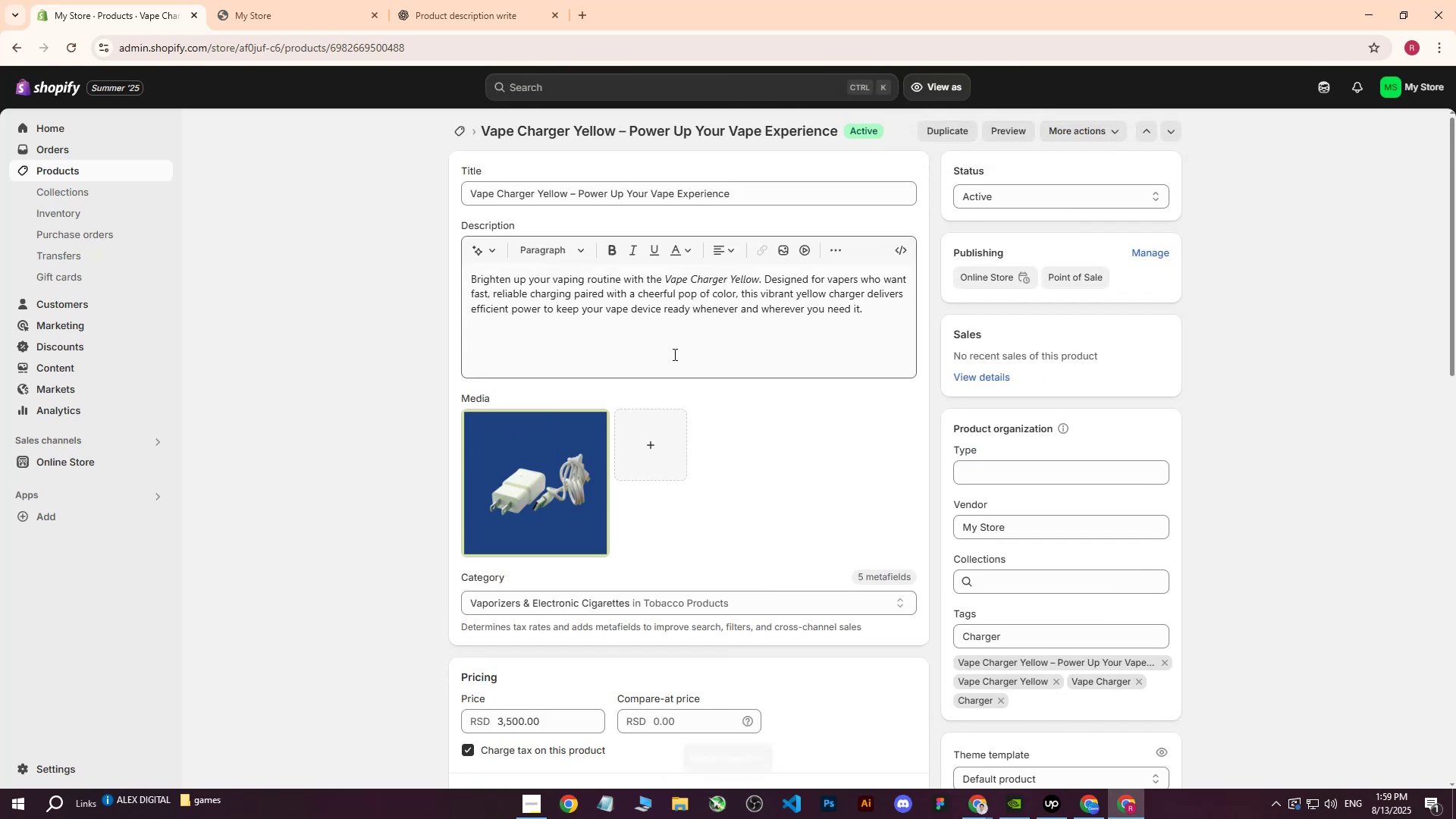 
wait(9.24)
 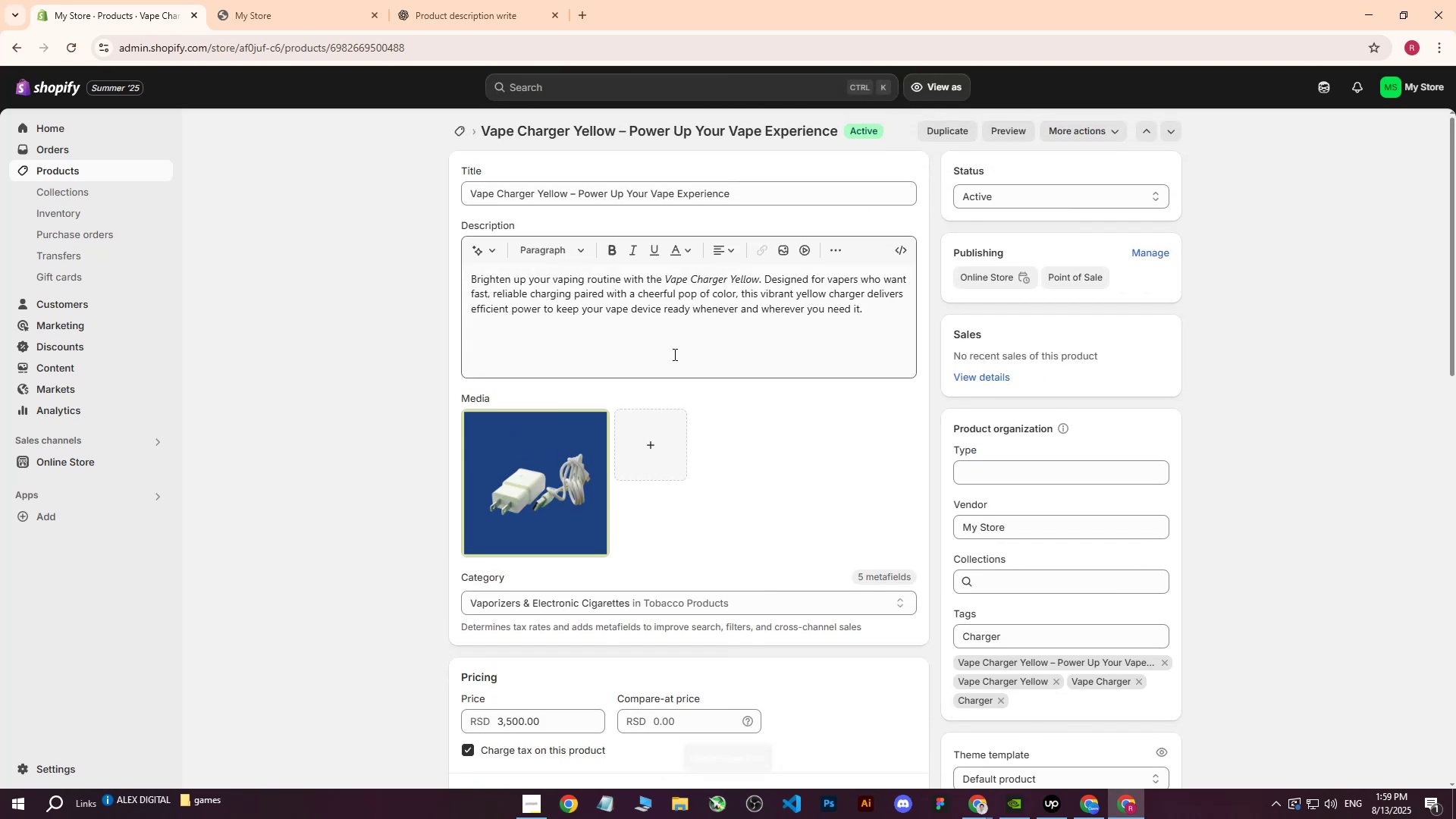 
left_click([105, 165])
 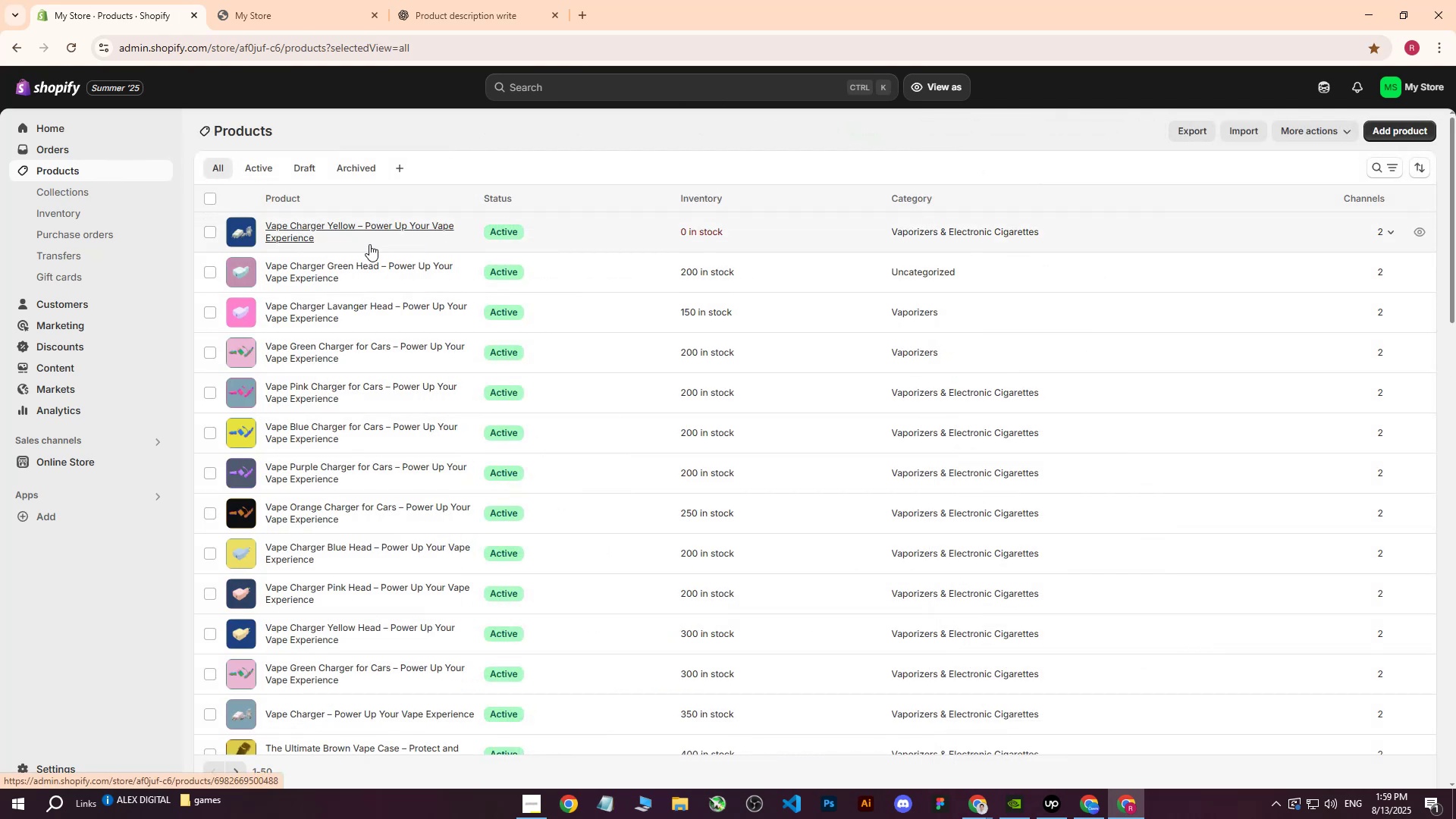 
left_click([1089, 808])
 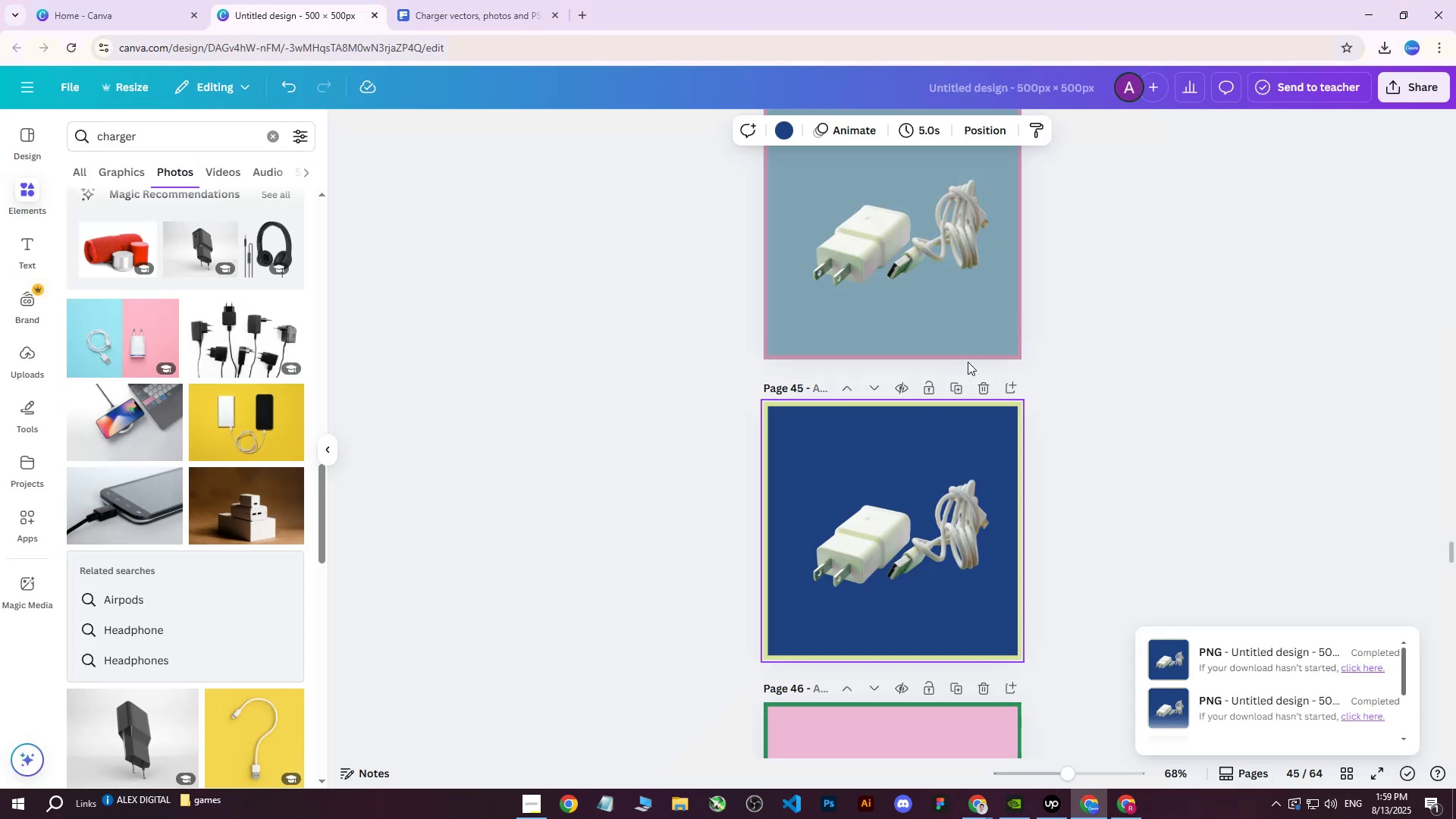 
scroll: coordinate [1002, 374], scroll_direction: down, amount: 1.0
 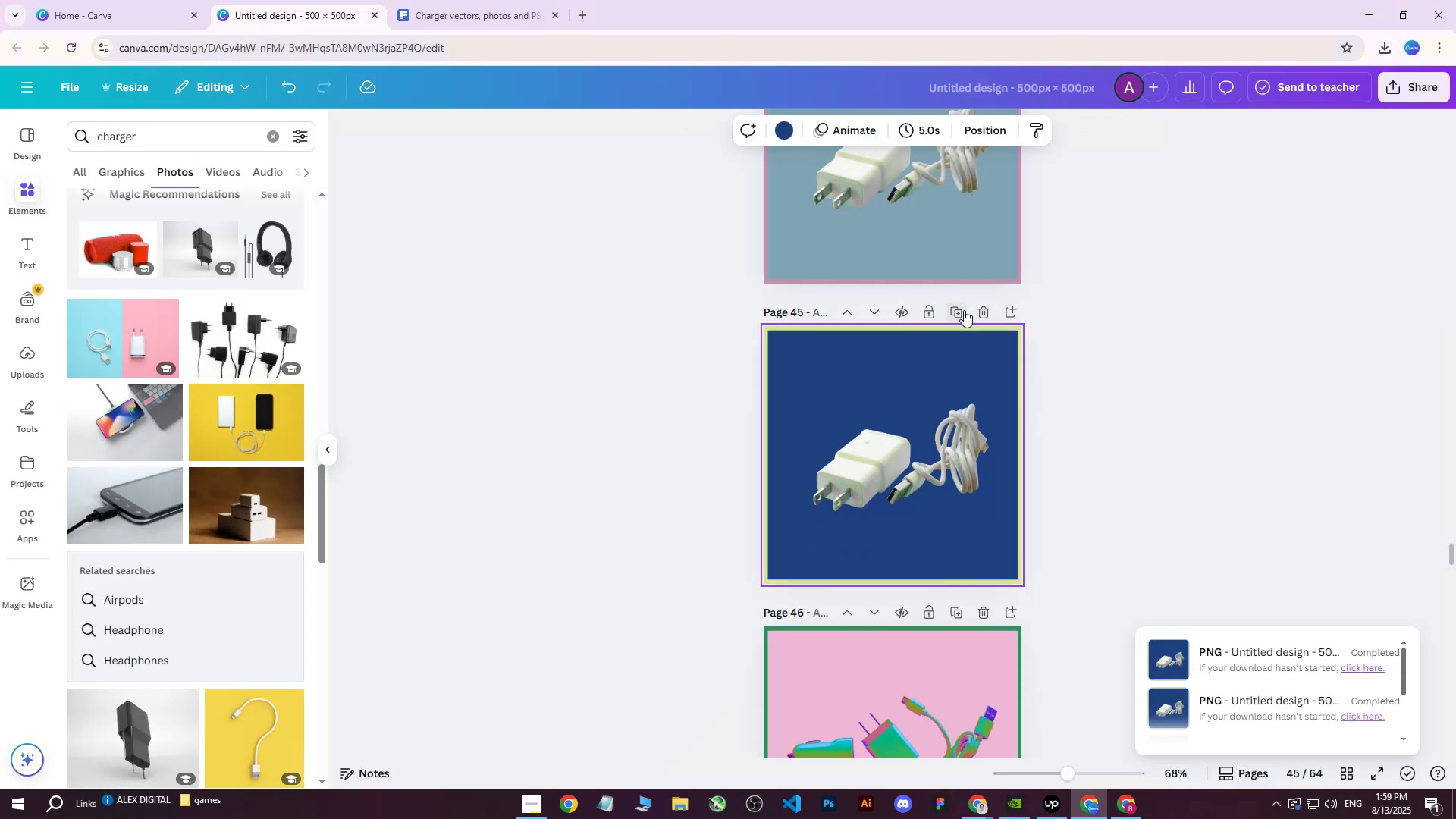 
left_click([964, 310])
 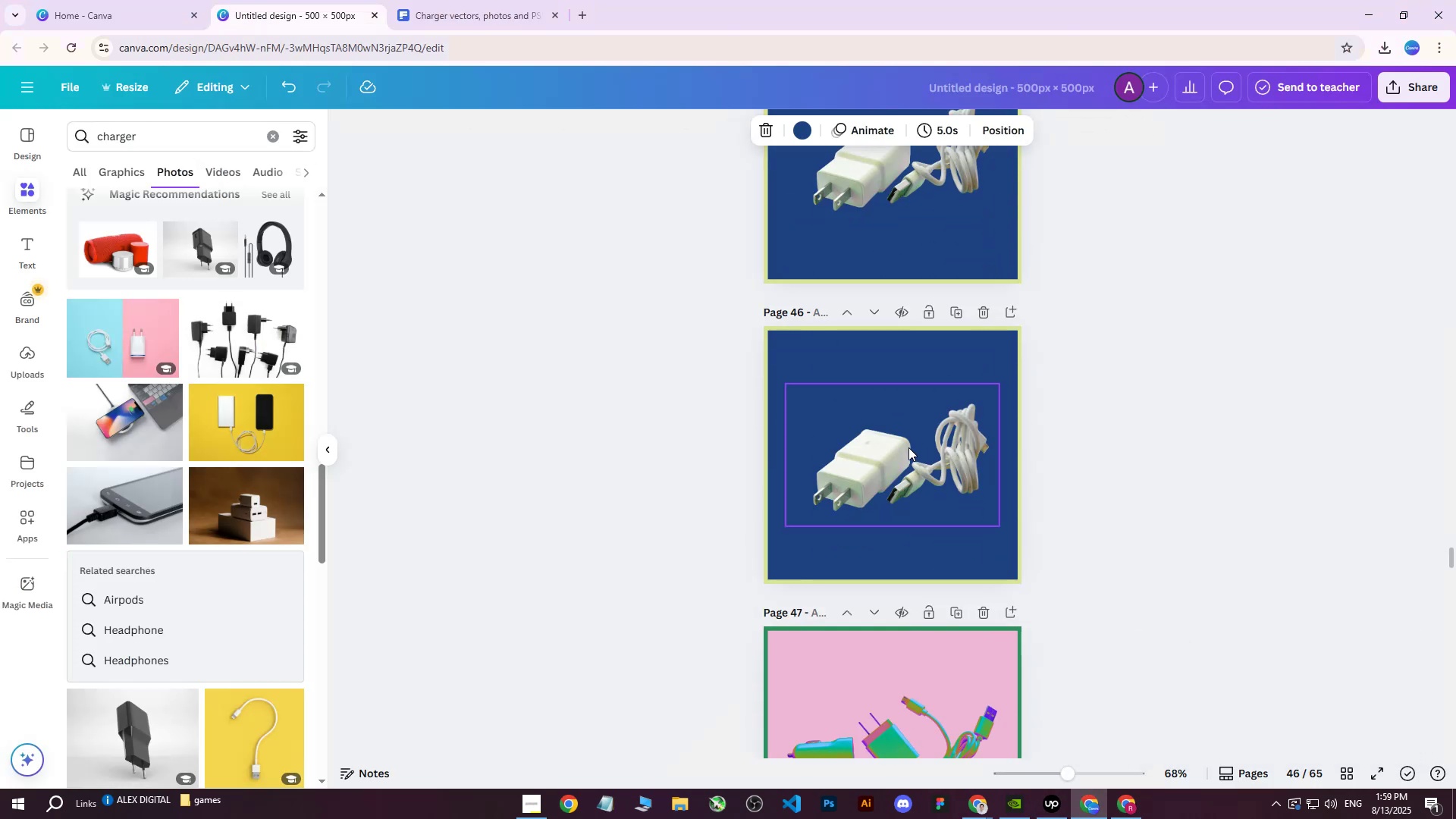 
left_click([905, 447])
 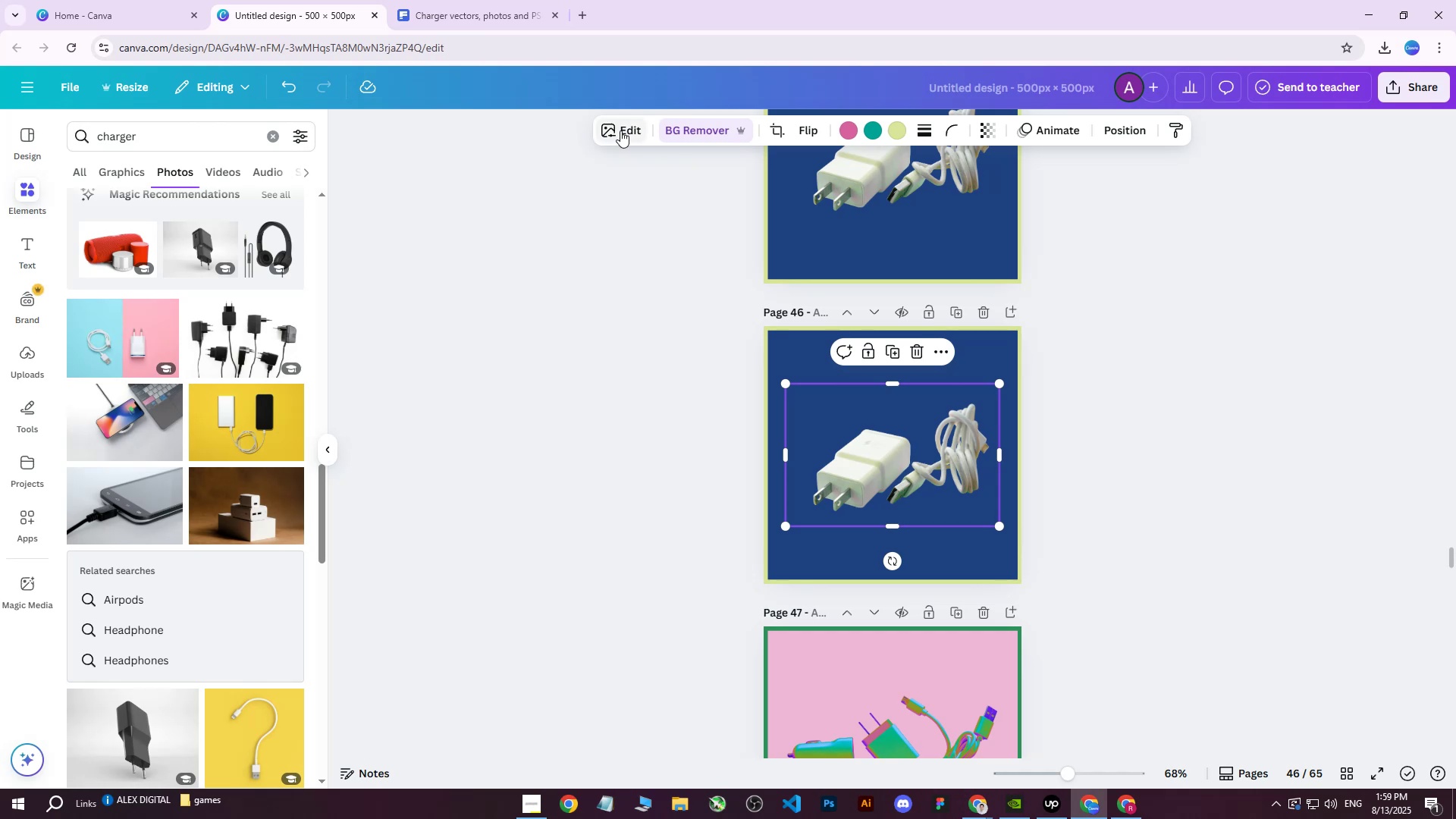 
left_click([620, 130])
 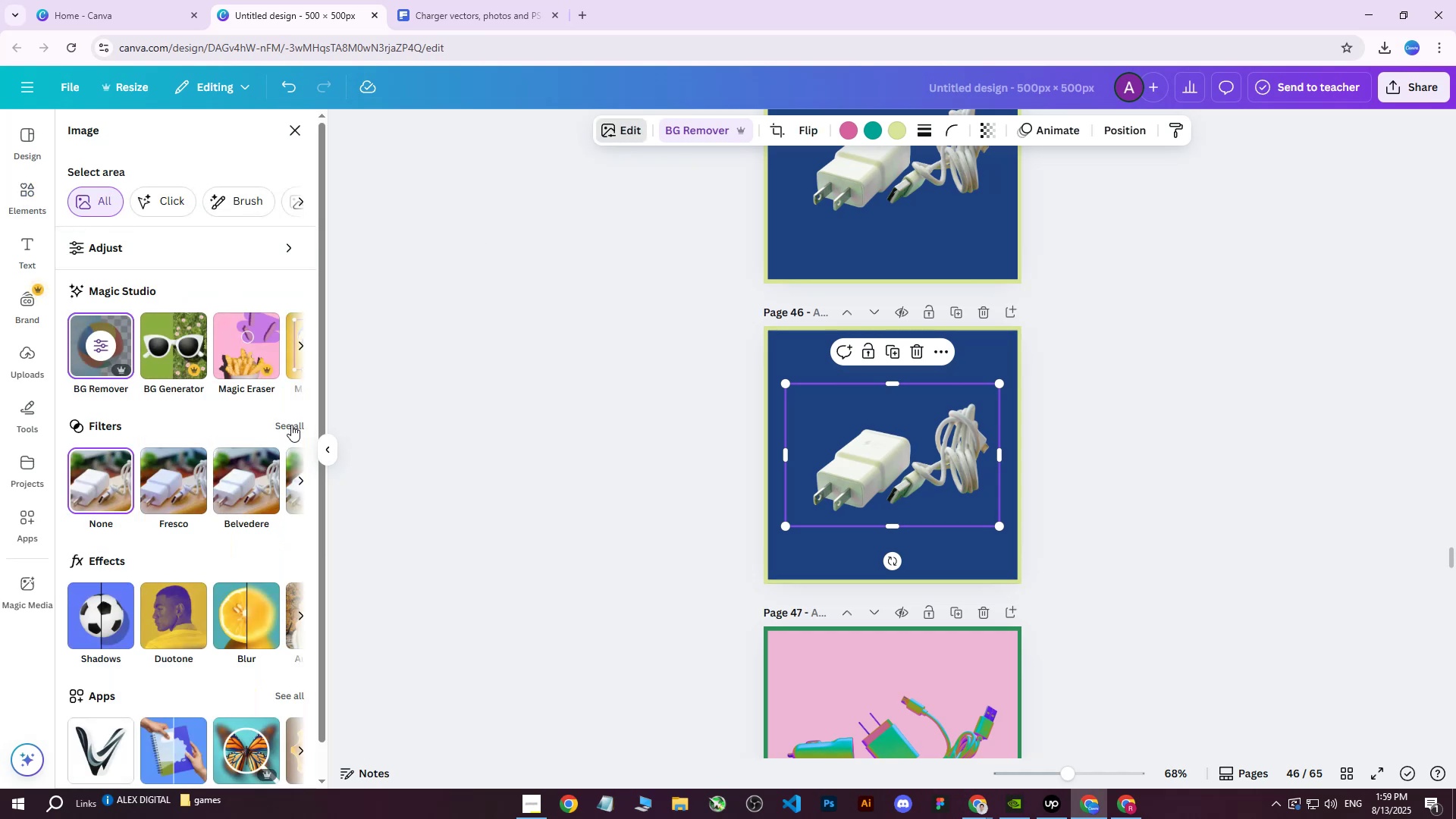 
left_click([291, 425])
 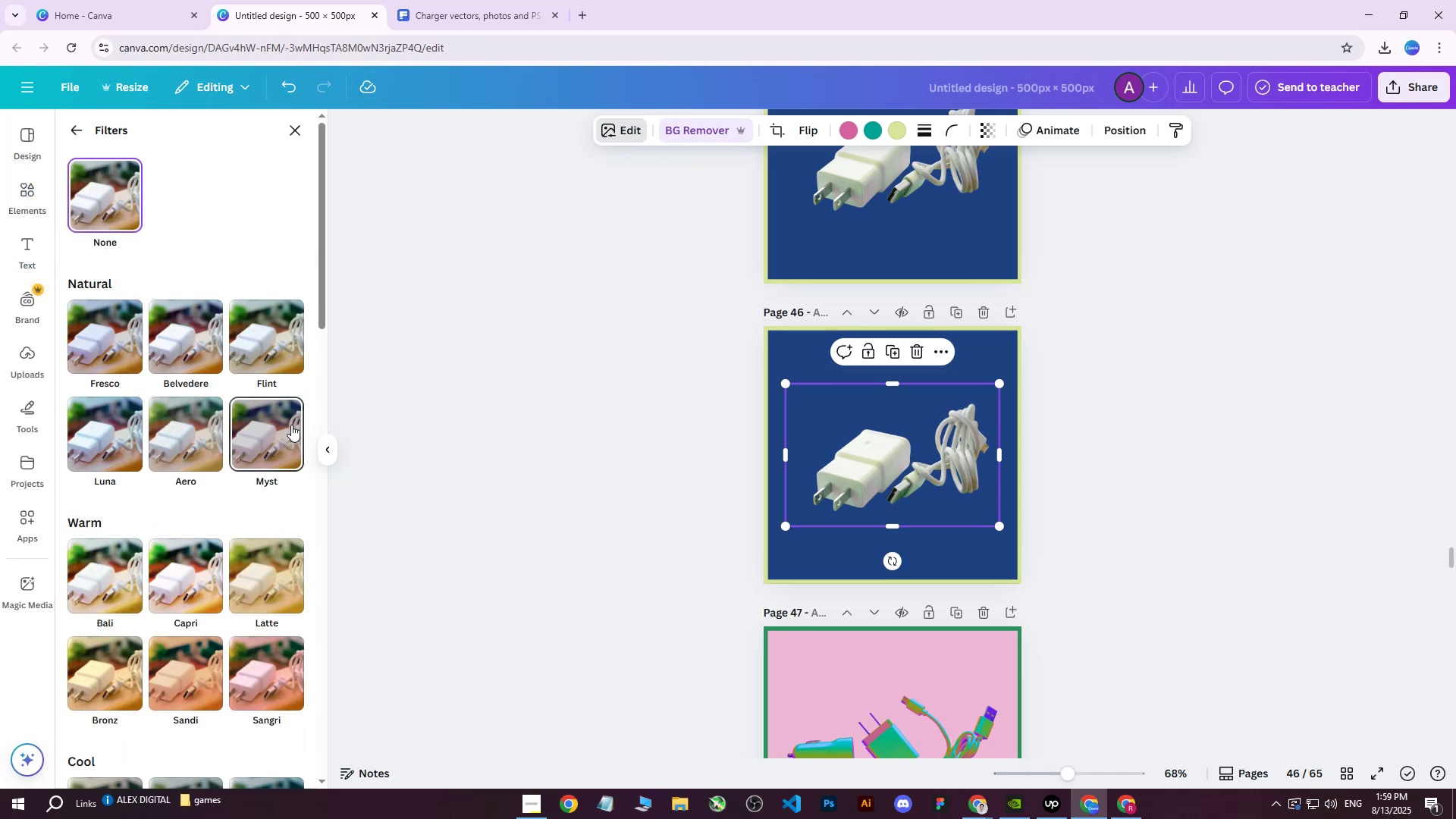 
scroll: coordinate [257, 466], scroll_direction: down, amount: 2.0
 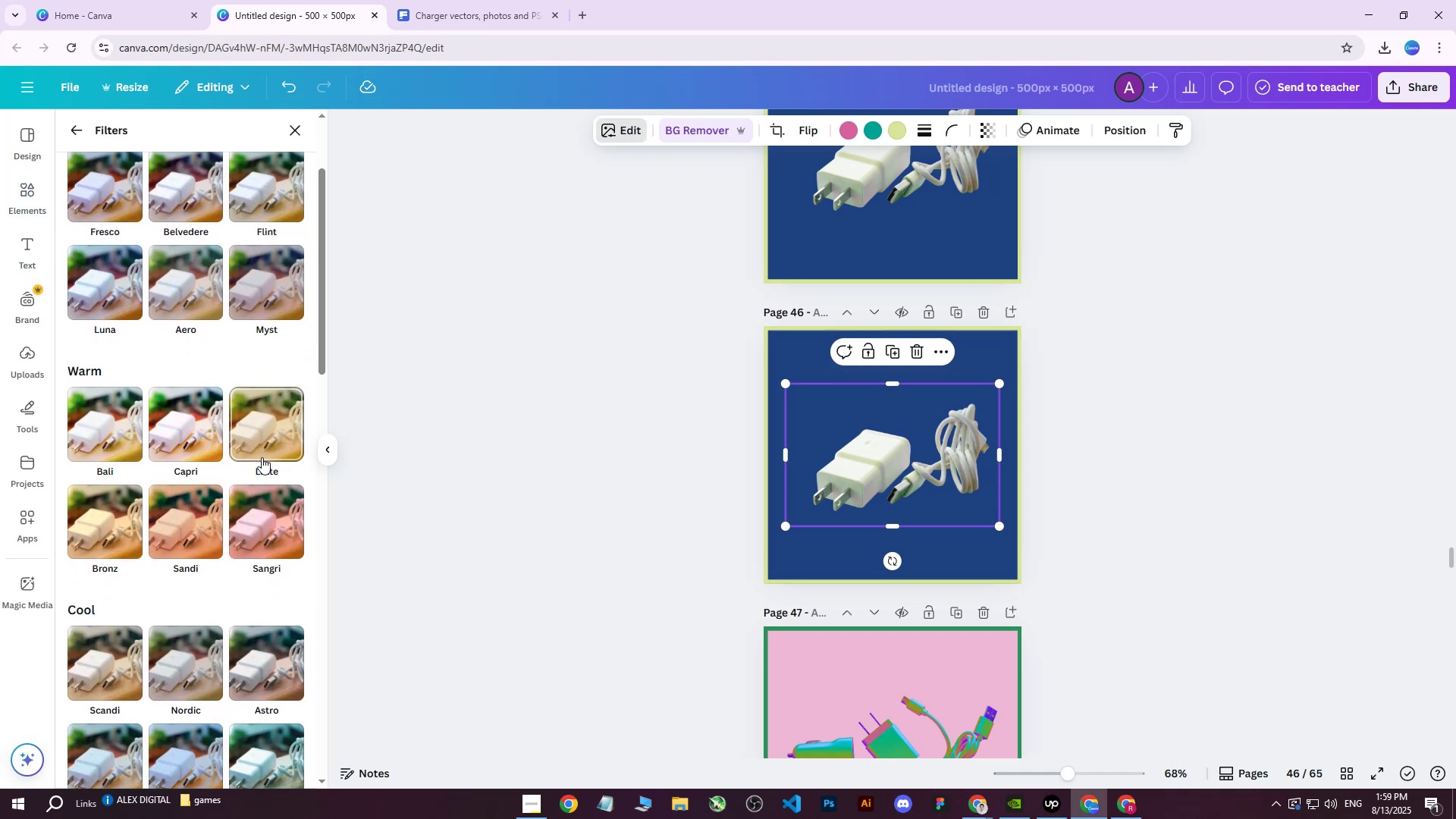 
scroll: coordinate [262, 457], scroll_direction: up, amount: 1.0
 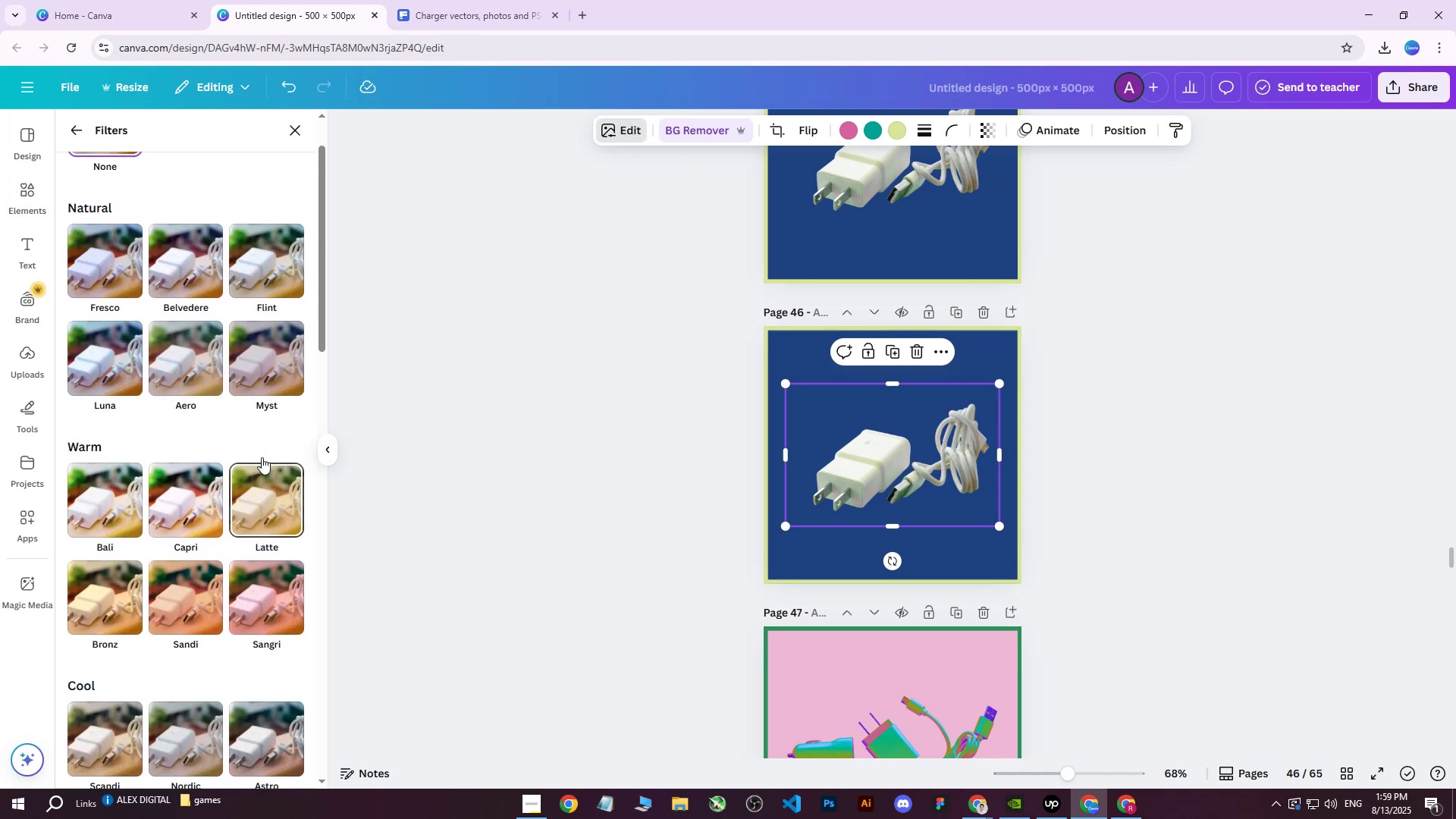 
scroll: coordinate [263, 463], scroll_direction: down, amount: 6.0
 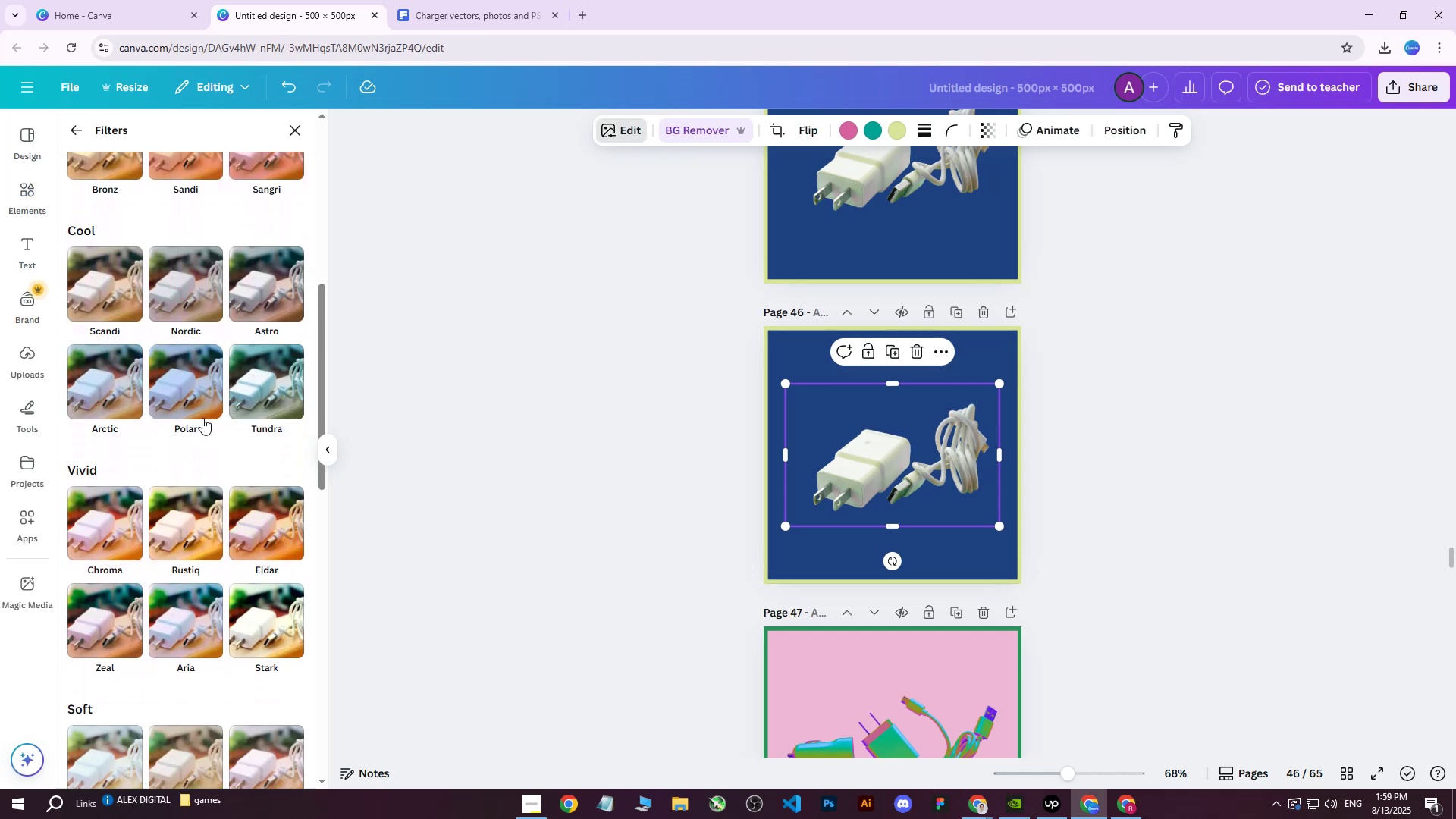 
left_click([198, 386])
 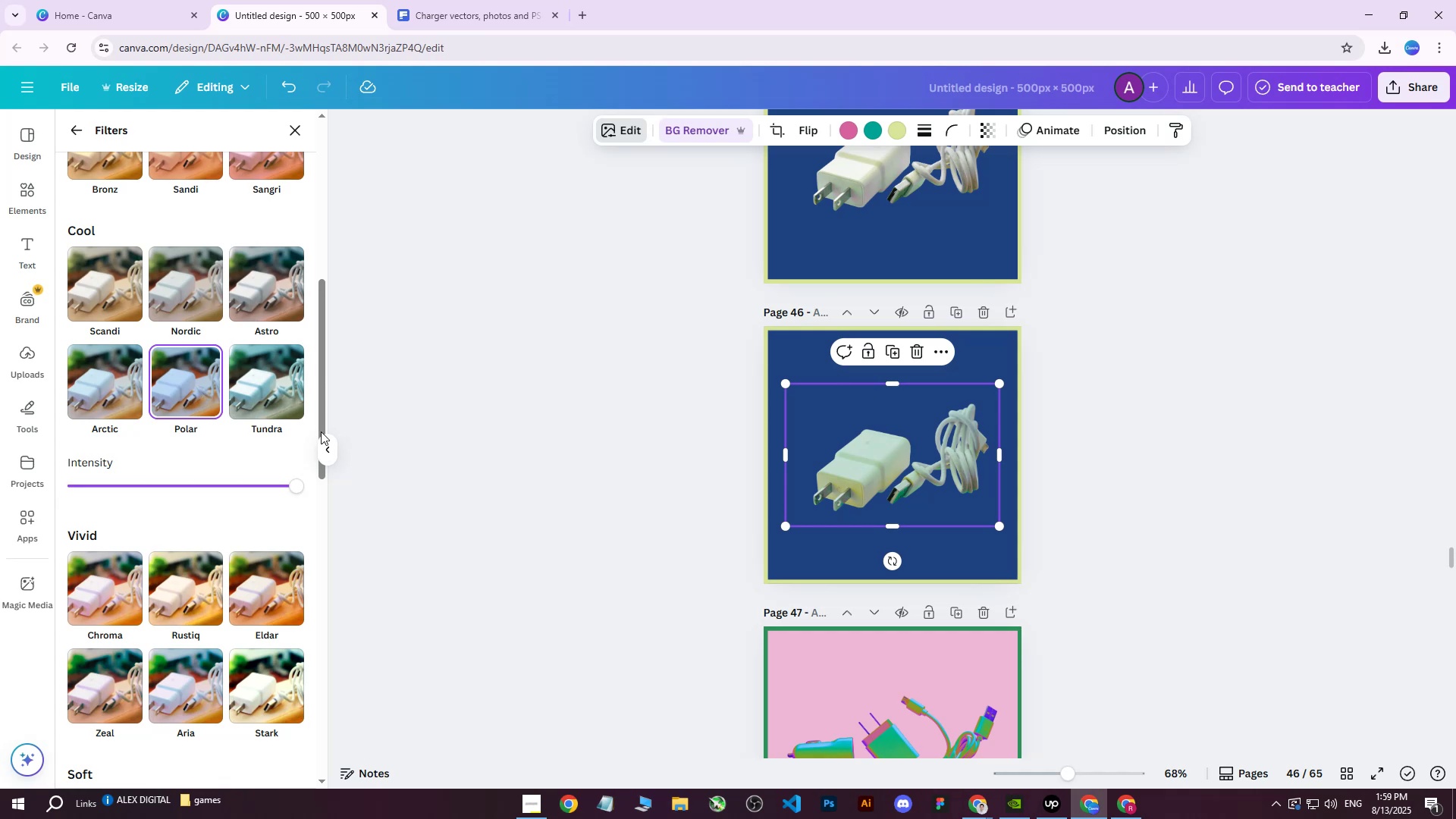 
scroll: coordinate [779, 456], scroll_direction: up, amount: 2.0
 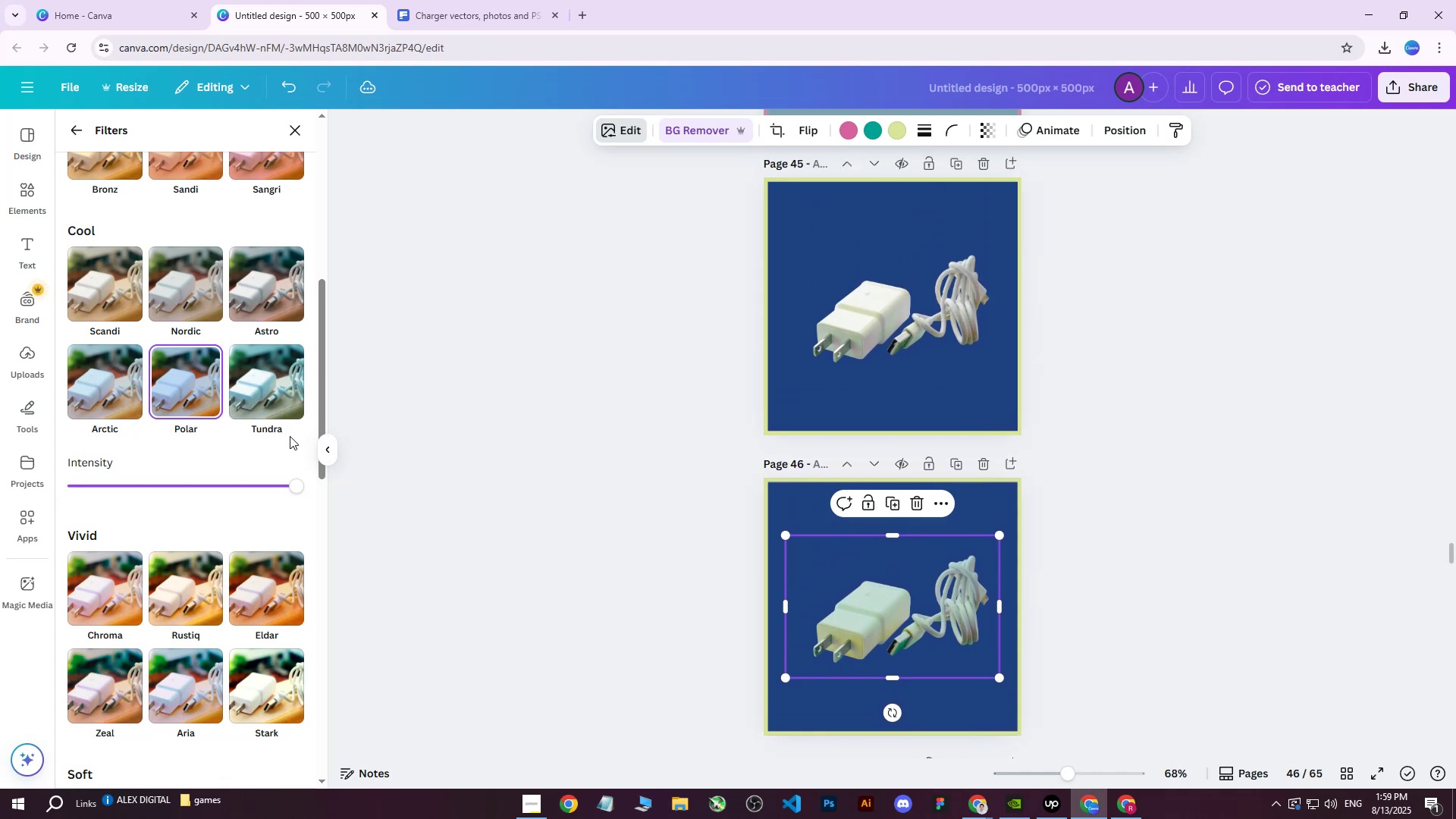 
left_click([277, 378])
 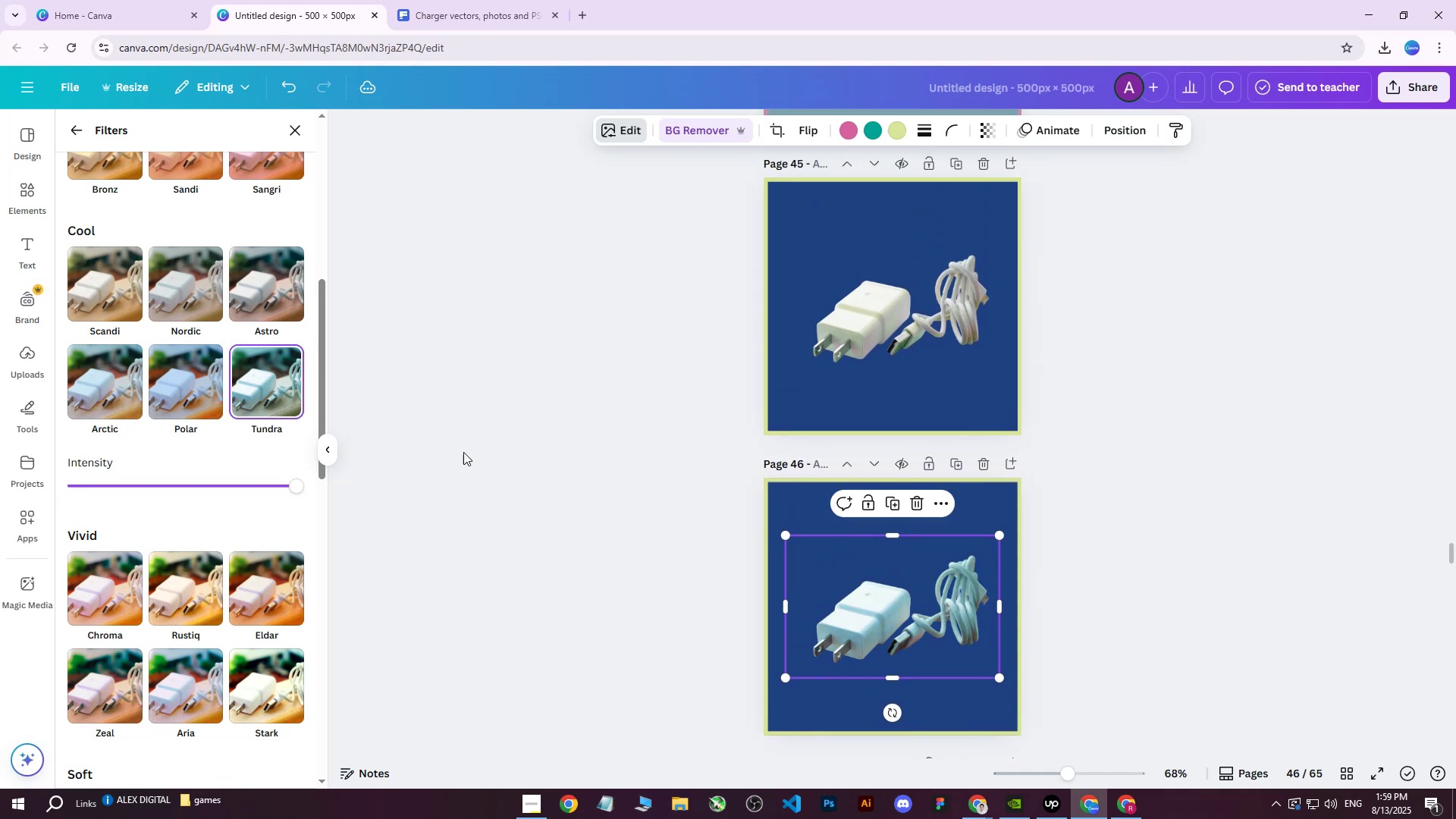 
scroll: coordinate [640, 441], scroll_direction: down, amount: 1.0
 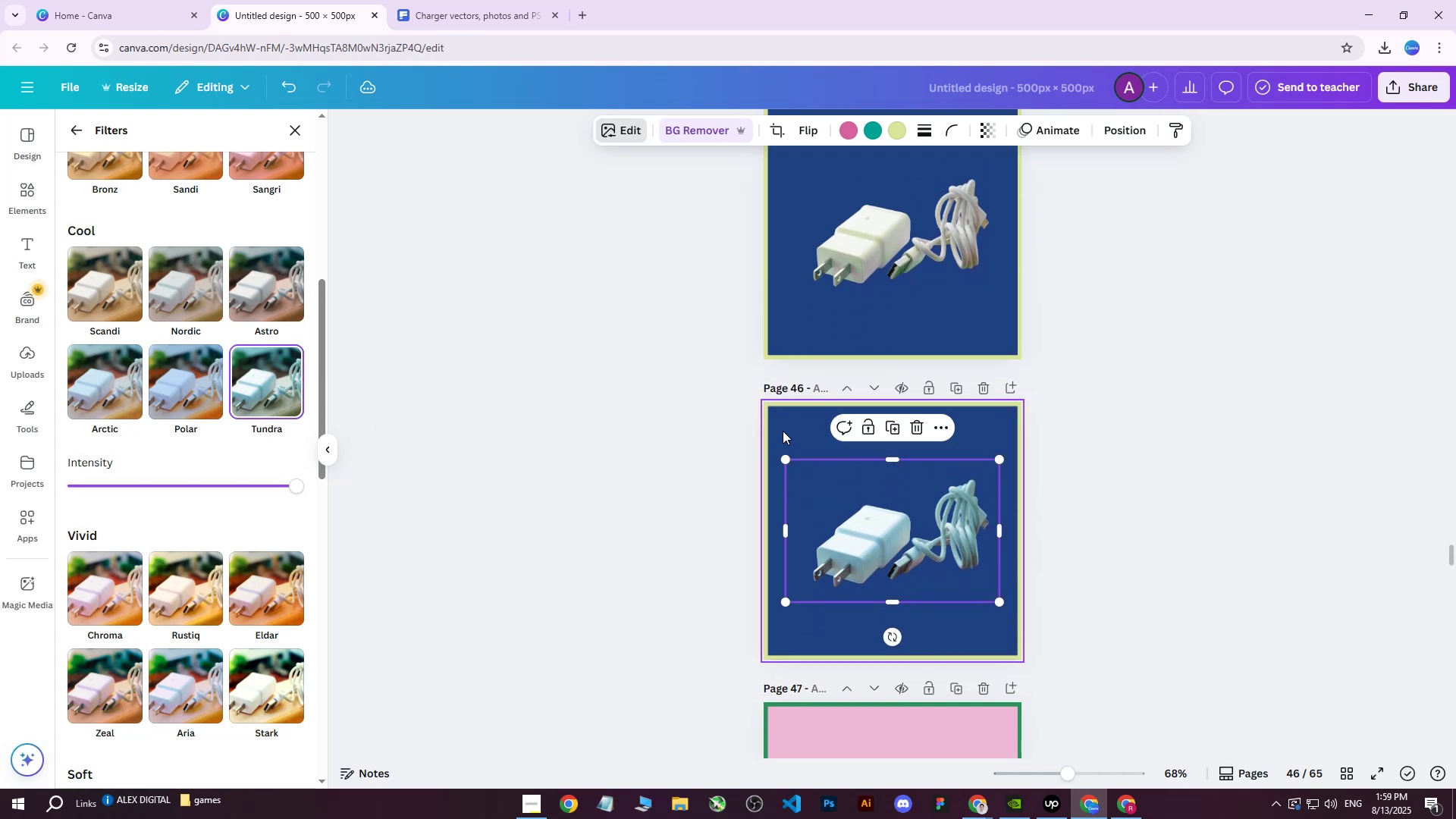 
left_click([785, 424])
 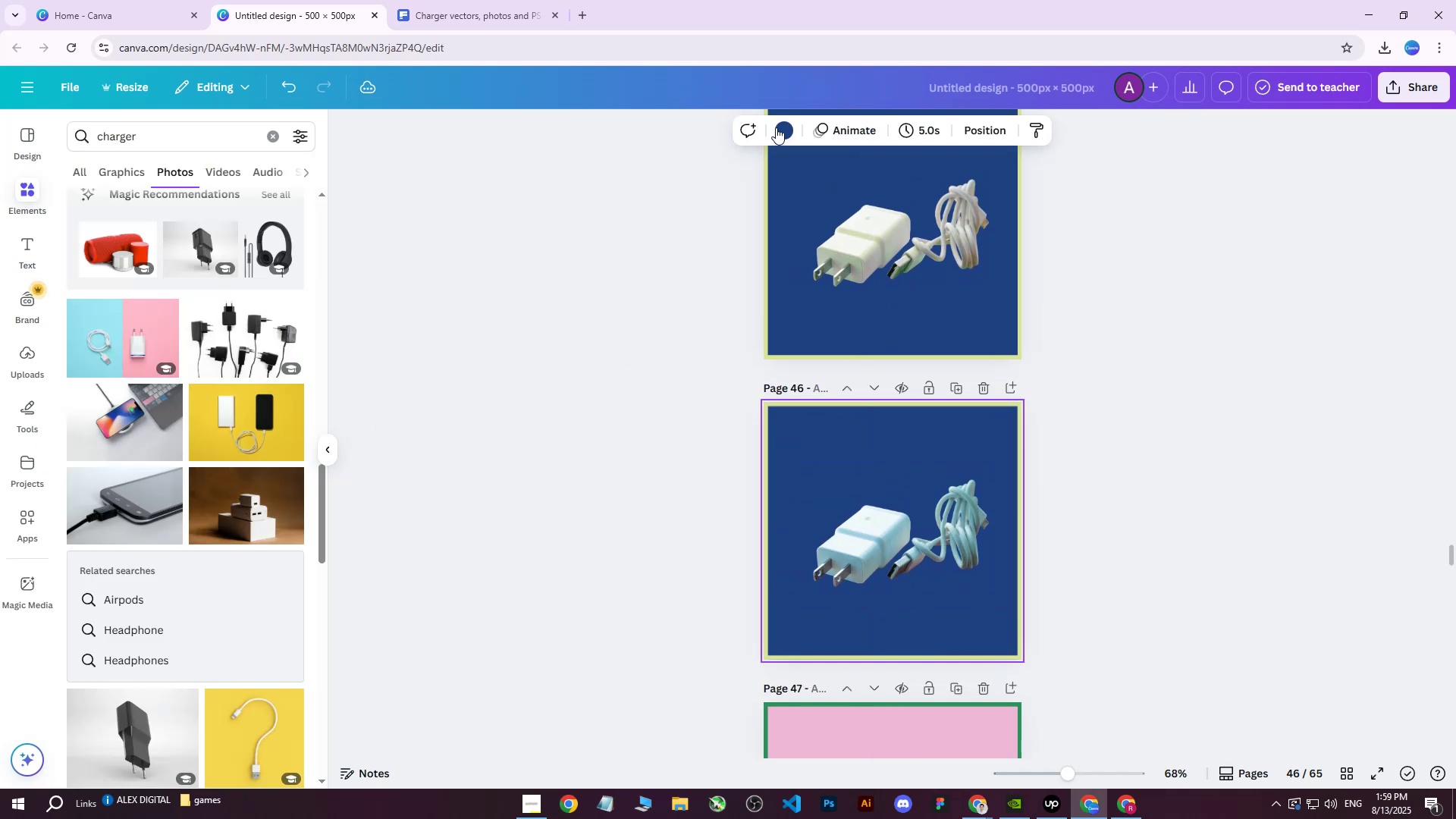 
left_click([782, 125])
 